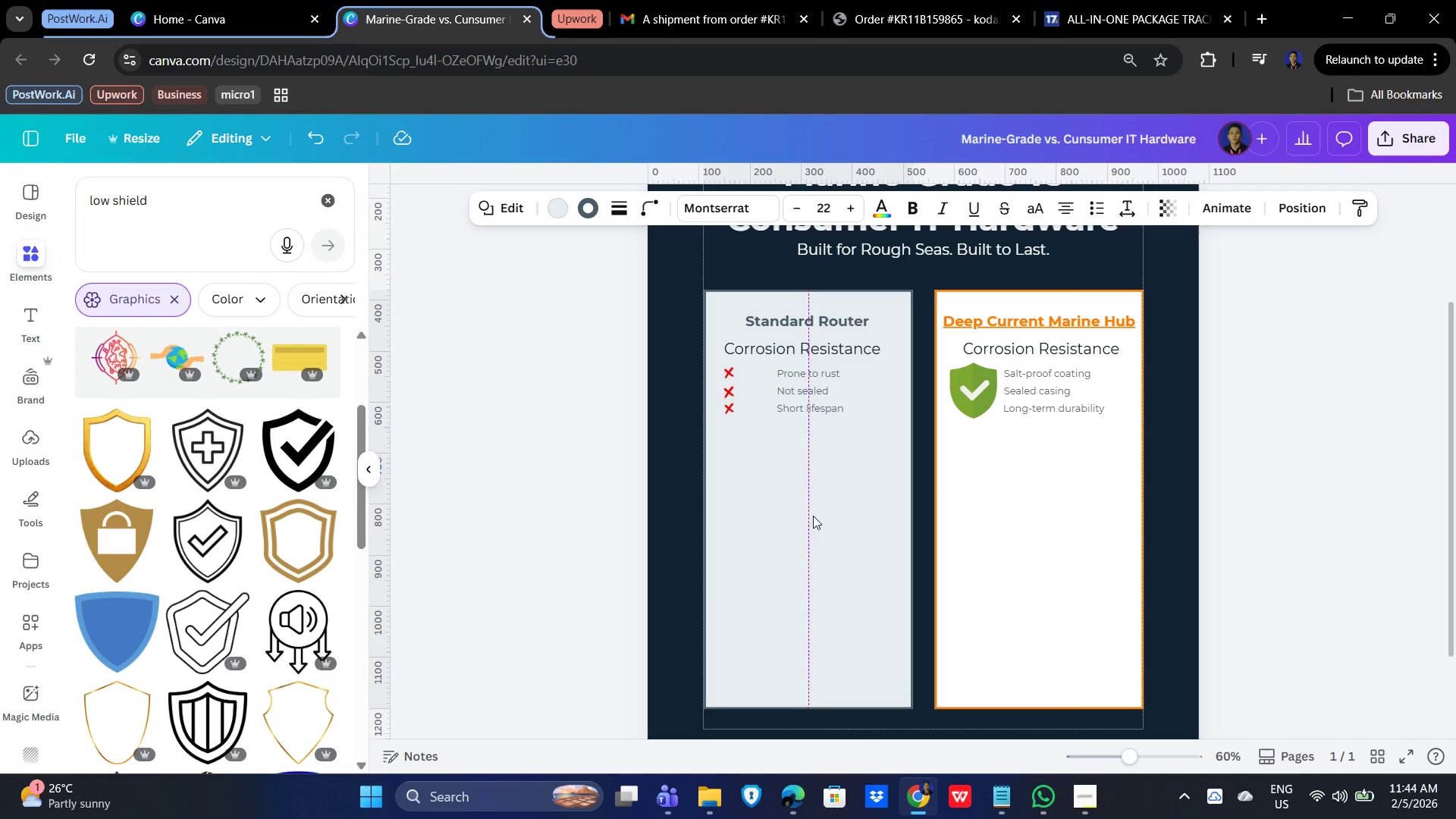 
key(ArrowLeft)
 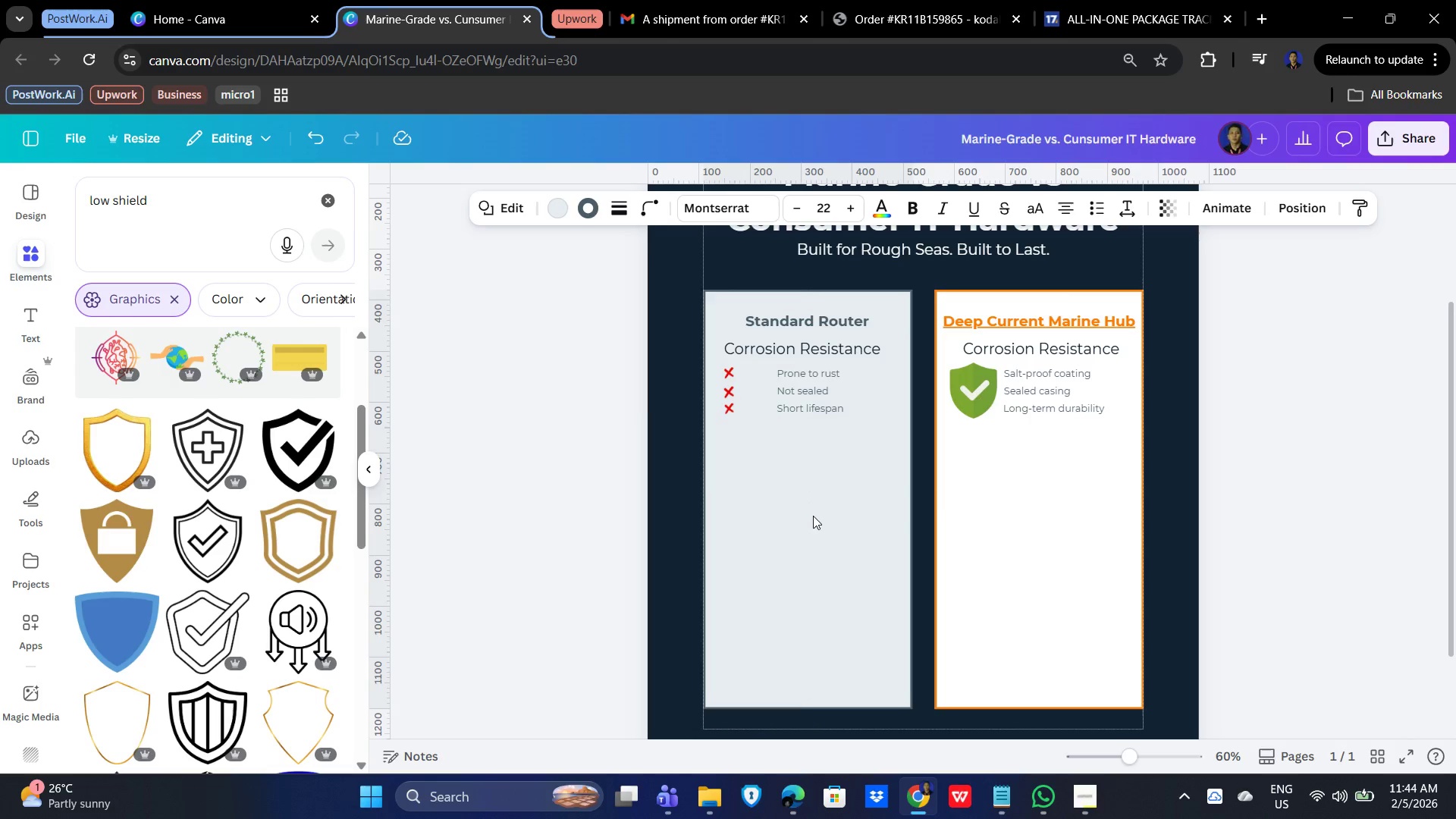 
key(ArrowRight)
 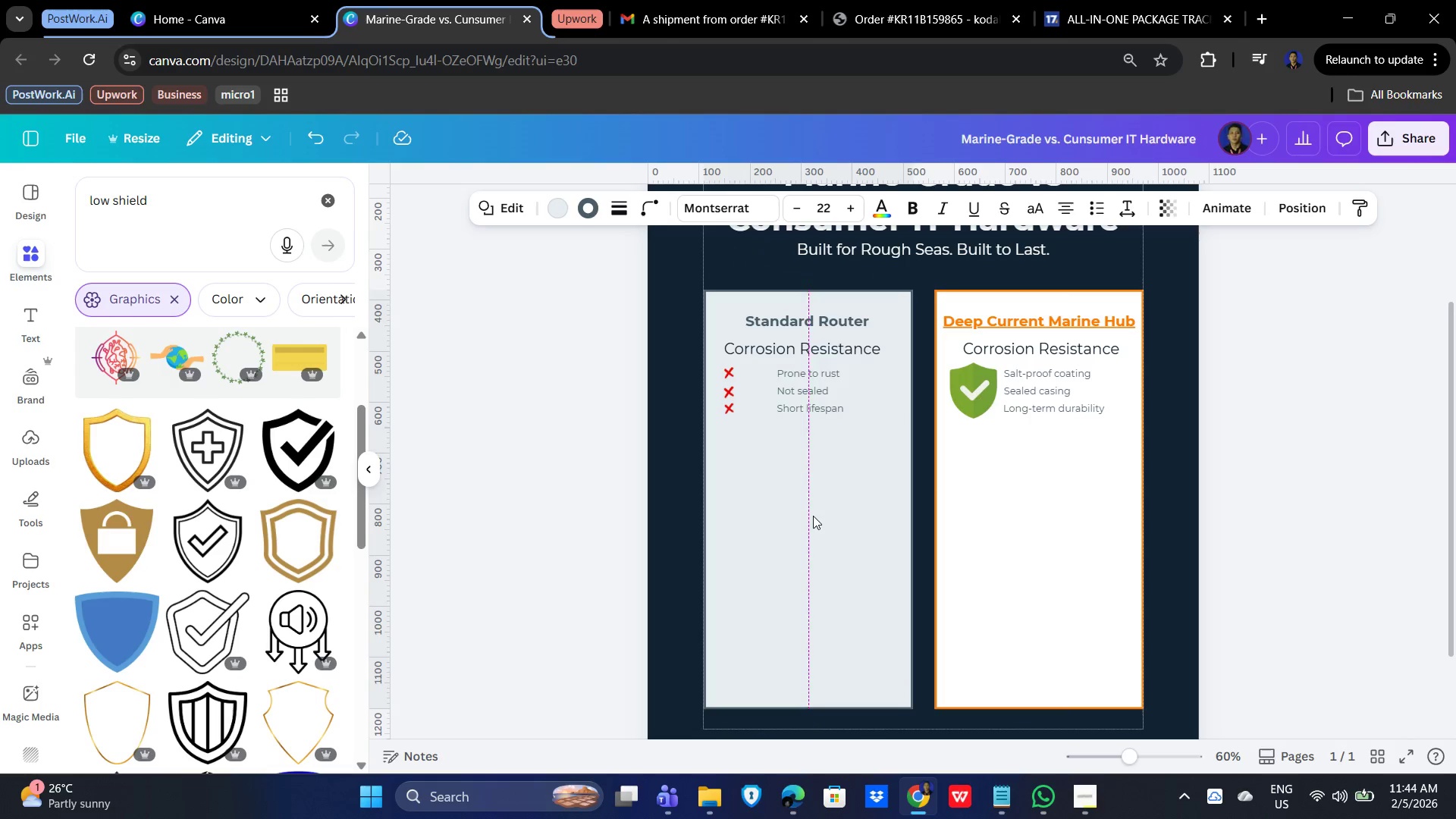 
key(ArrowRight)
 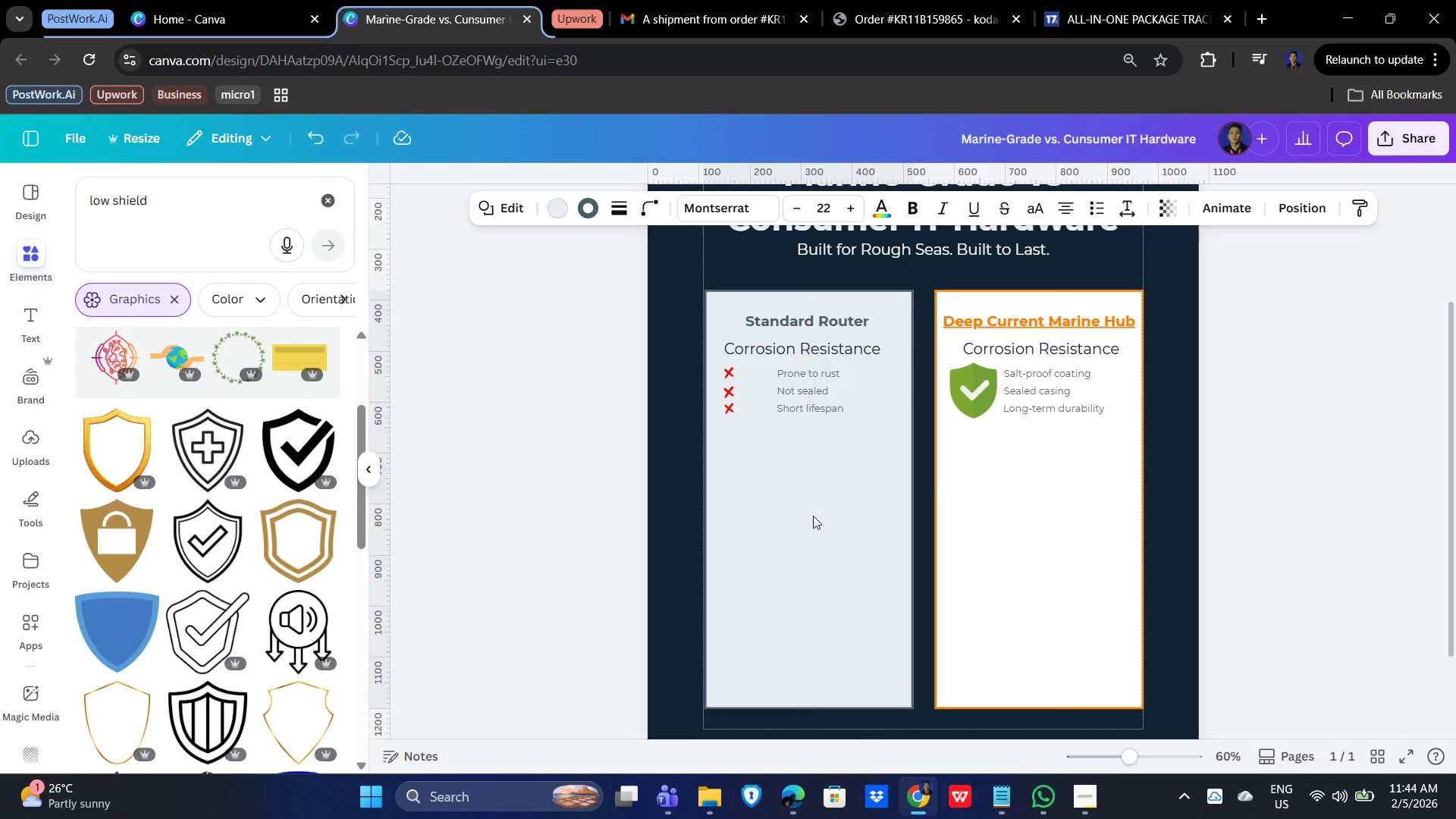 
key(ArrowRight)
 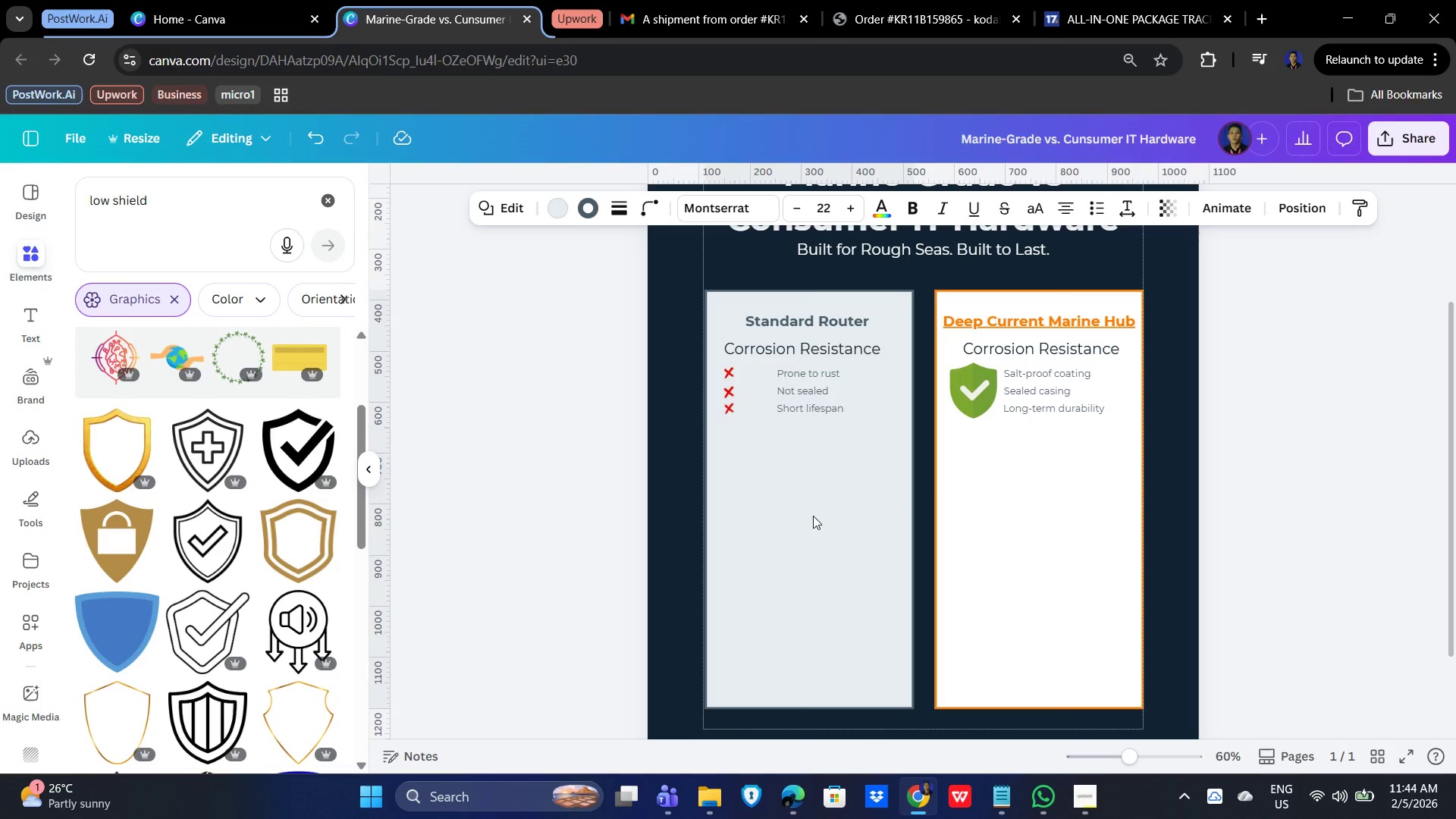 
key(ArrowRight)
 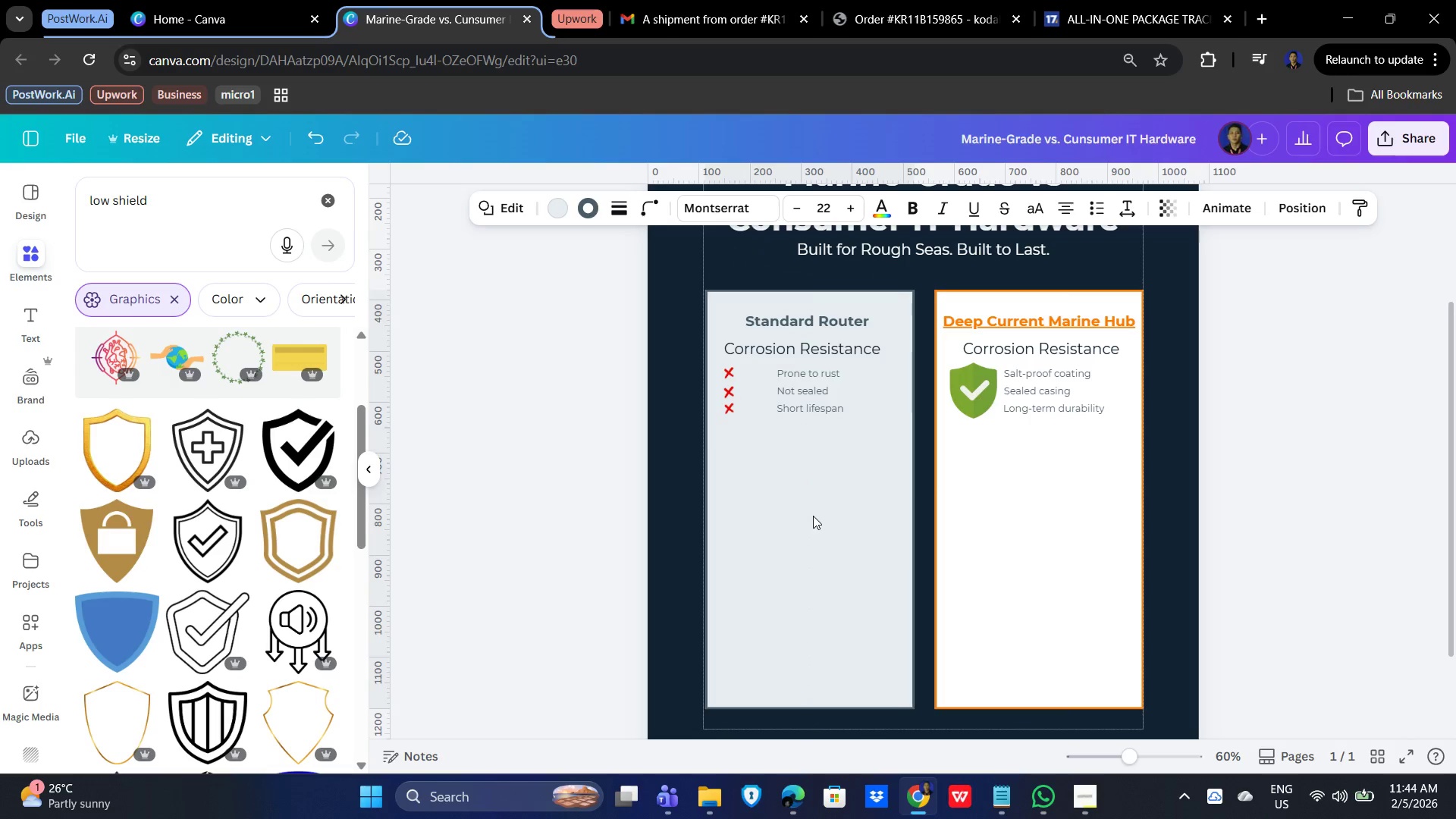 
key(ArrowRight)
 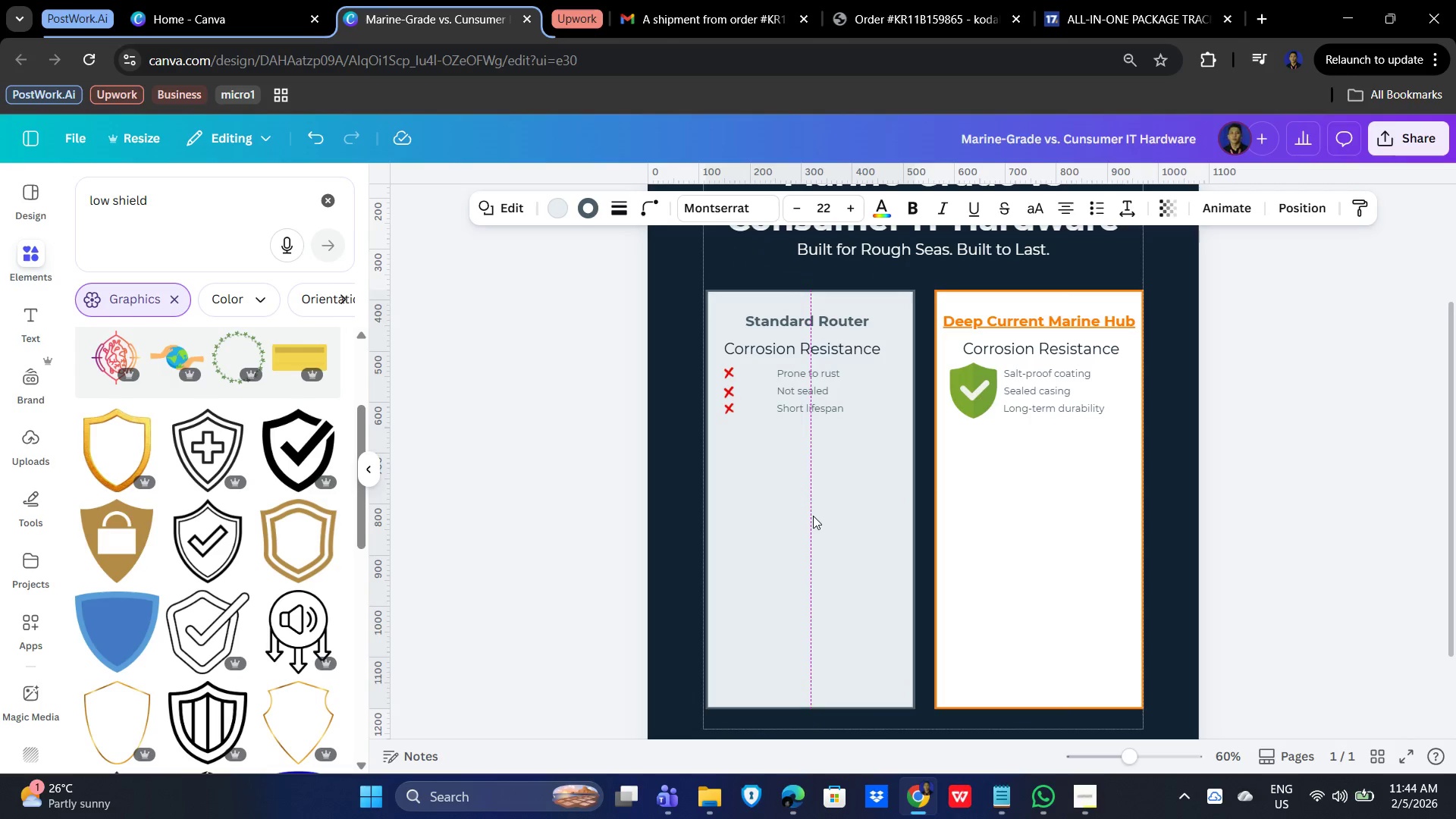 
key(ArrowRight)
 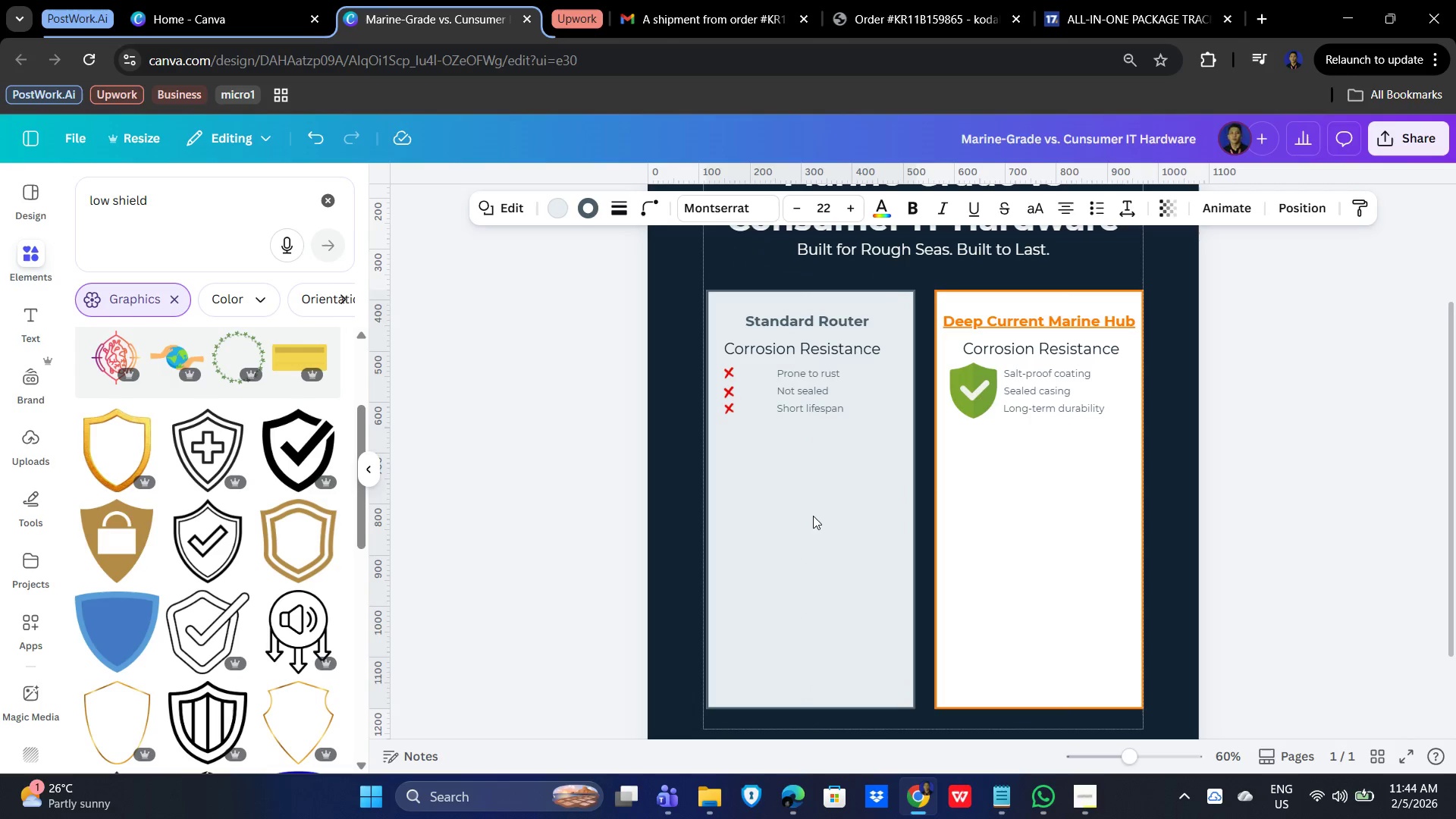 
key(ArrowRight)
 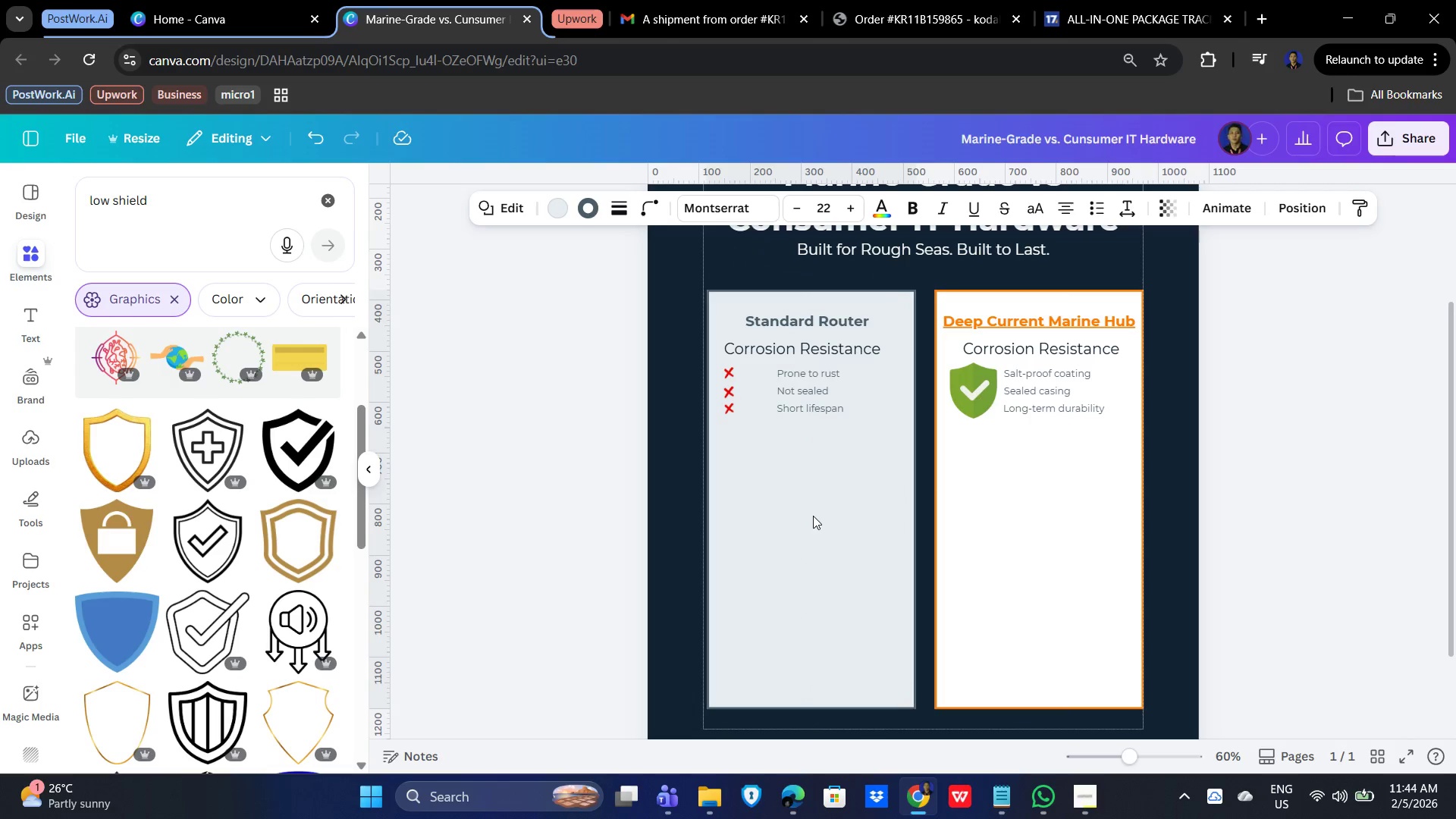 
key(ArrowRight)
 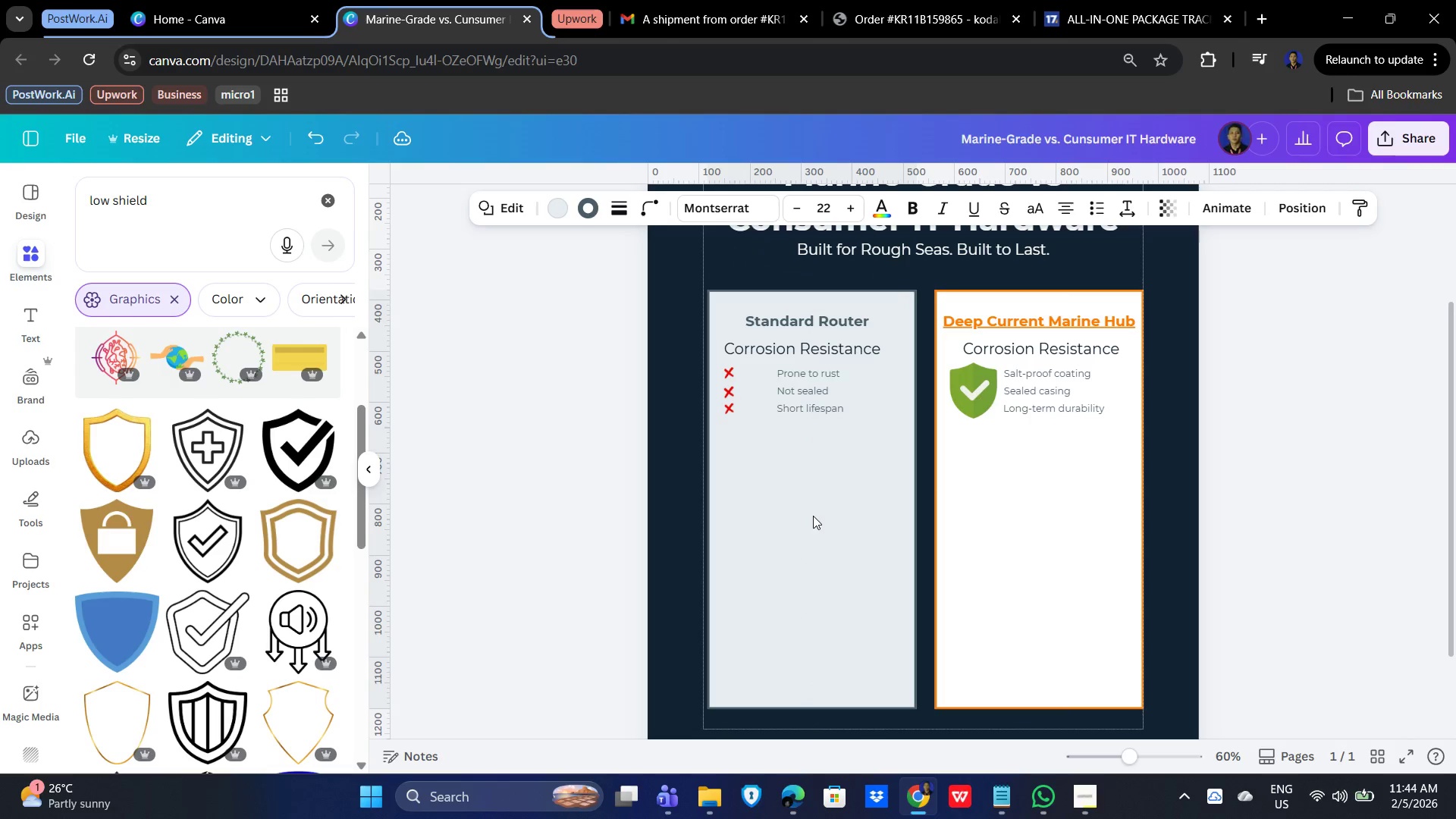 
key(ArrowRight)
 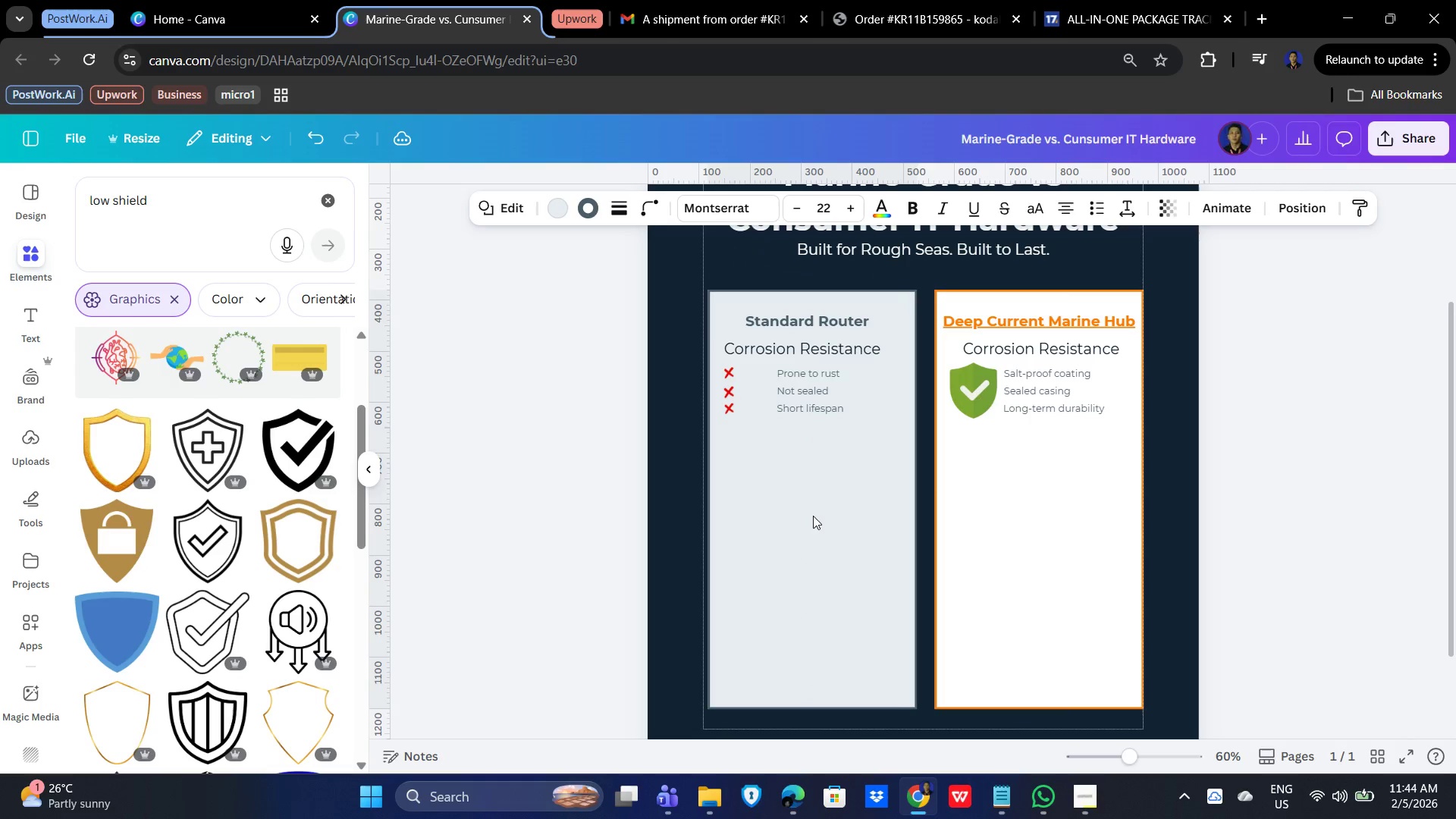 
key(ArrowRight)
 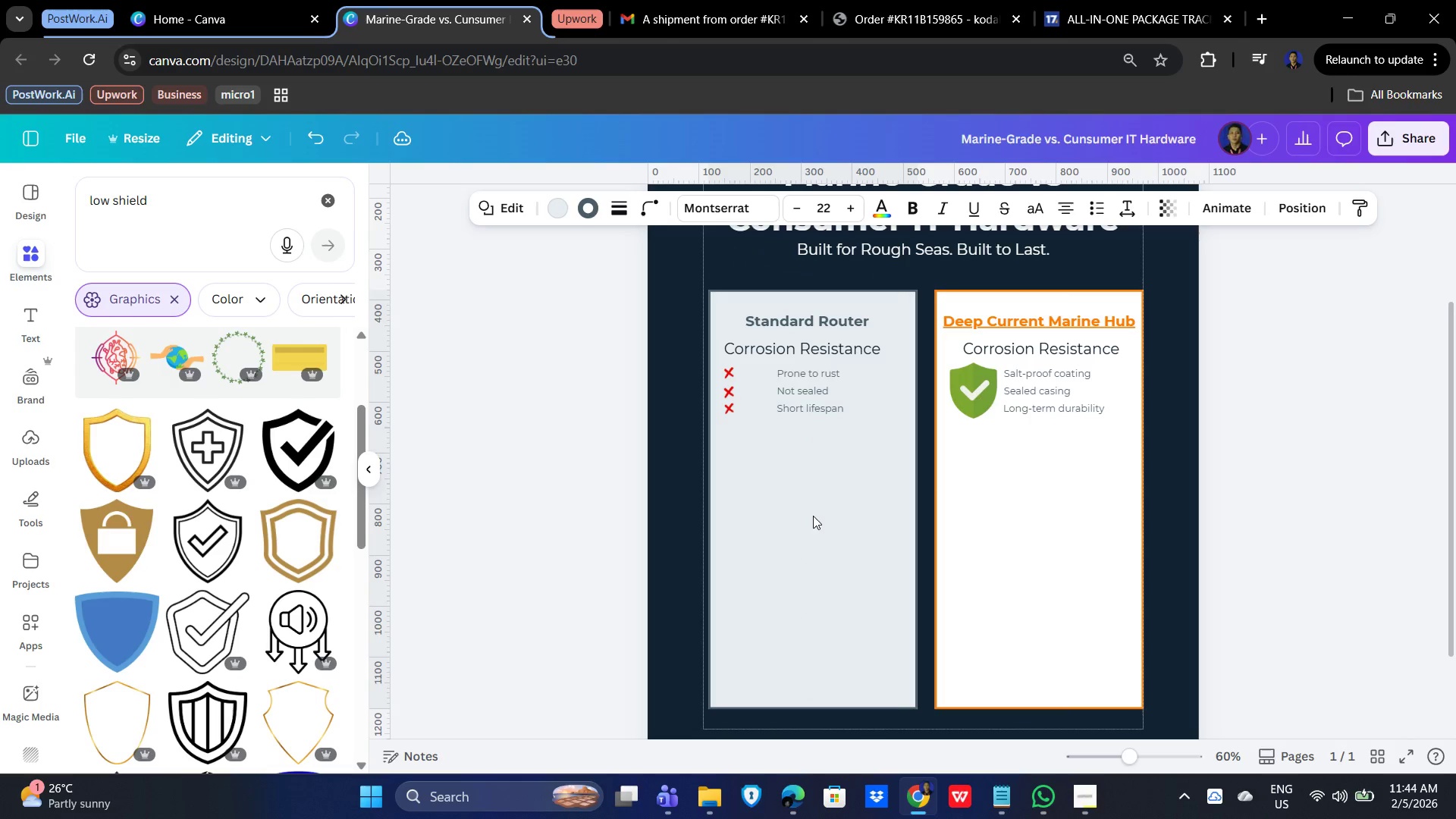 
key(ArrowRight)
 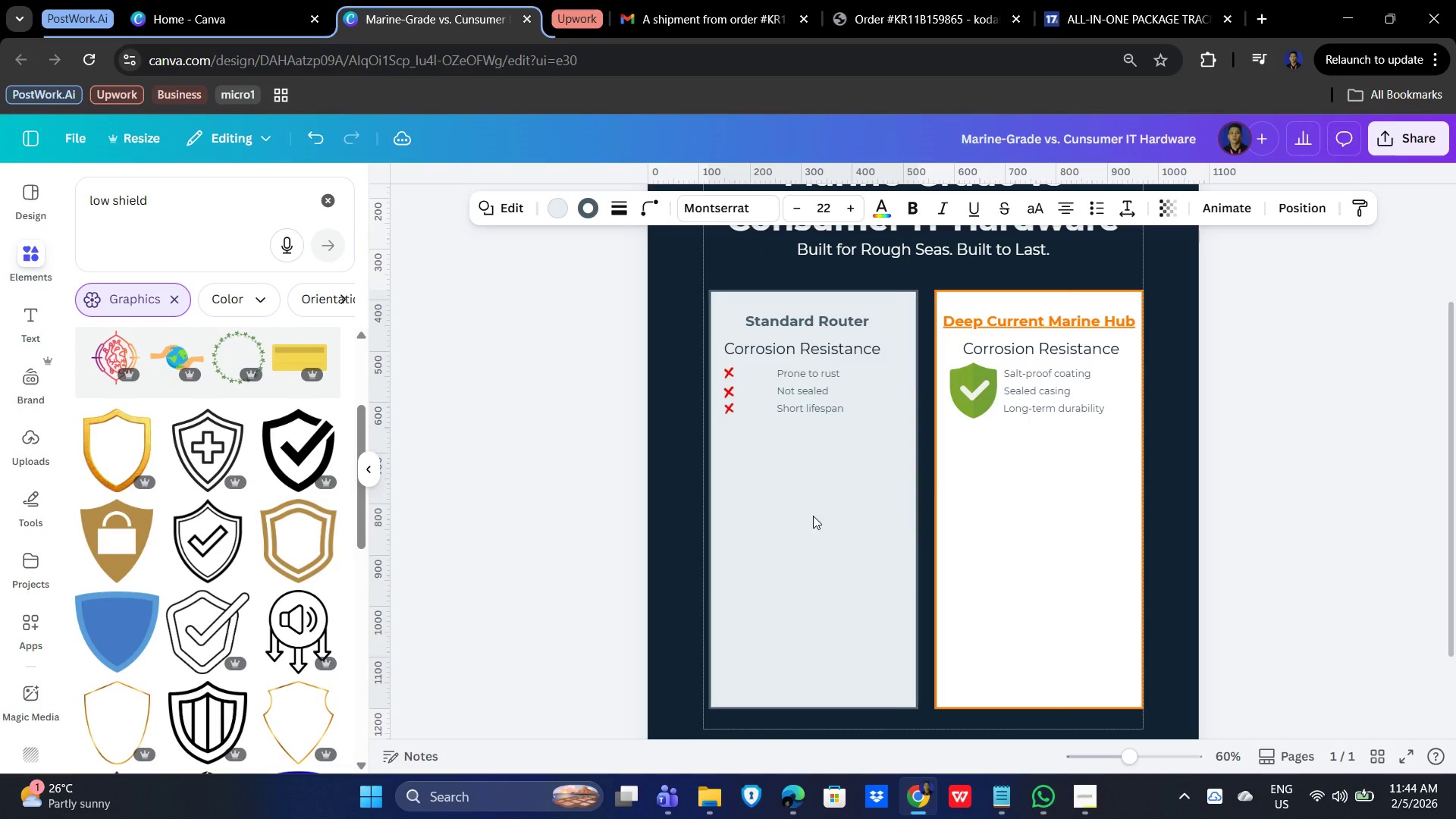 
key(ArrowRight)
 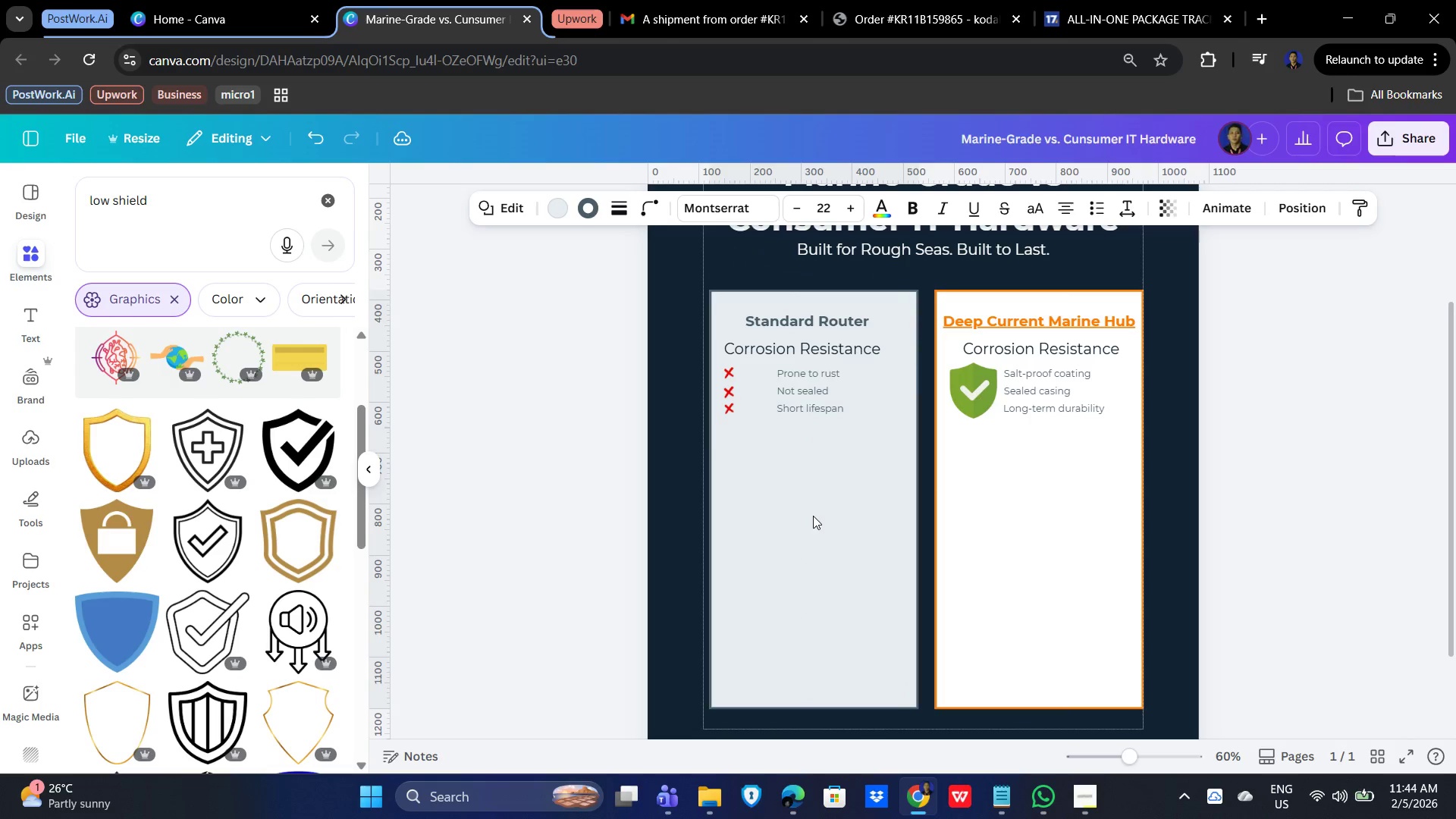 
key(ArrowRight)
 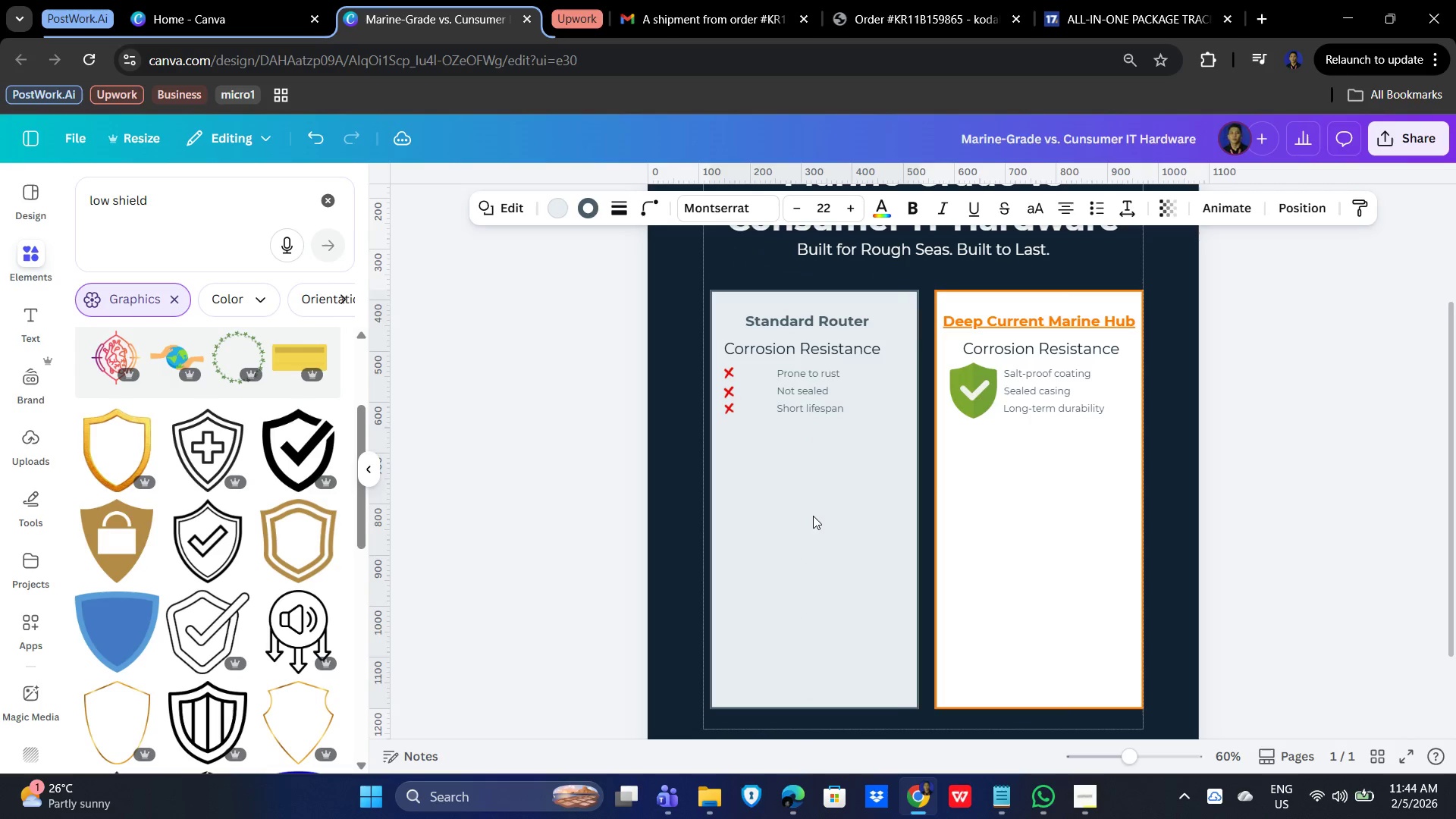 
key(ArrowRight)
 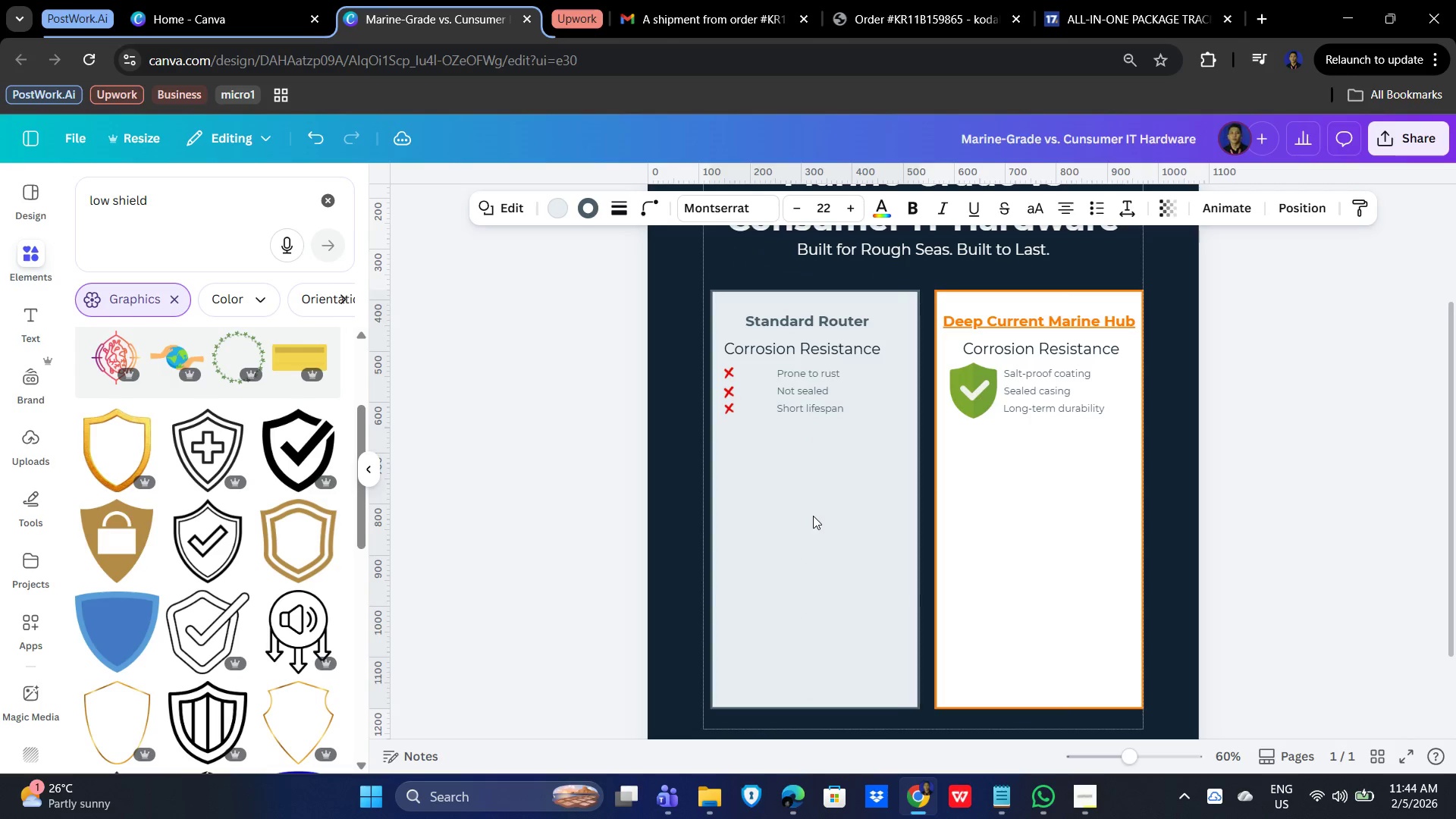 
key(ArrowRight)
 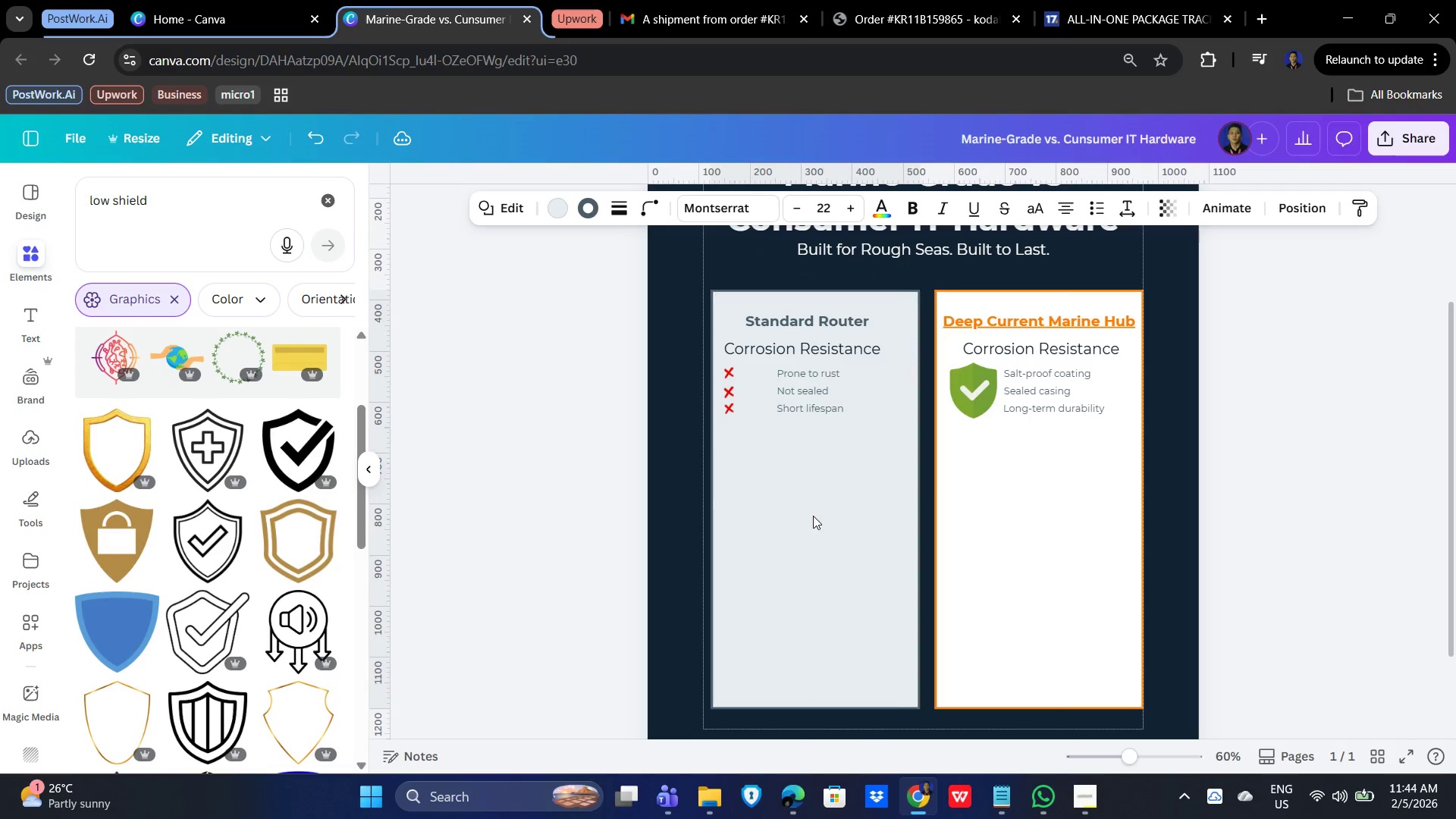 
key(ArrowRight)
 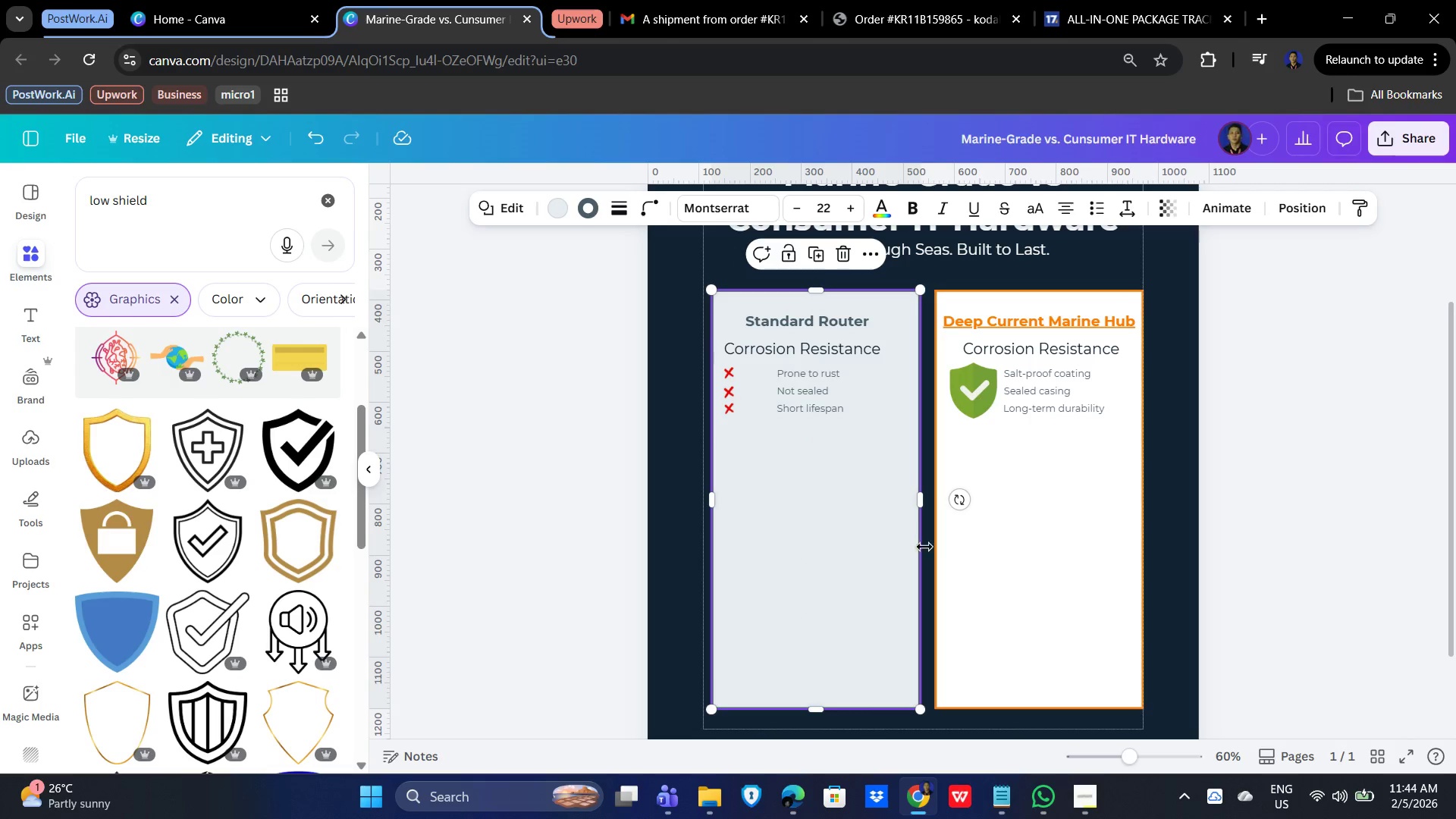 
left_click([1046, 563])
 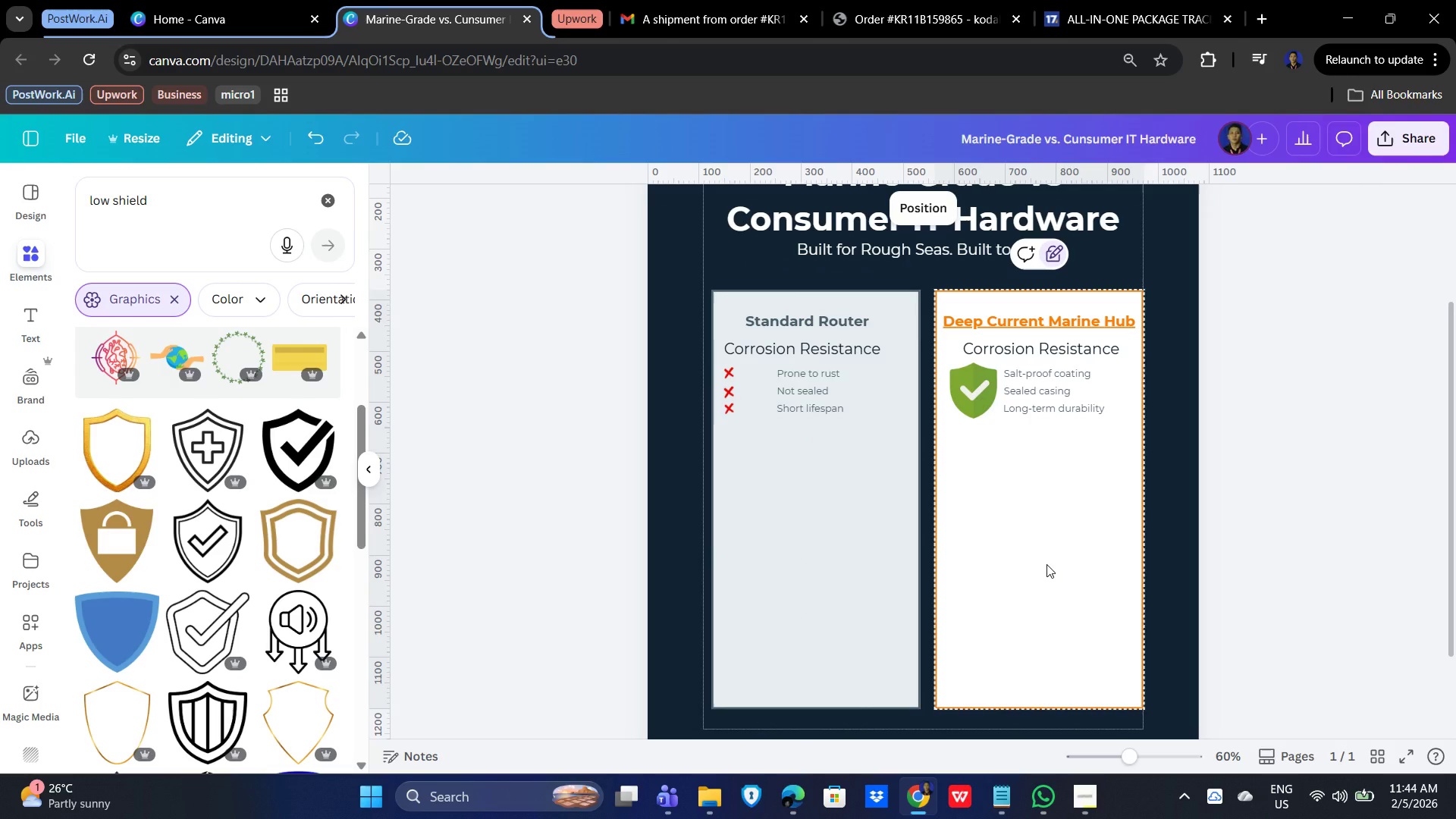 
key(ArrowLeft)
 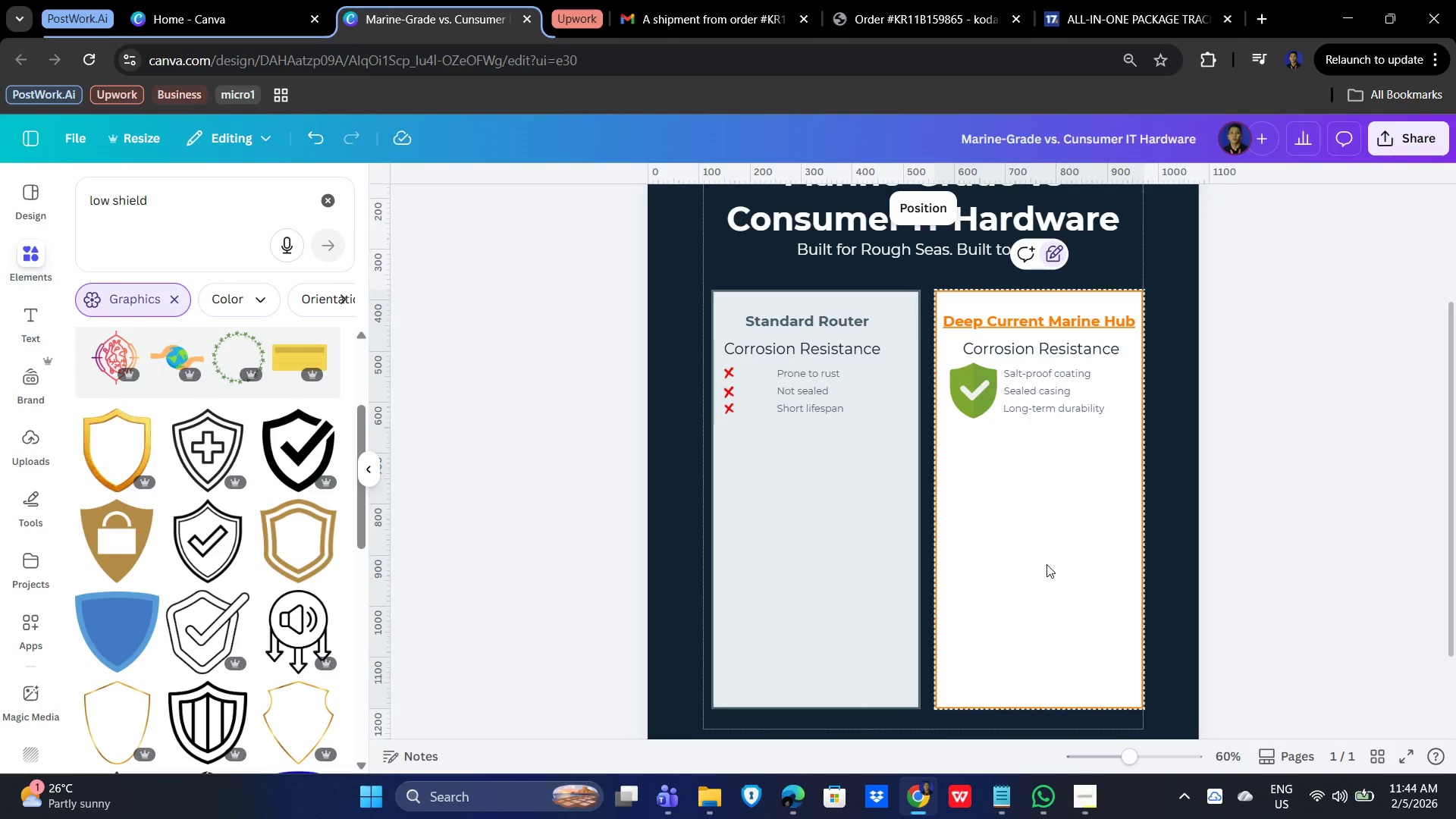 
key(ArrowLeft)
 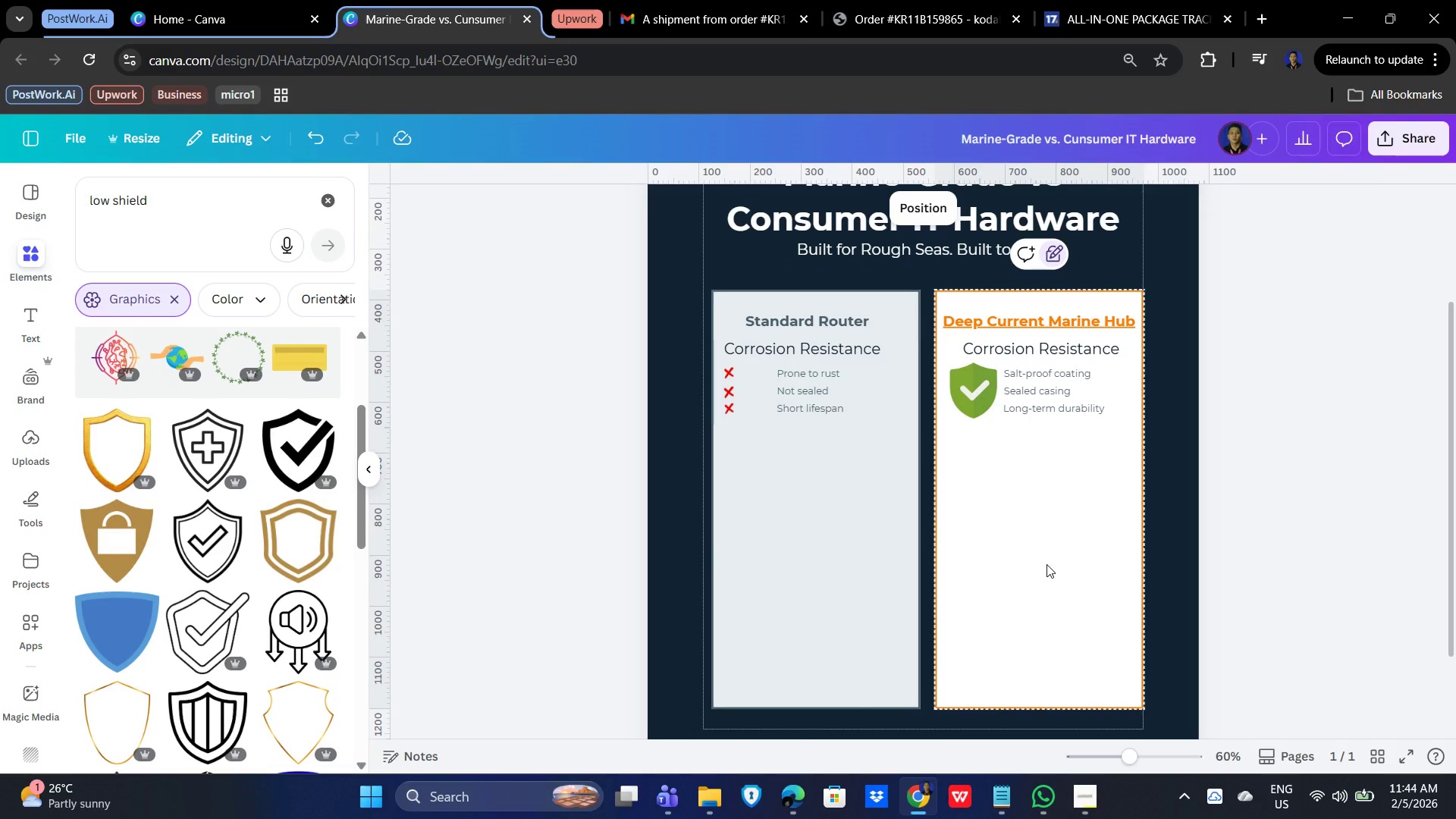 
key(ArrowLeft)
 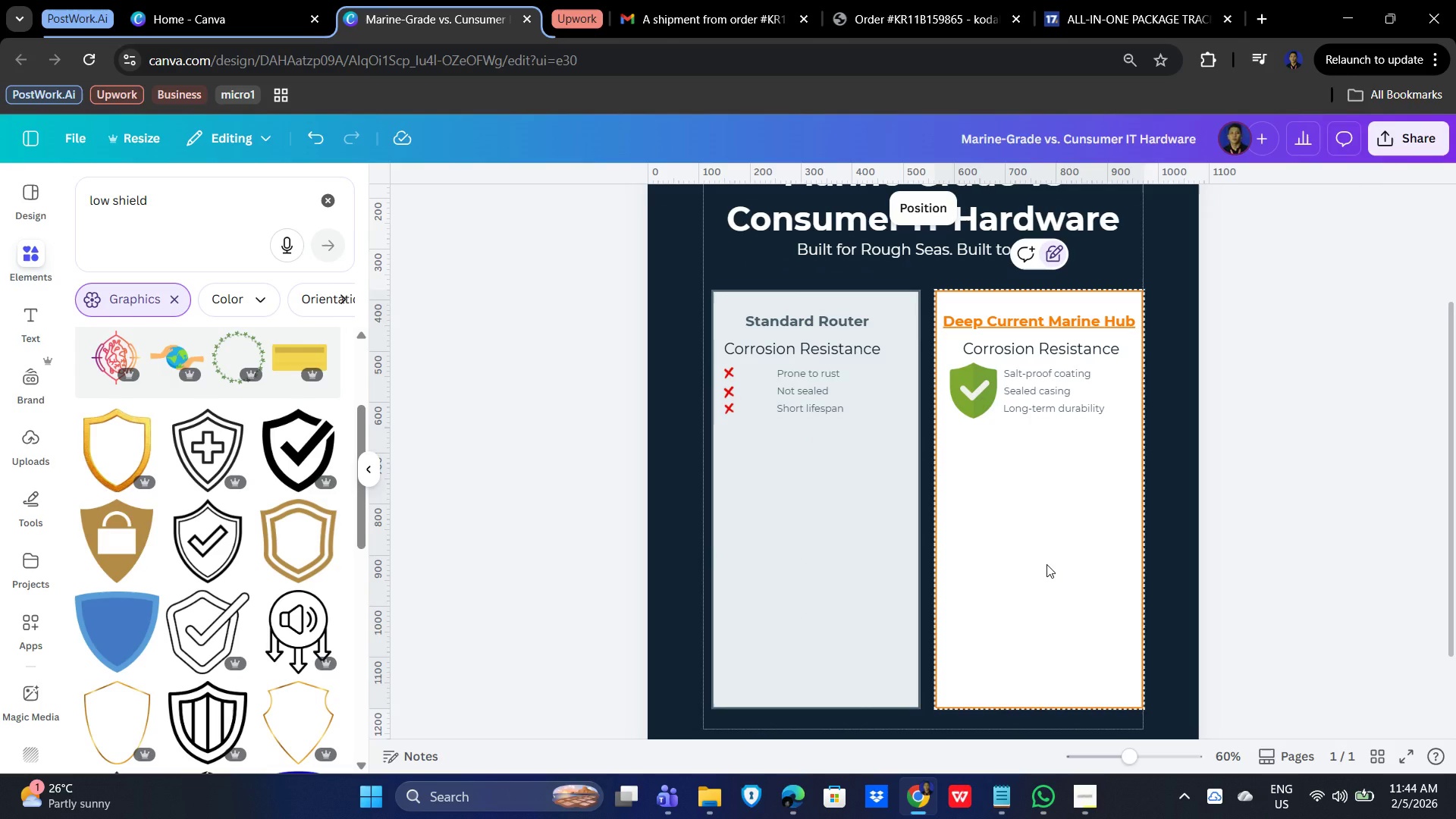 
key(ArrowLeft)
 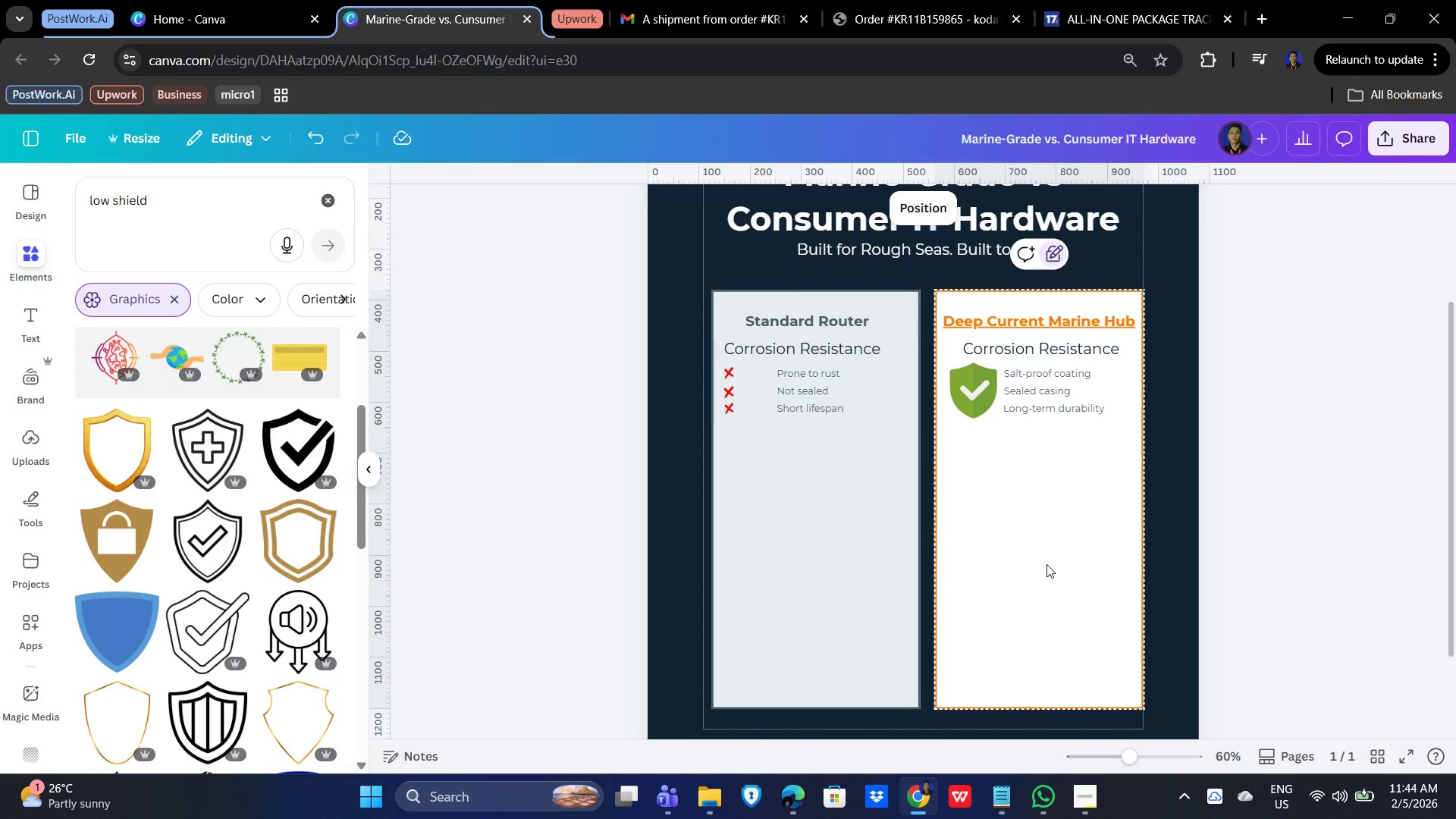 
key(ArrowLeft)
 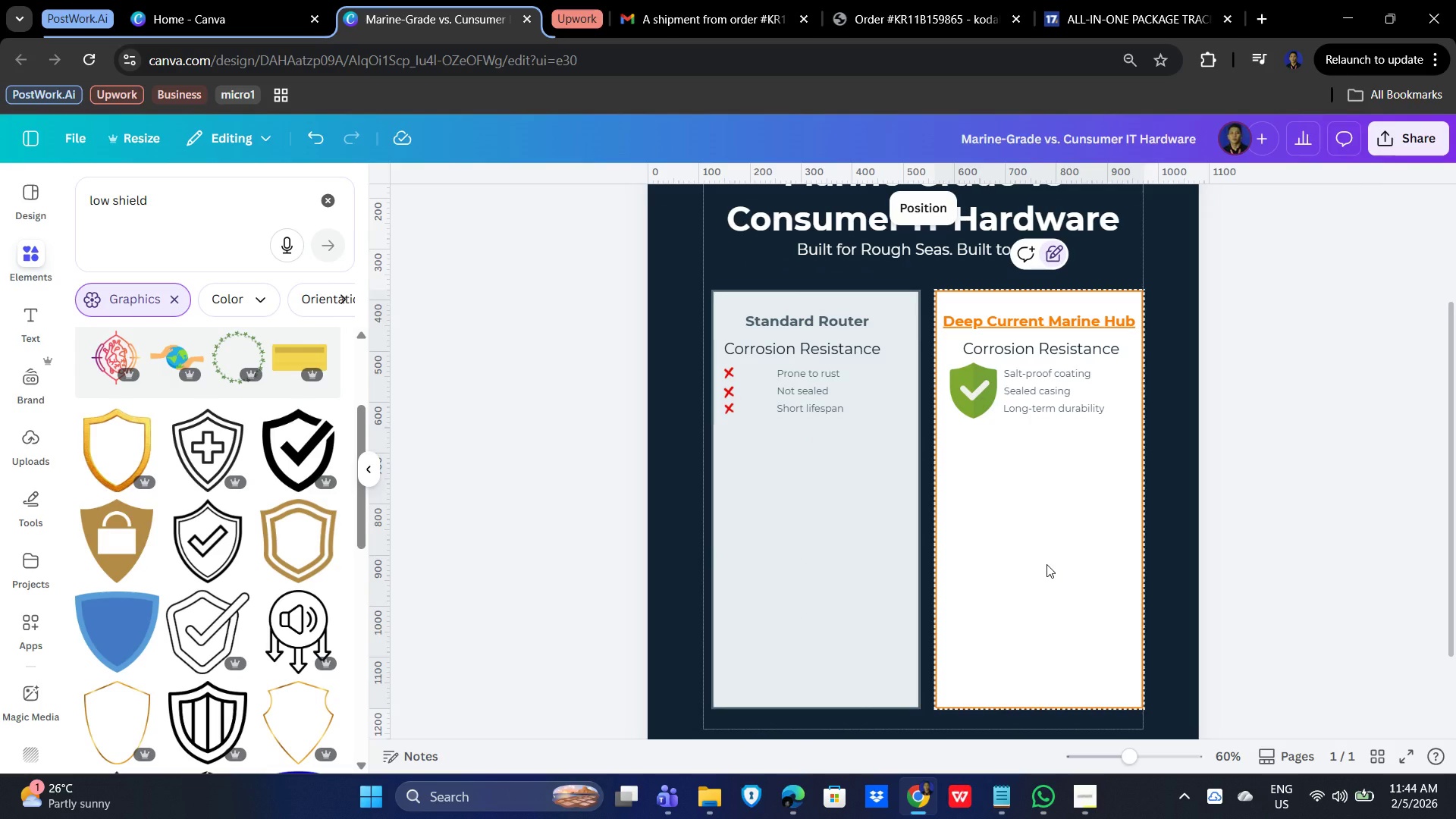 
key(ArrowLeft)
 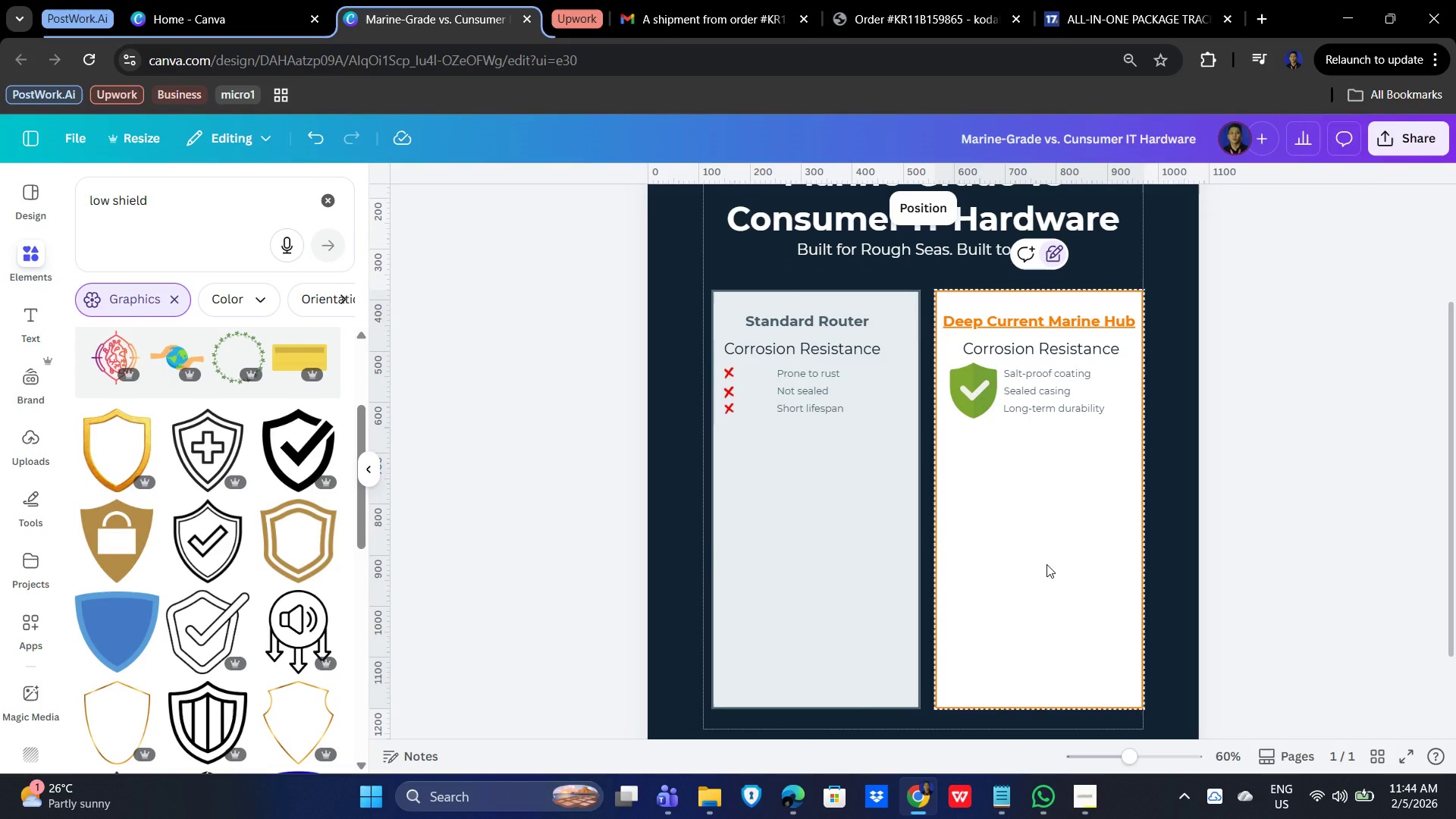 
key(ArrowLeft)
 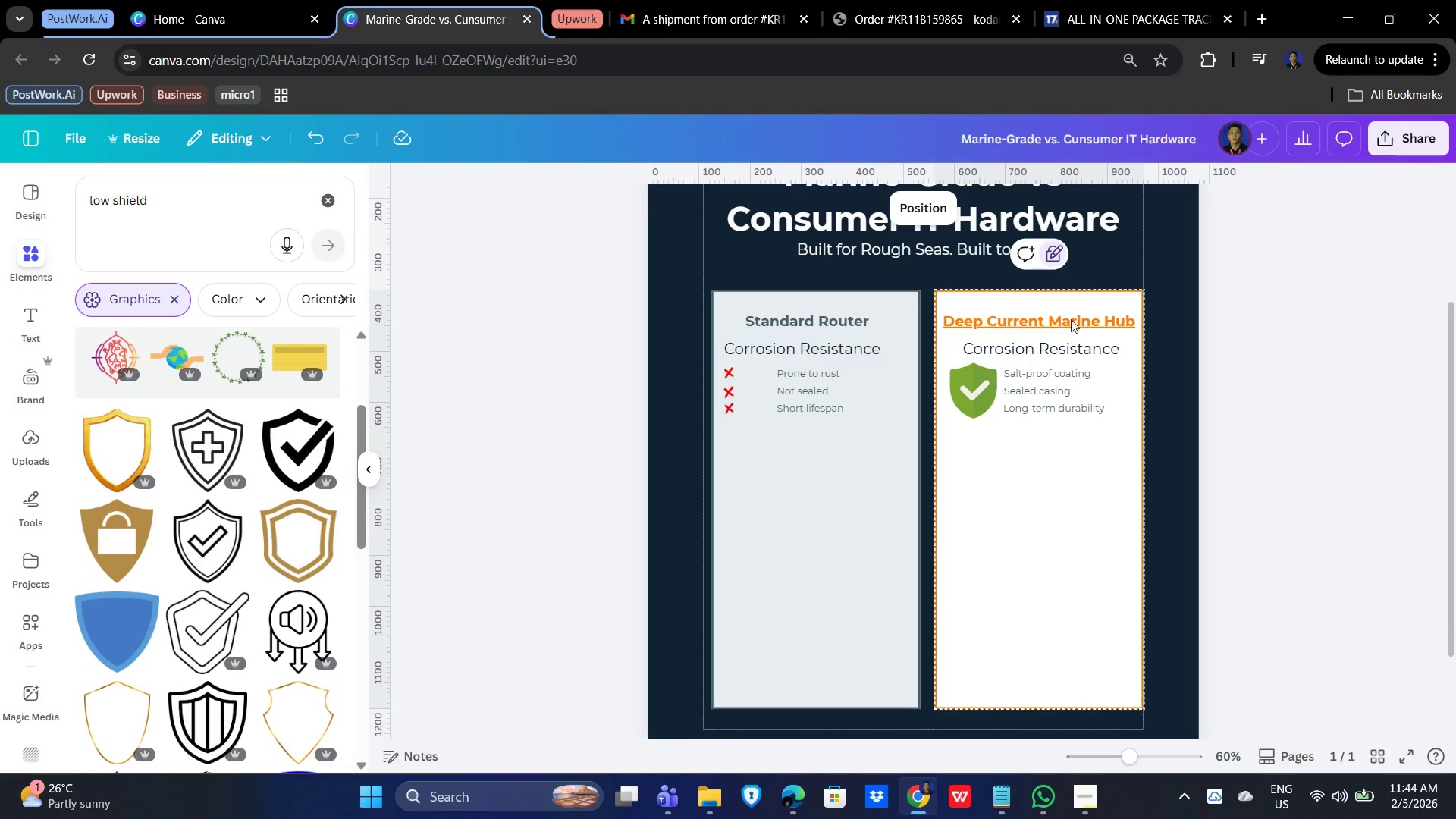 
left_click_drag(start_coordinate=[1073, 570], to_coordinate=[1077, 570])
 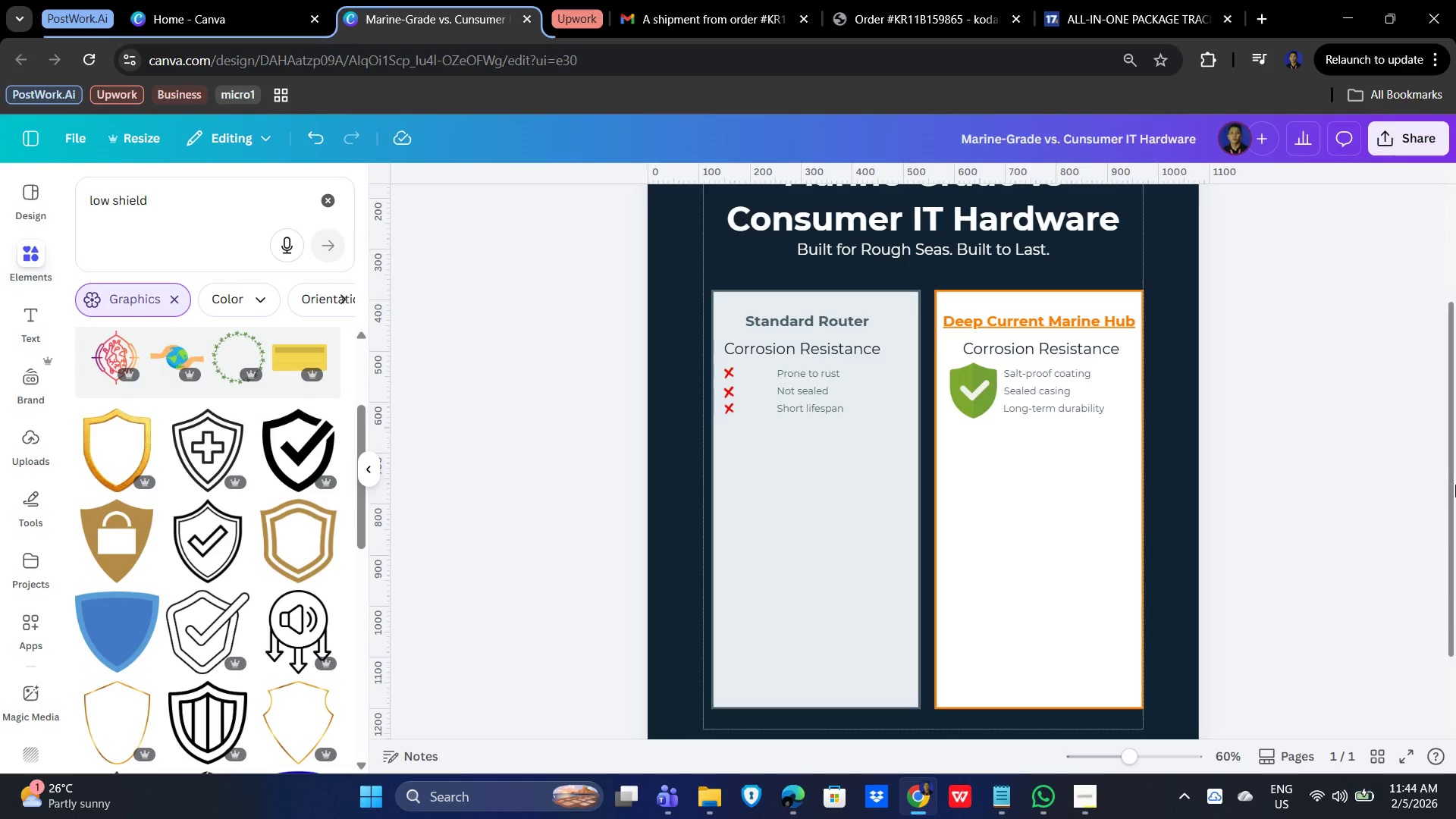 
double_click([1455, 485])
 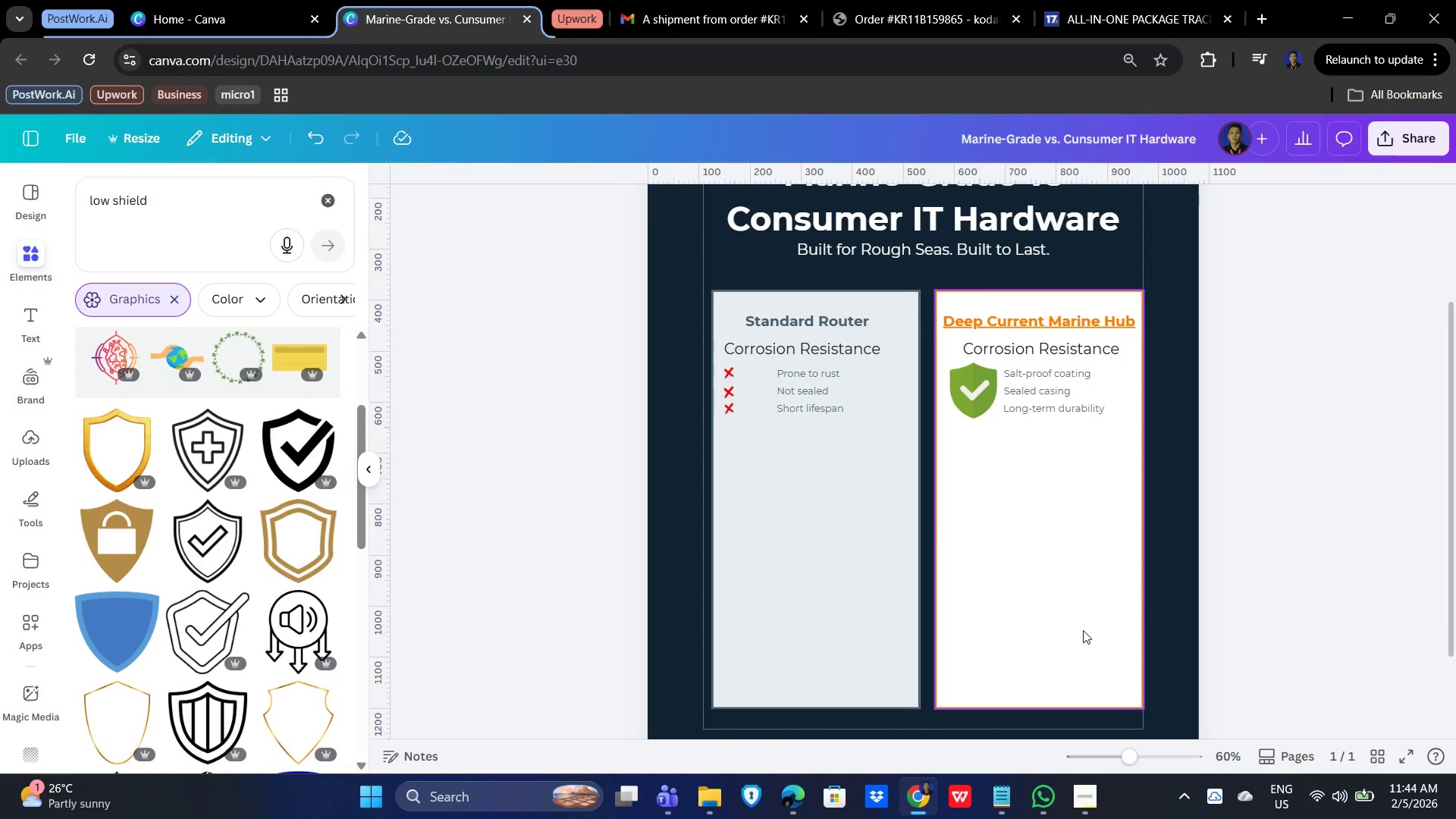 
triple_click([1082, 628])
 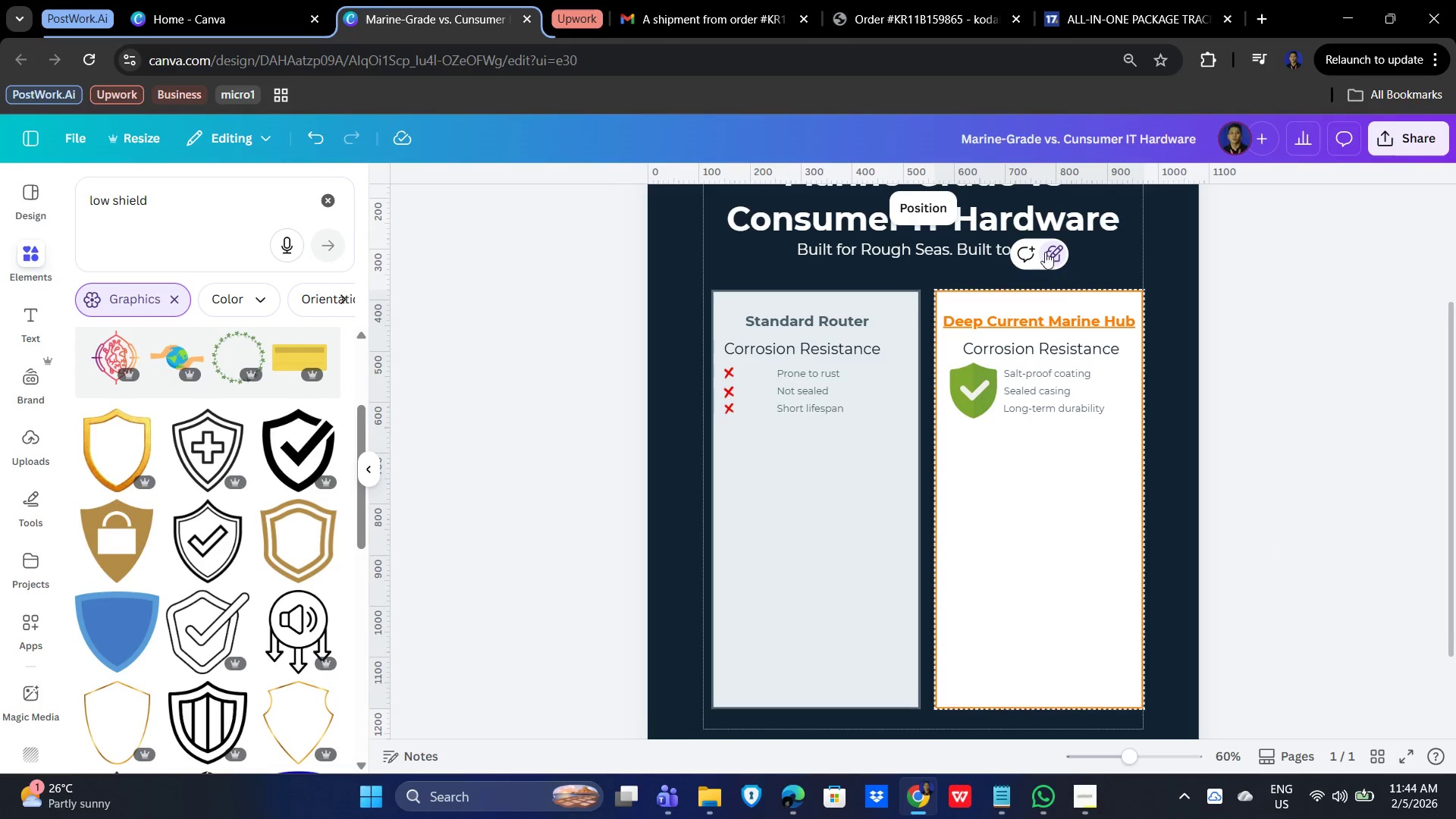 
left_click([1051, 250])
 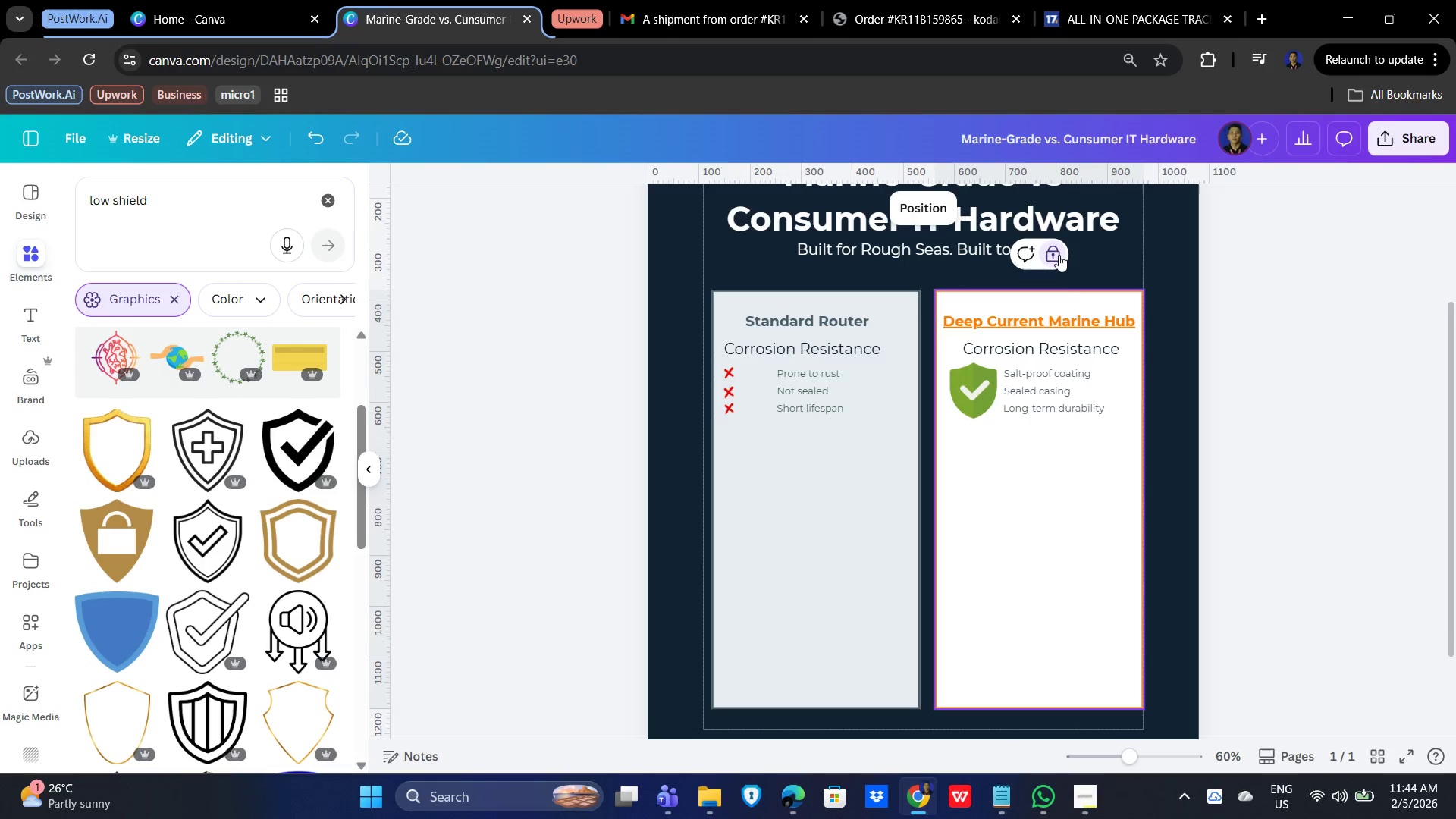 
left_click([1057, 250])
 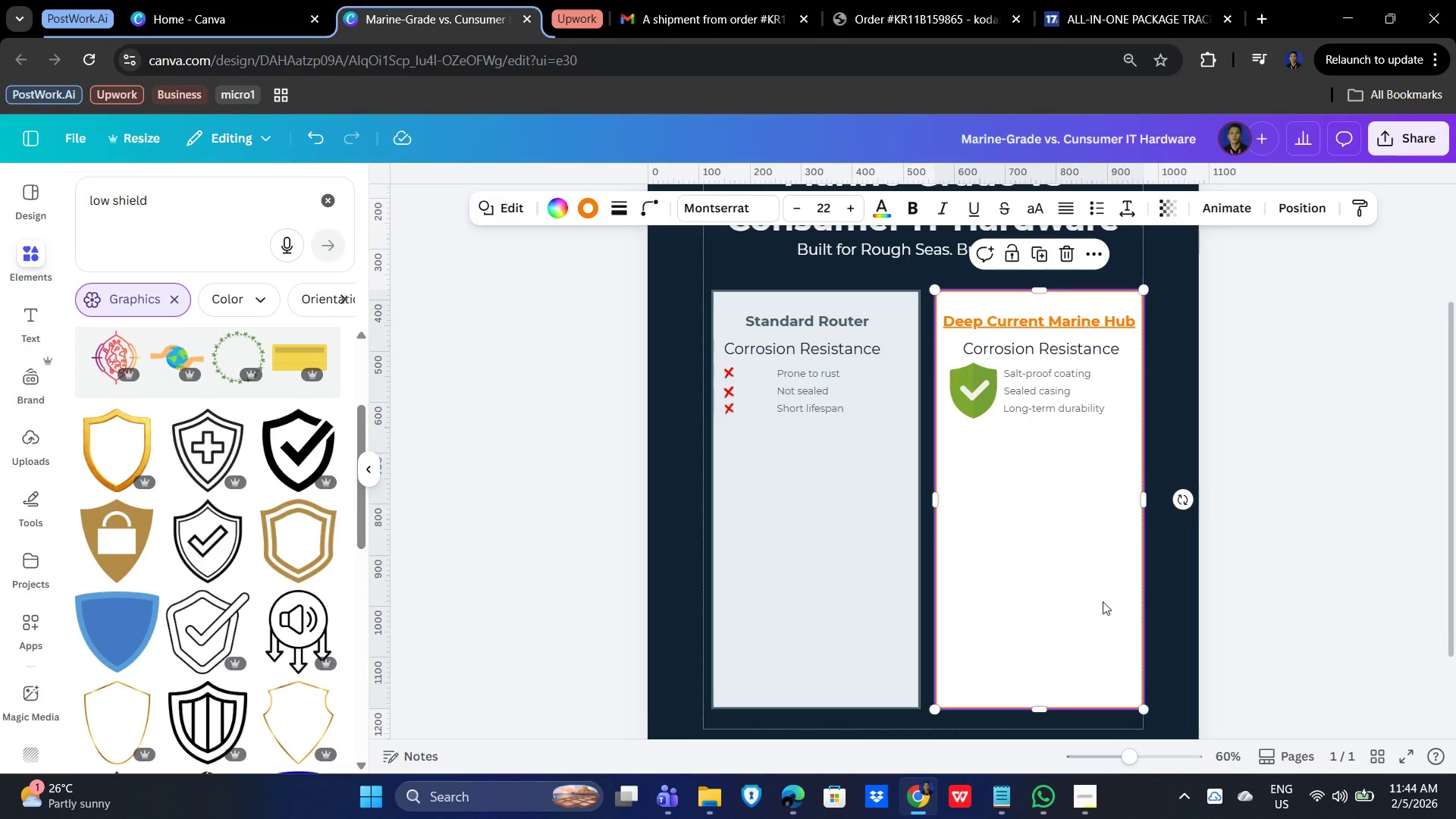 
key(ArrowLeft)
 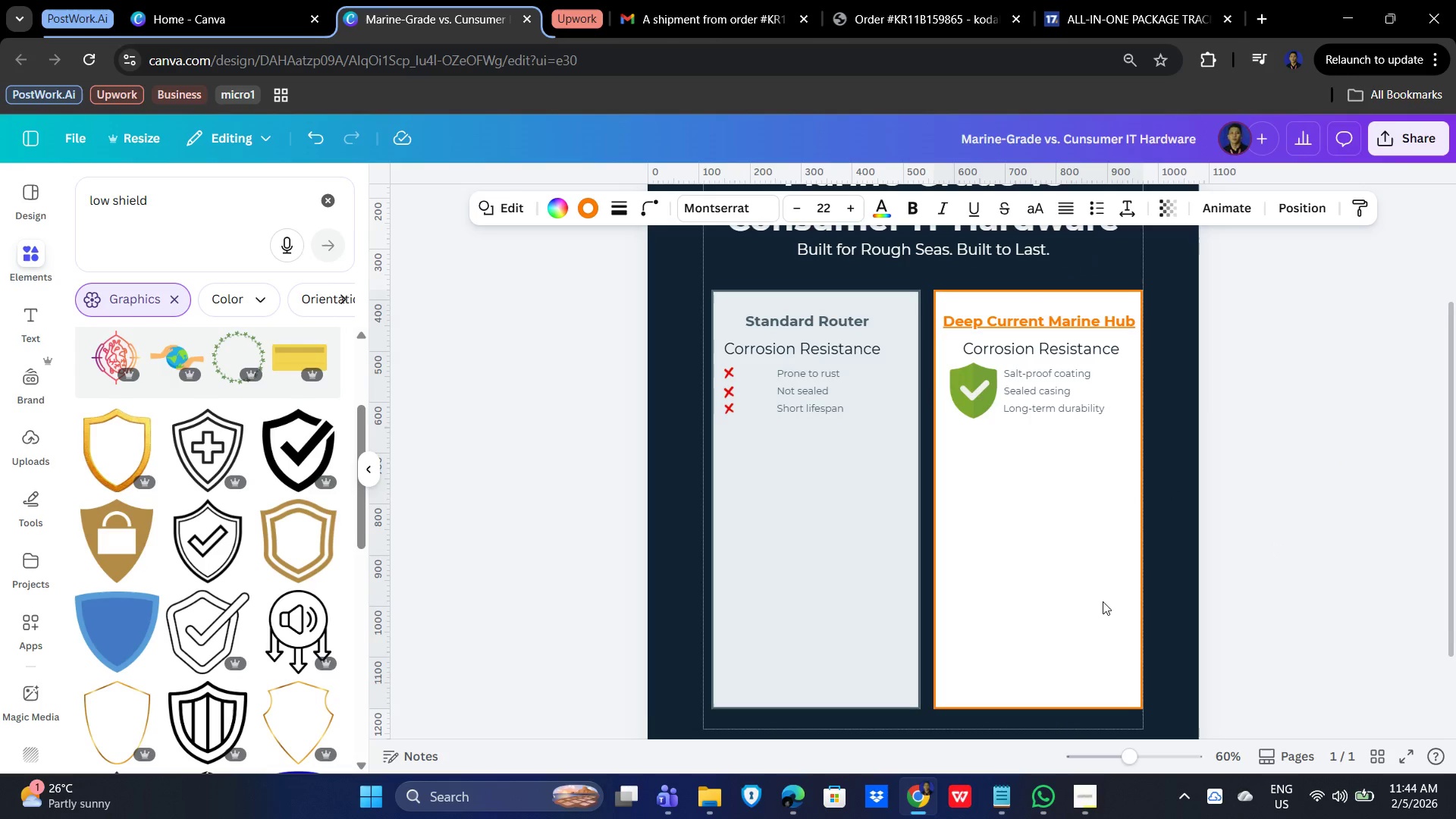 
key(ArrowLeft)
 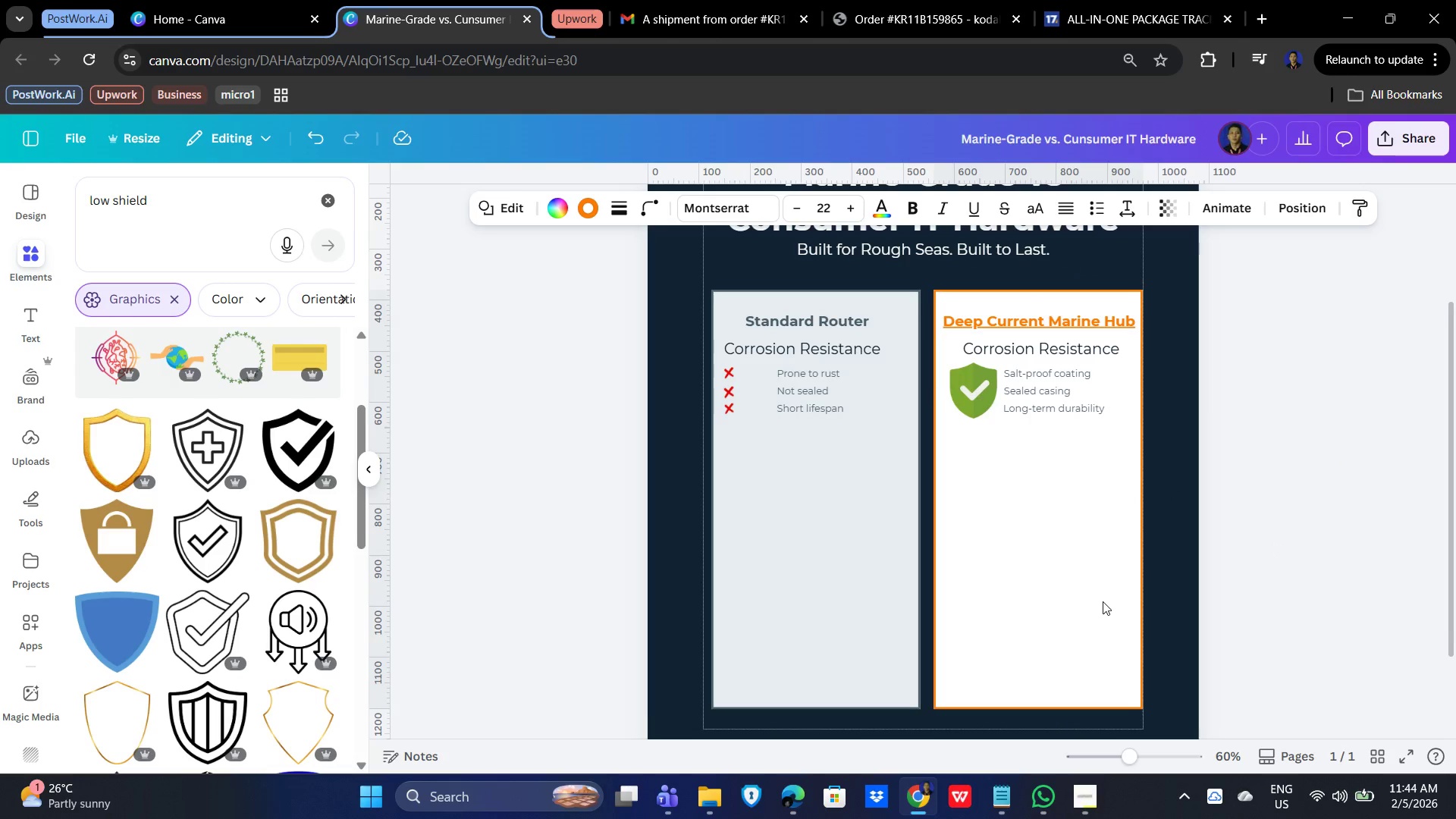 
key(ArrowLeft)
 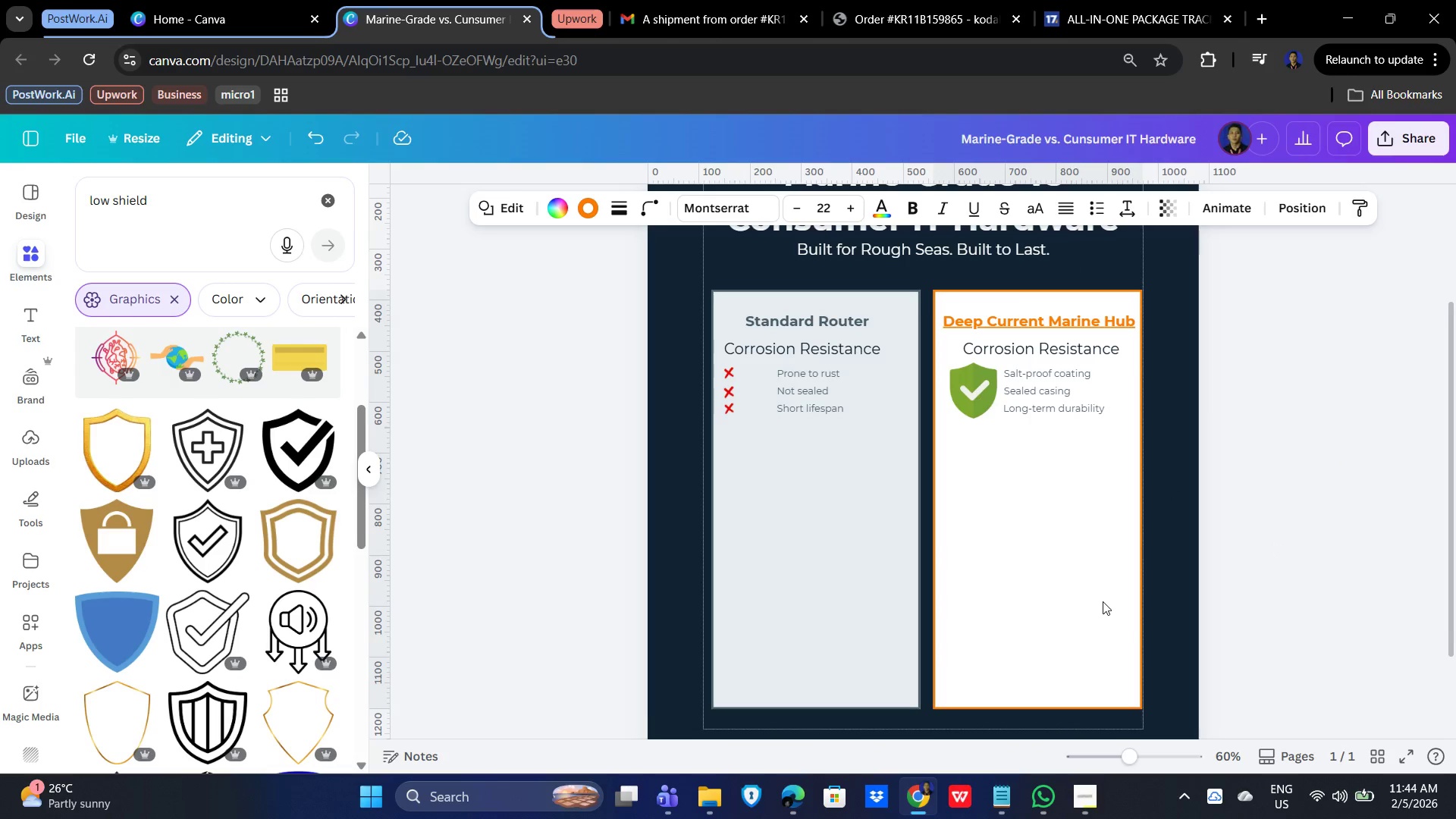 
key(ArrowLeft)
 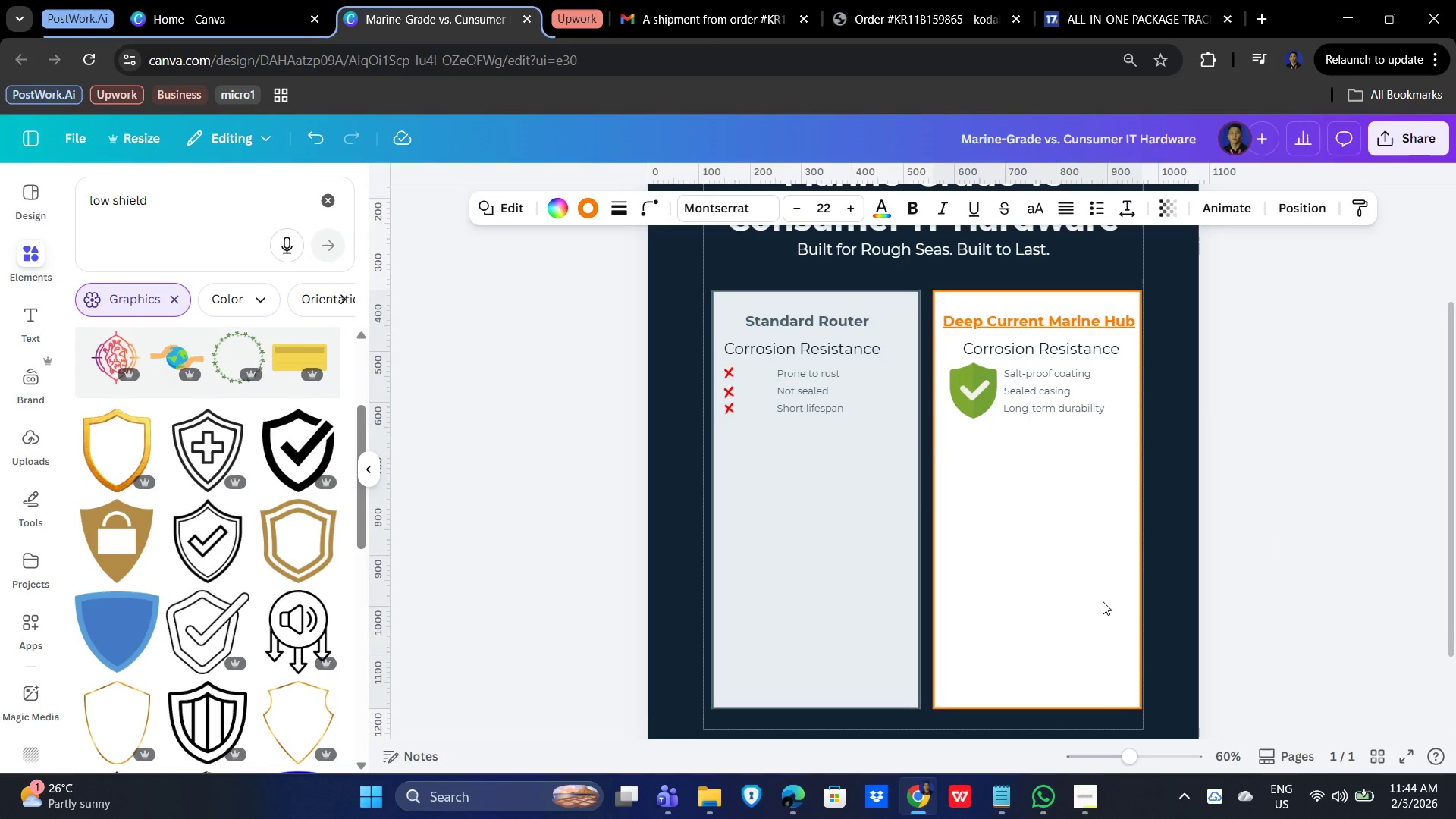 
key(ArrowLeft)
 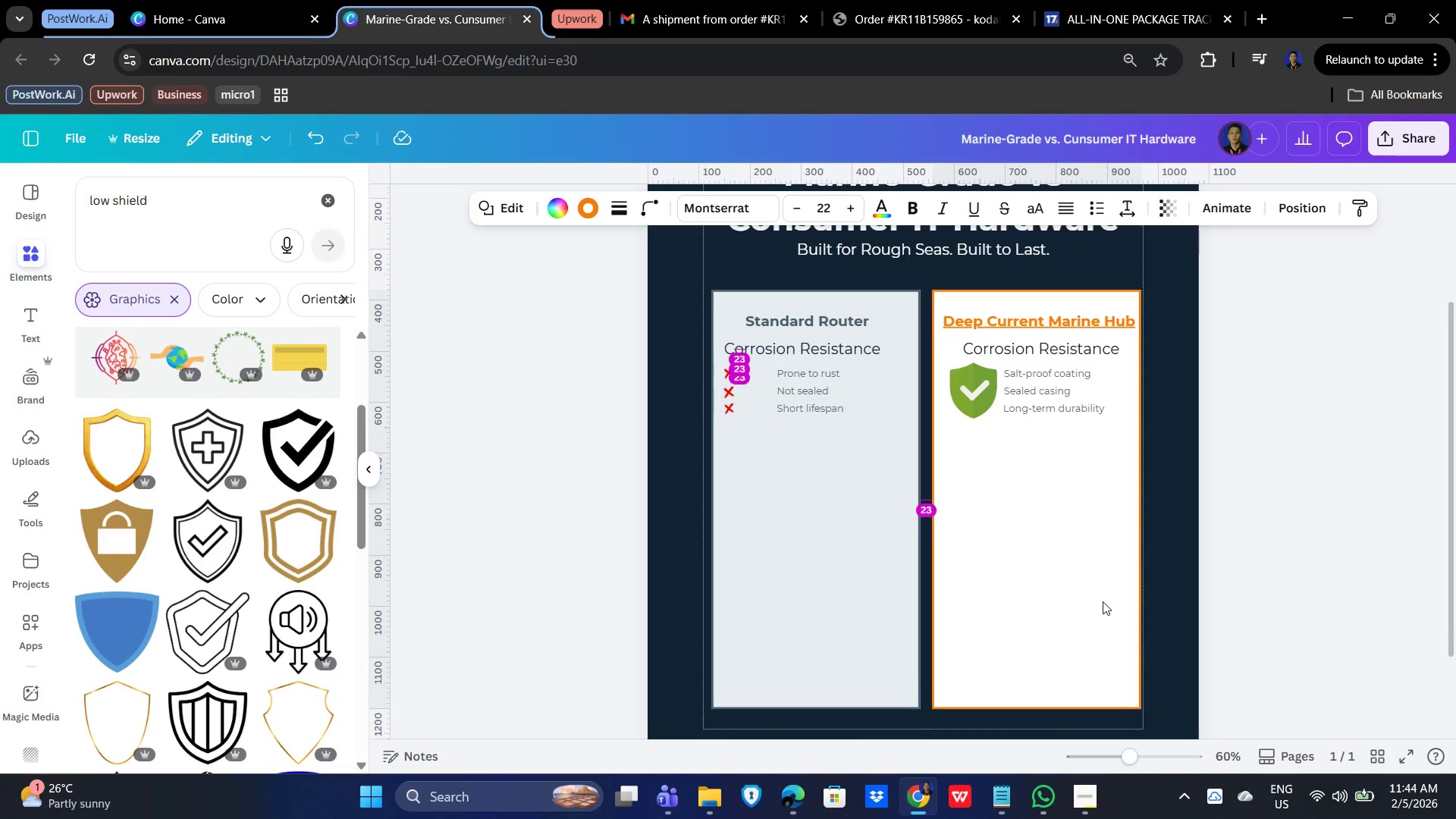 
key(ArrowLeft)
 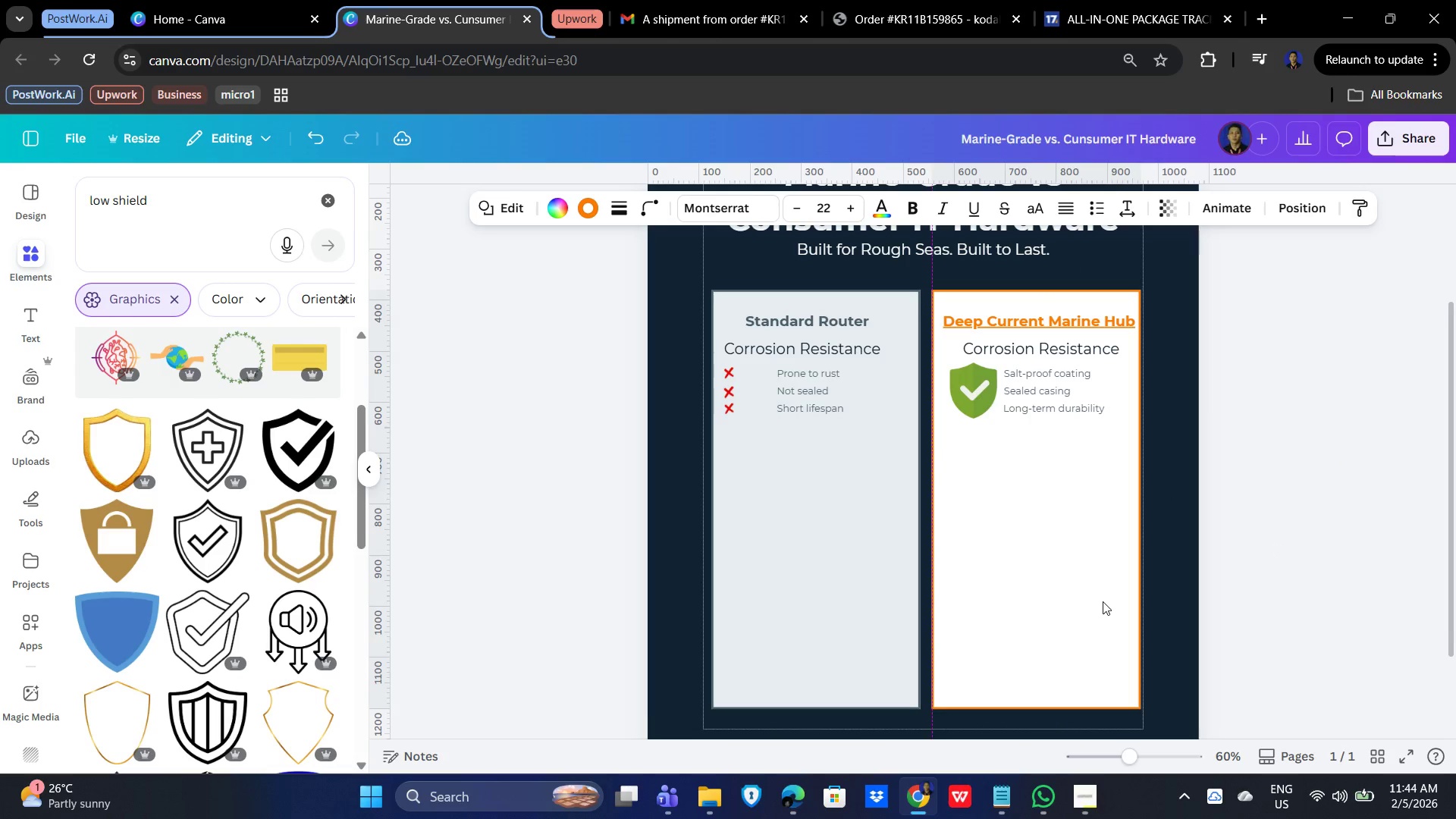 
key(ArrowLeft)
 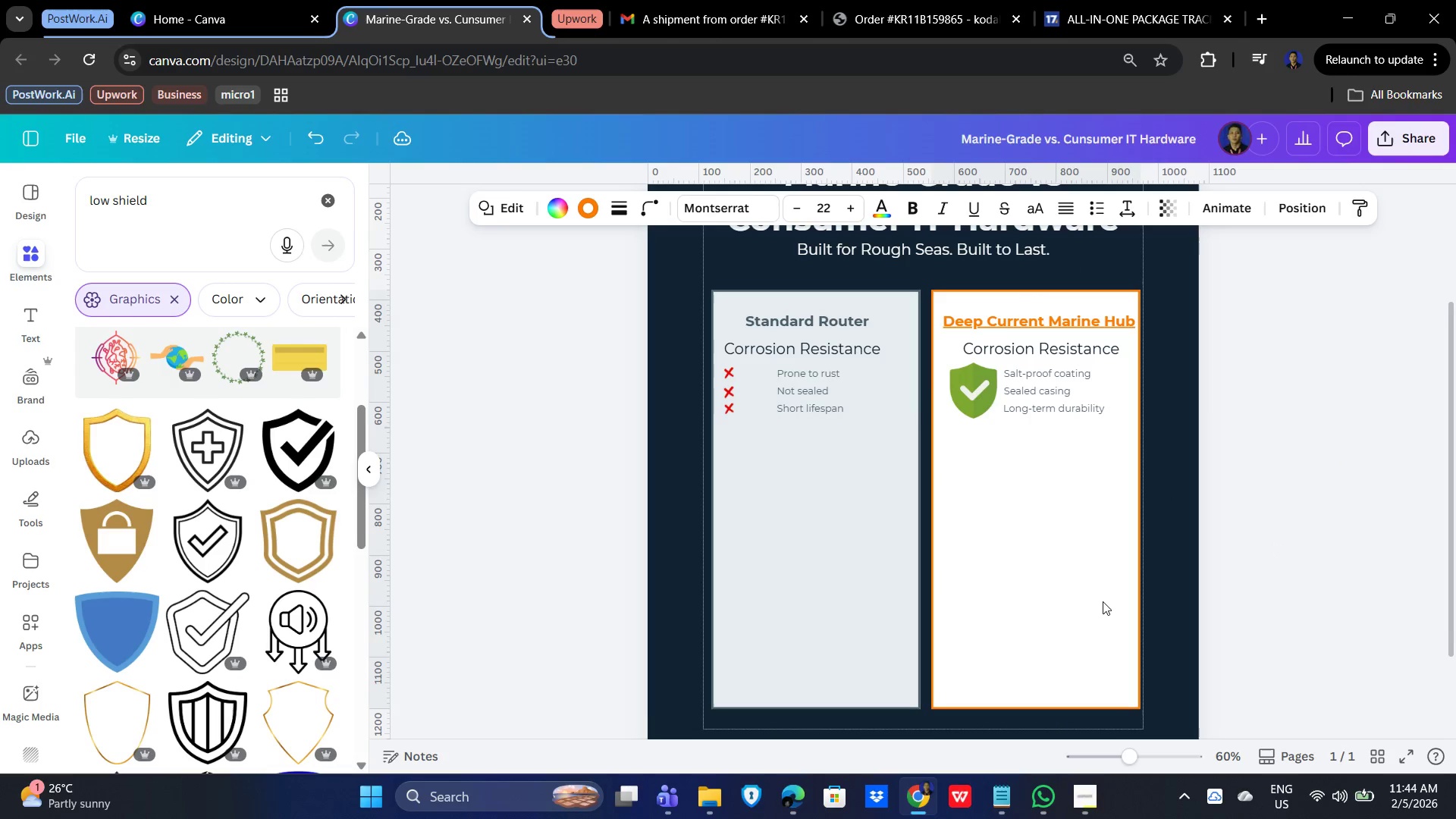 
key(ArrowLeft)
 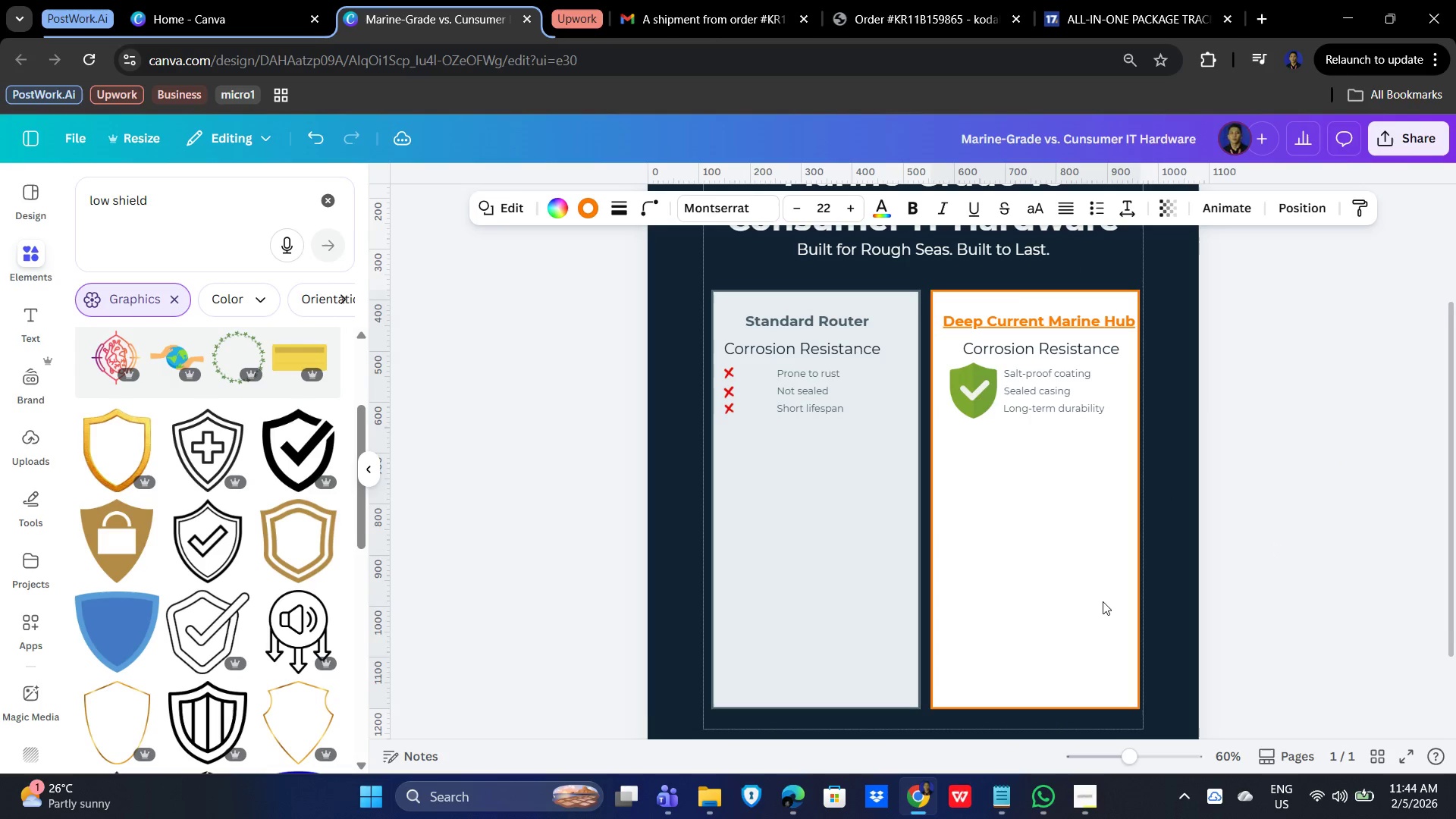 
key(ArrowLeft)
 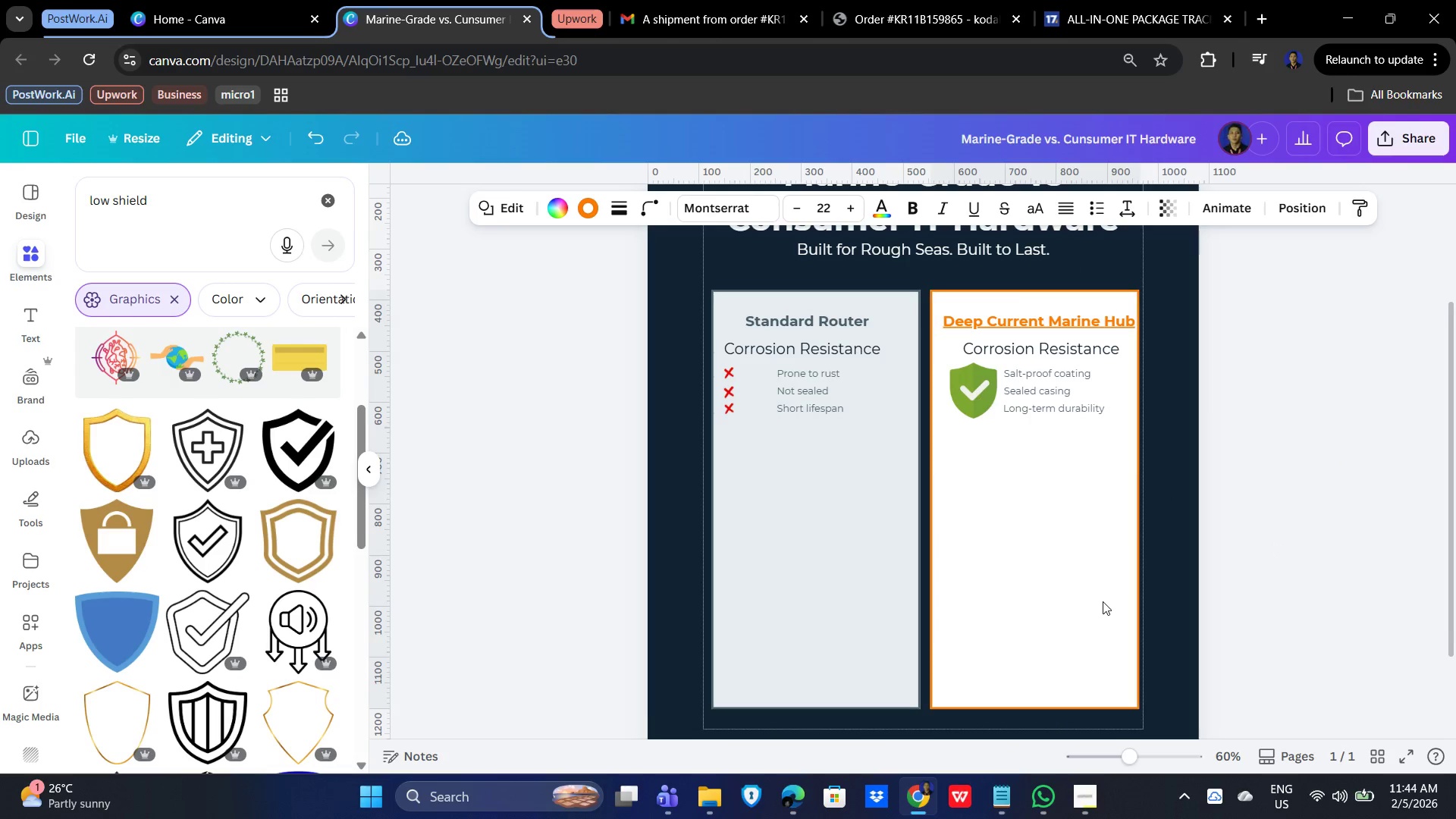 
key(ArrowLeft)
 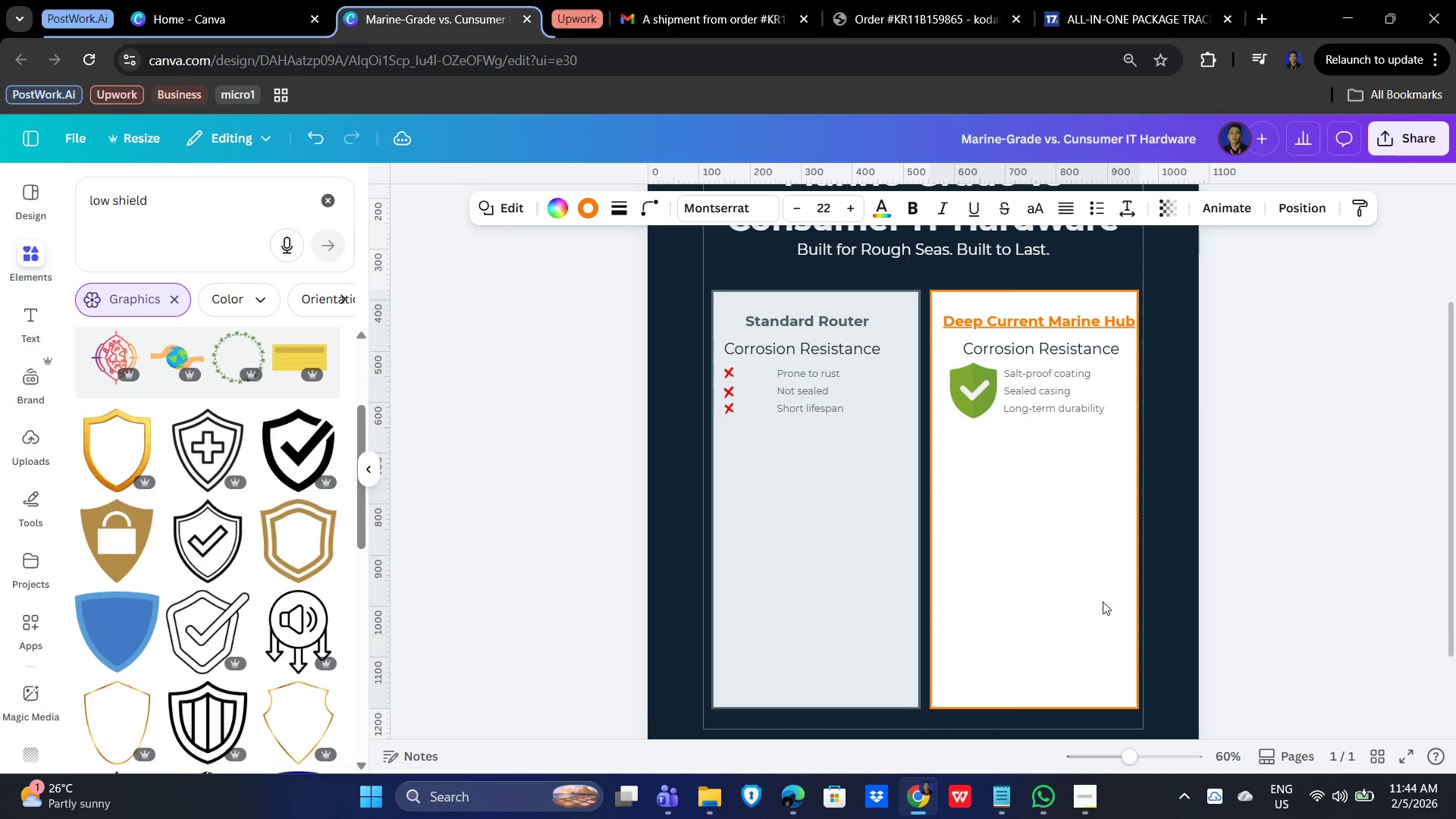 
key(ArrowLeft)
 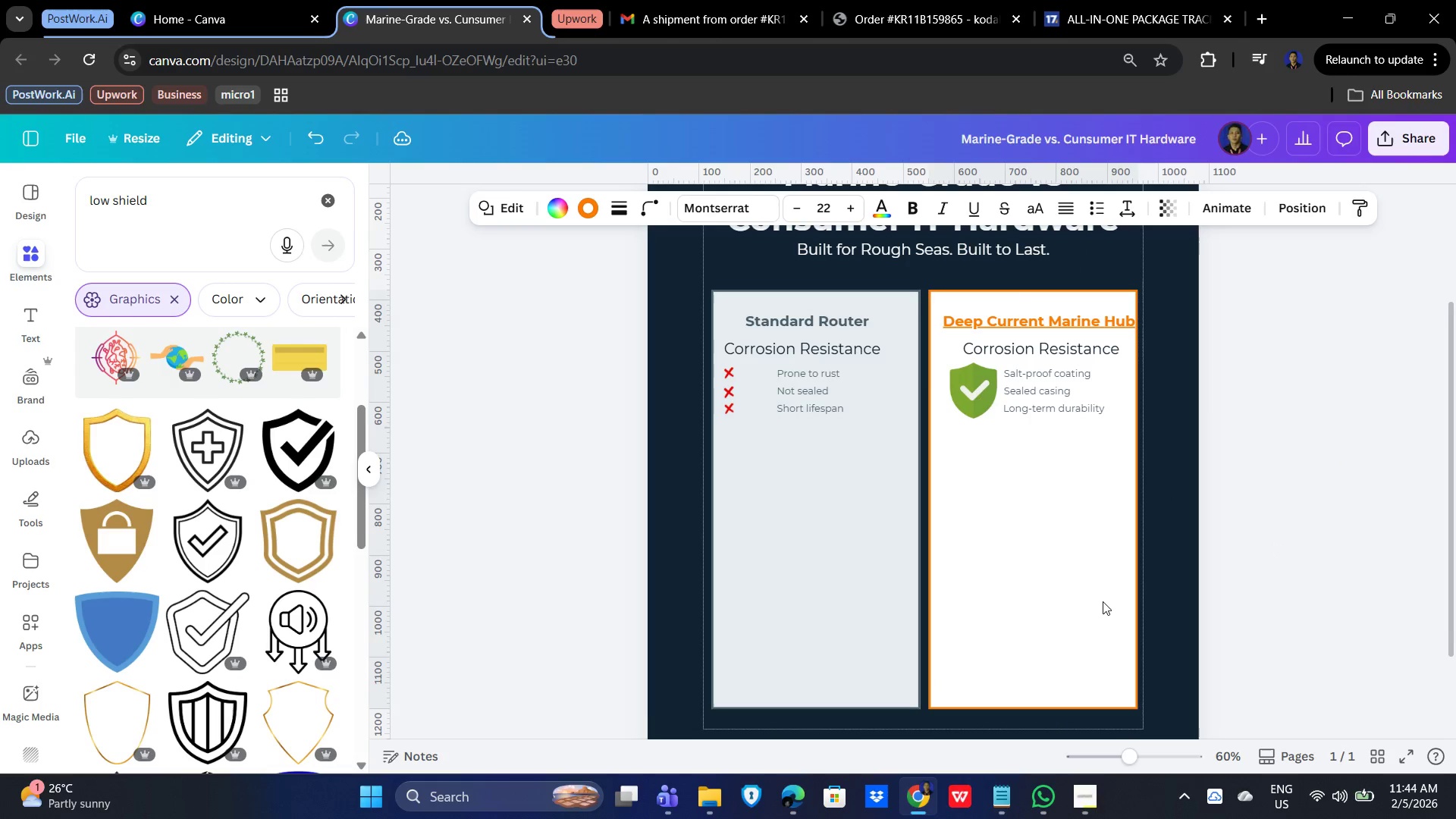 
key(ArrowLeft)
 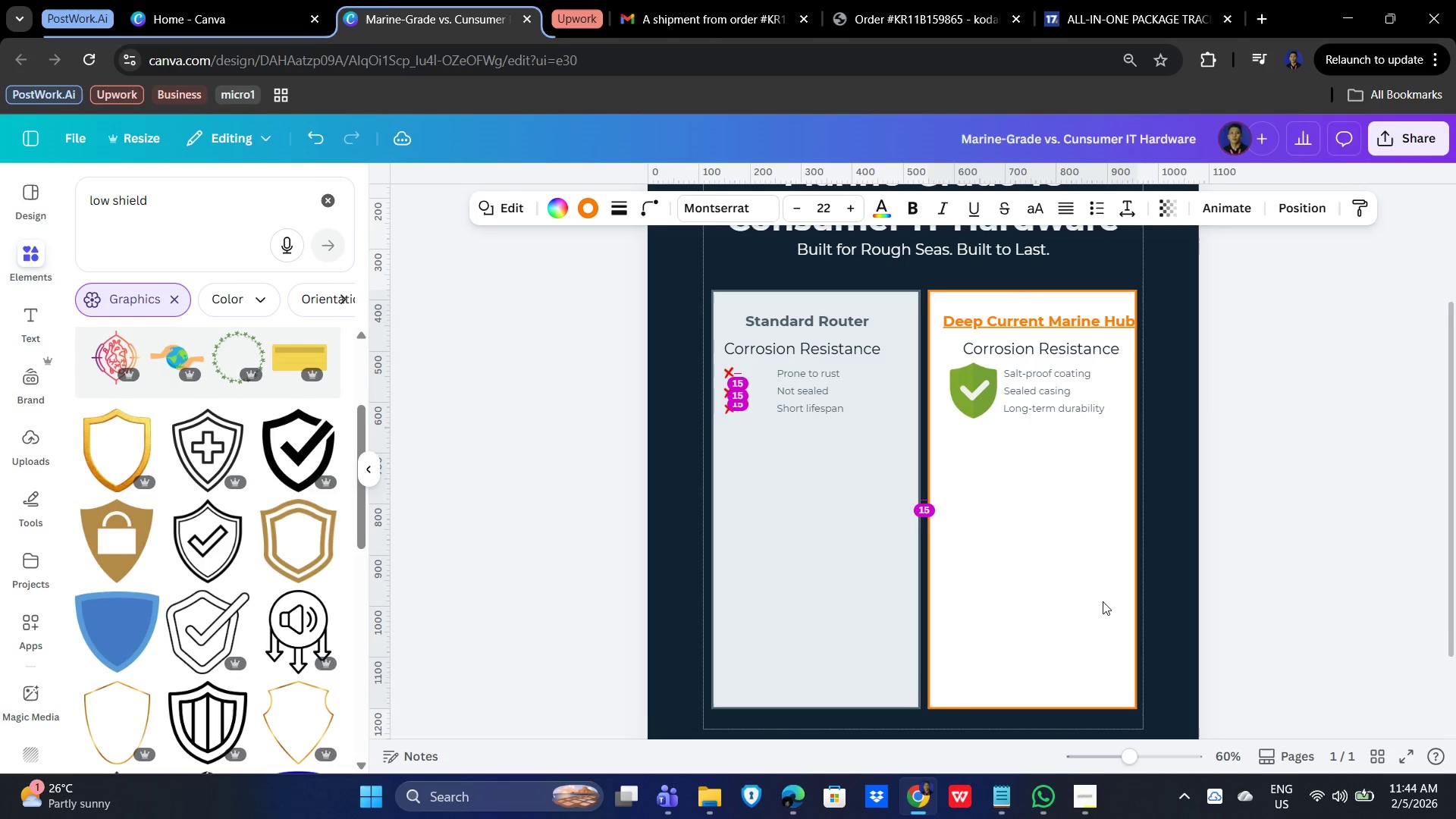 
key(ArrowLeft)
 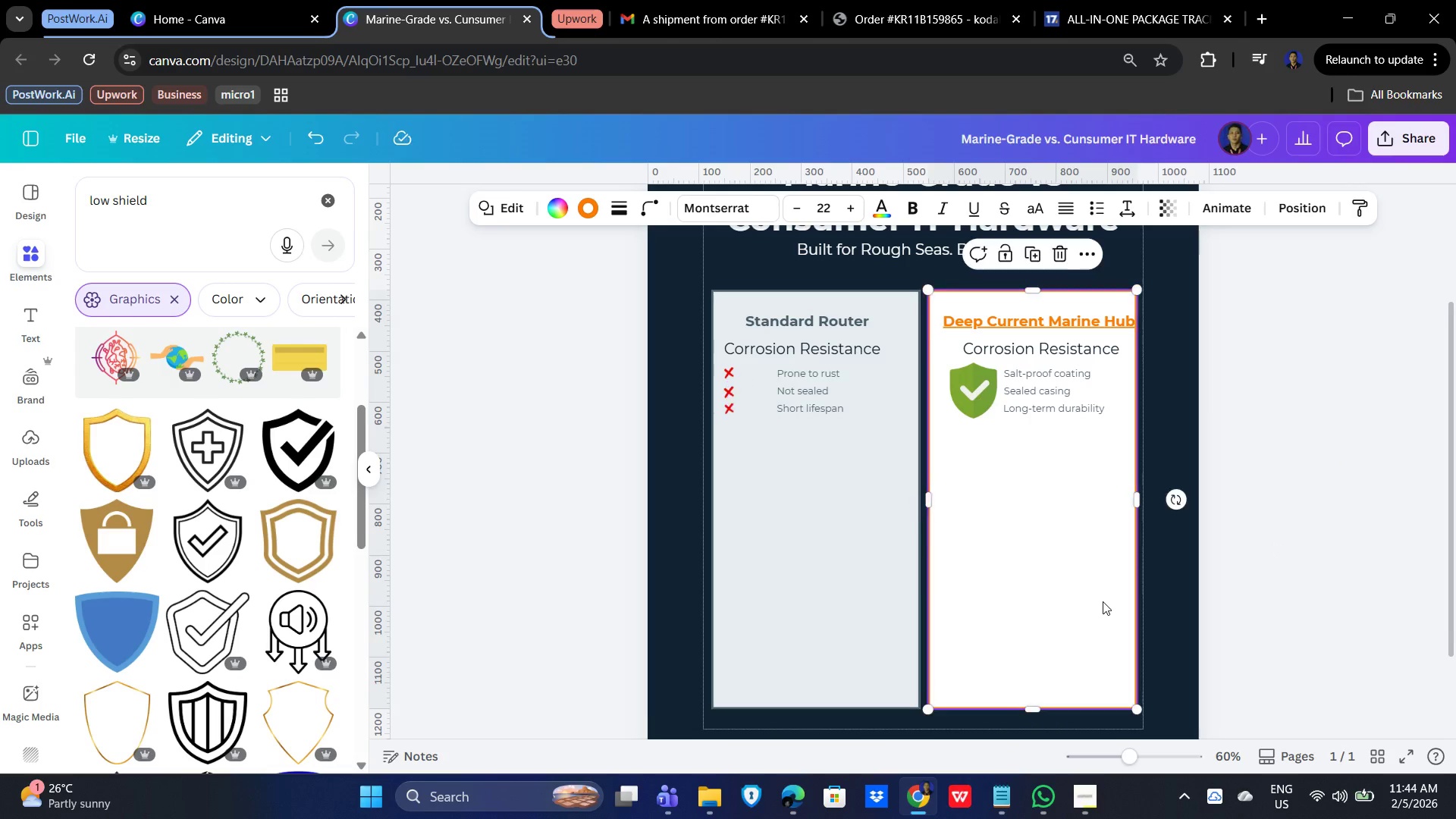 
key(ArrowLeft)
 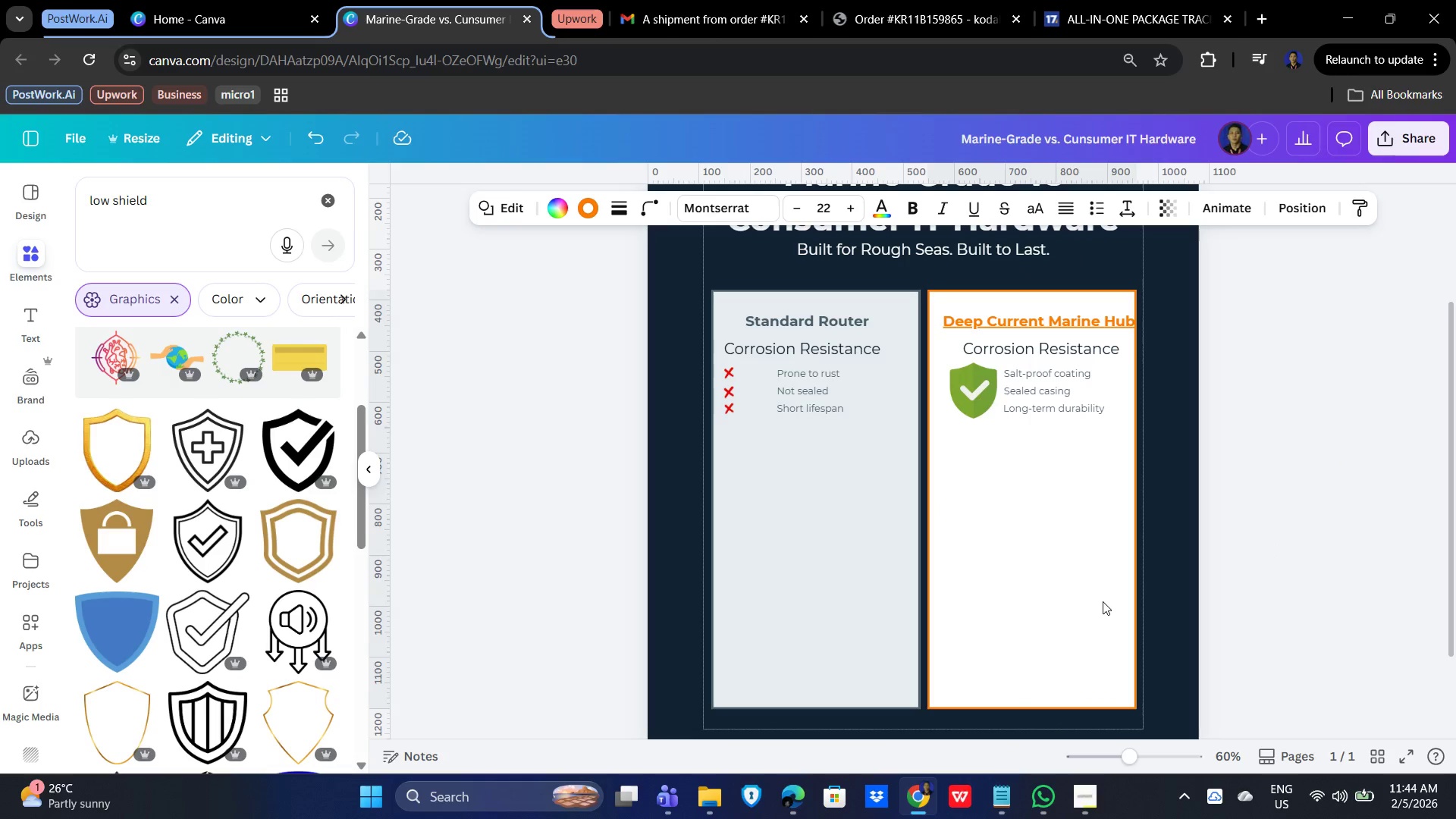 
key(ArrowLeft)
 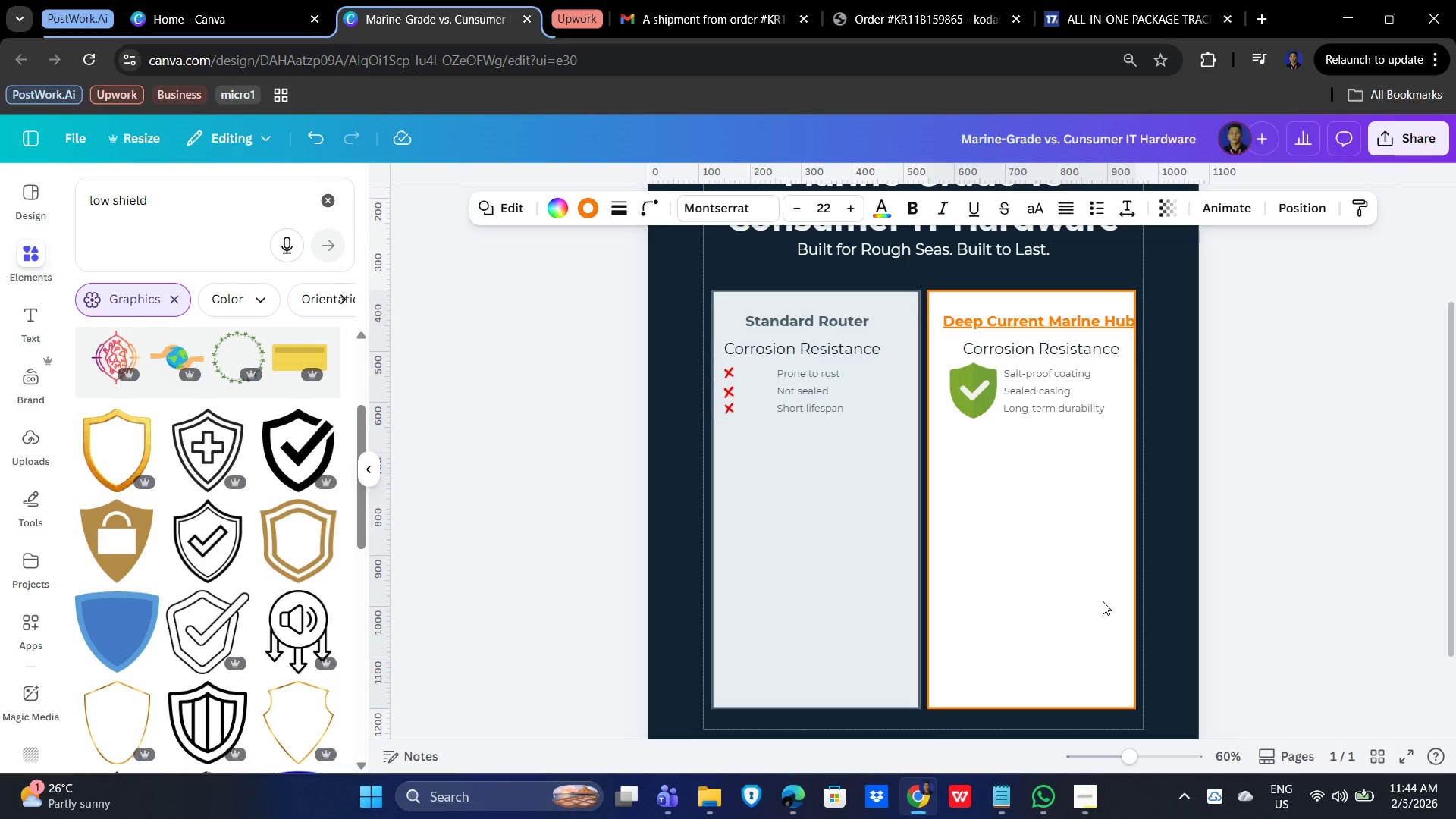 
key(ArrowLeft)
 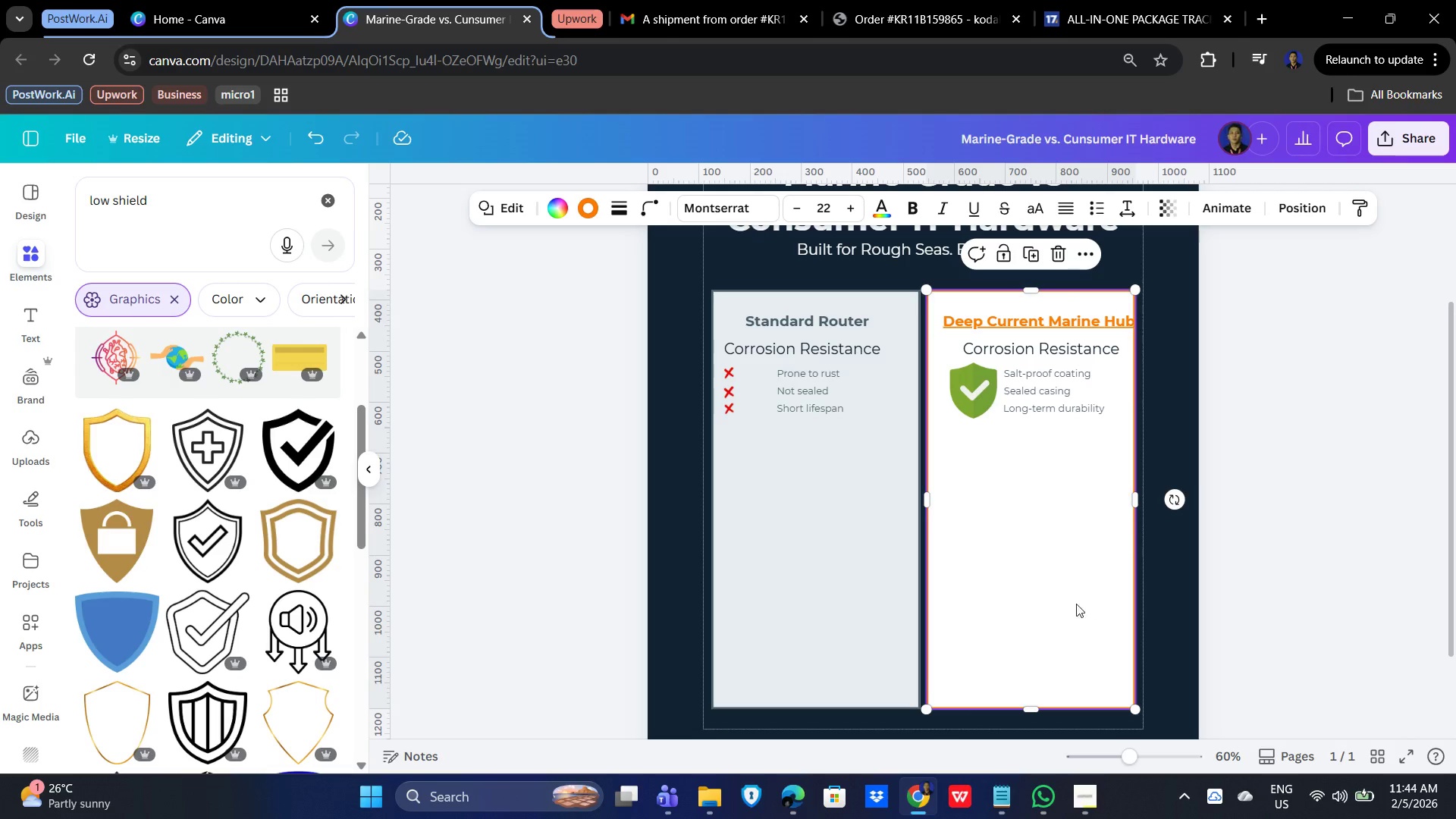 
left_click([838, 579])
 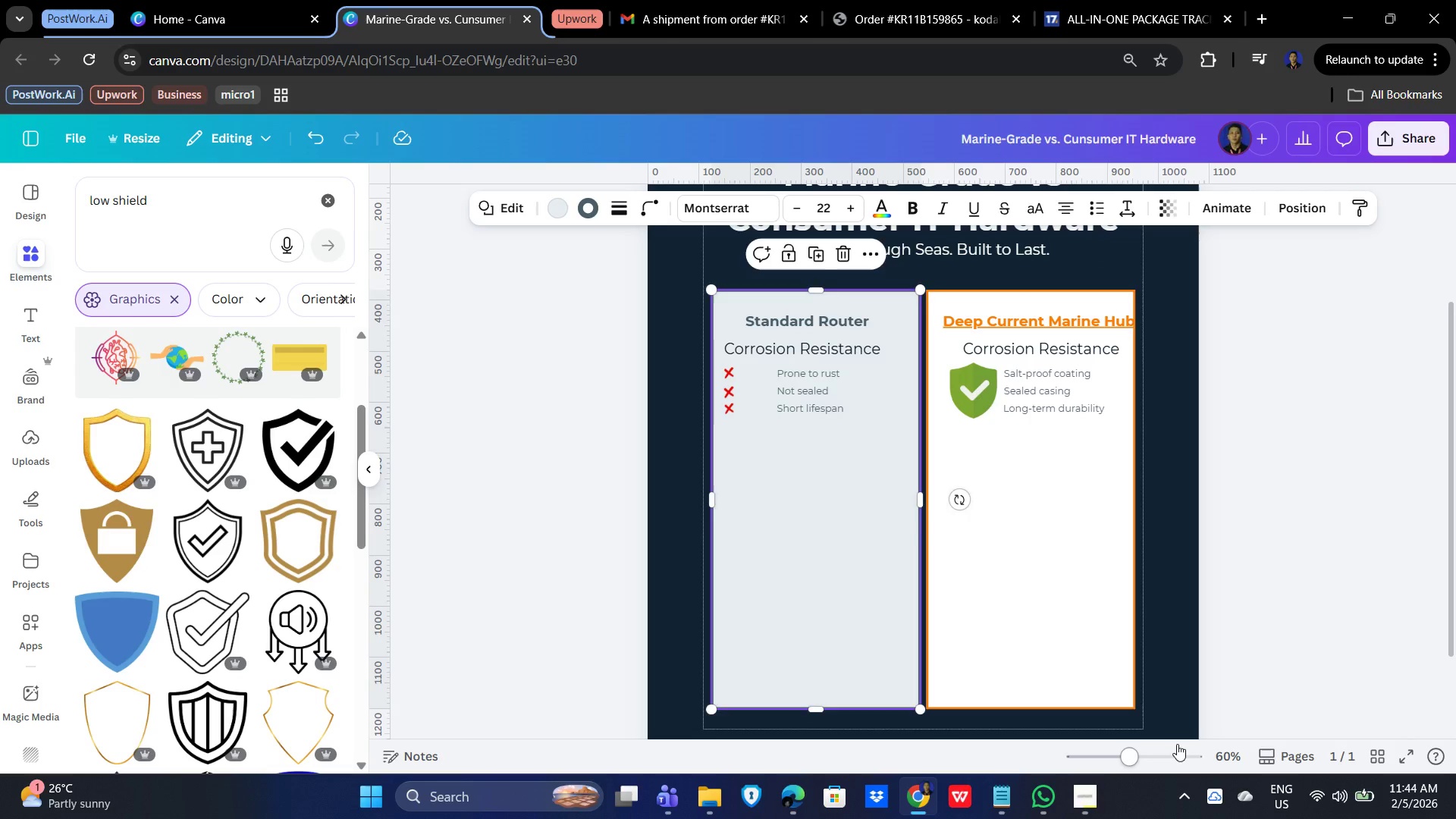 
key(ArrowLeft)
 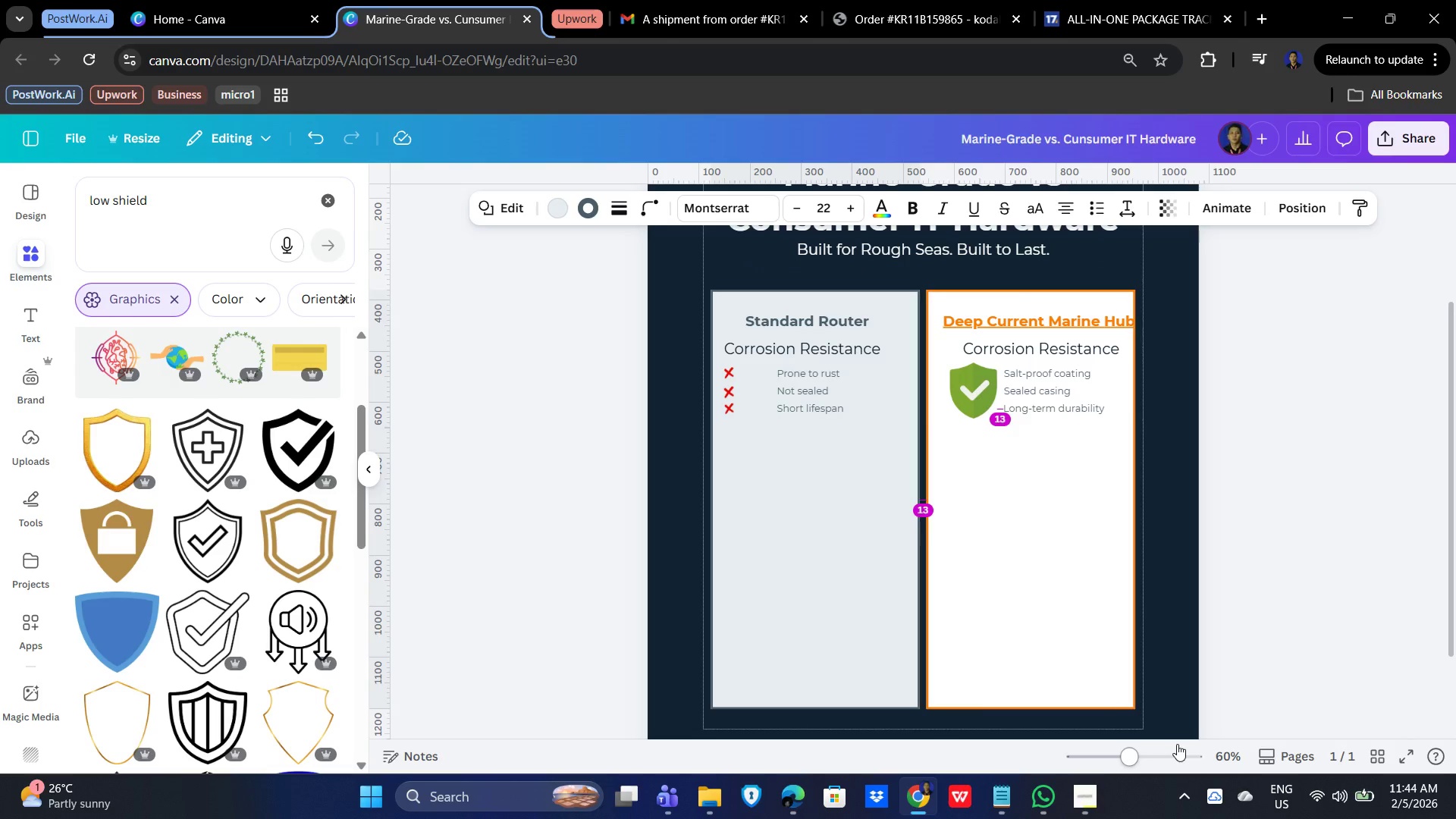 
key(ArrowLeft)
 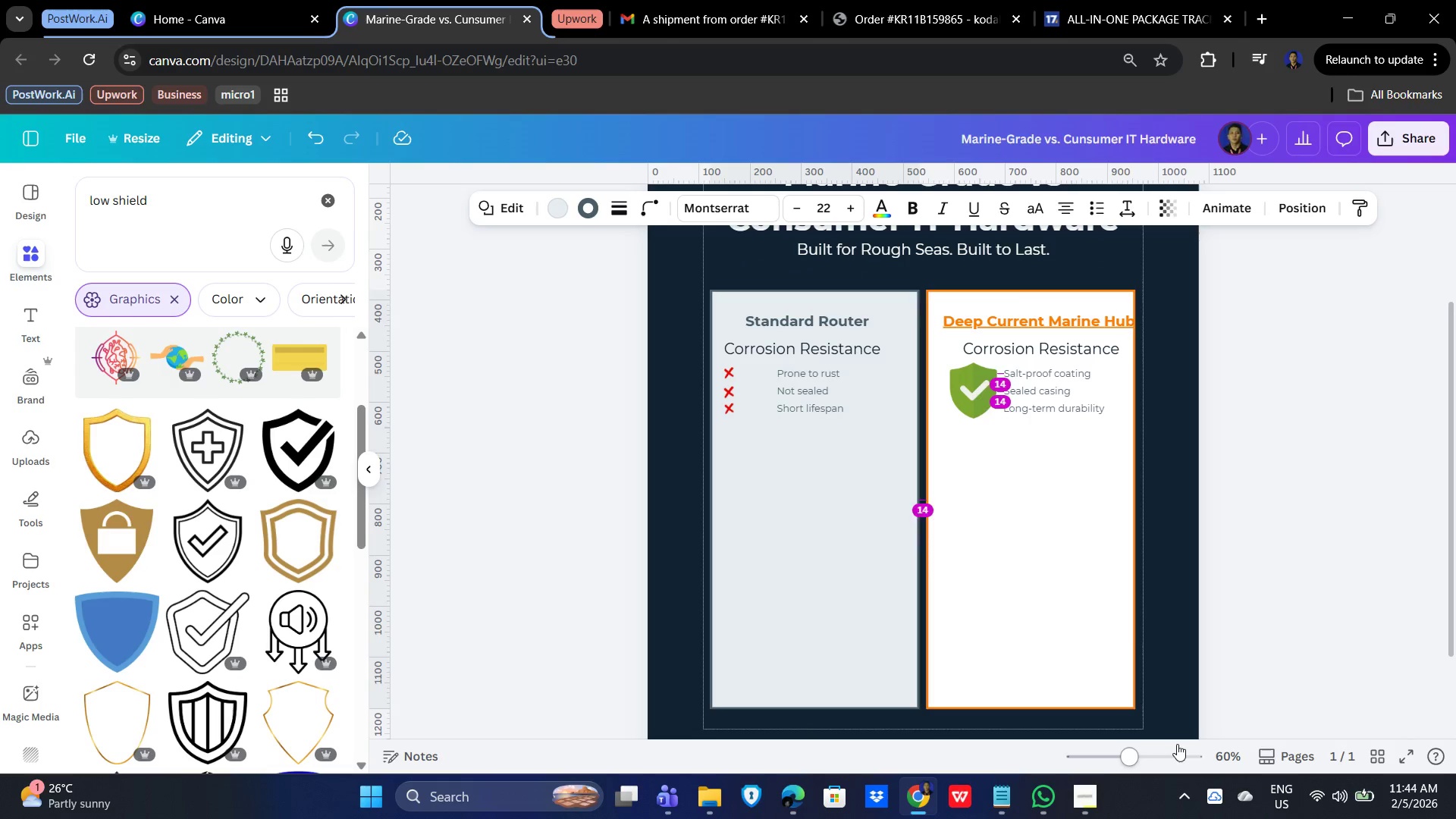 
key(ArrowLeft)
 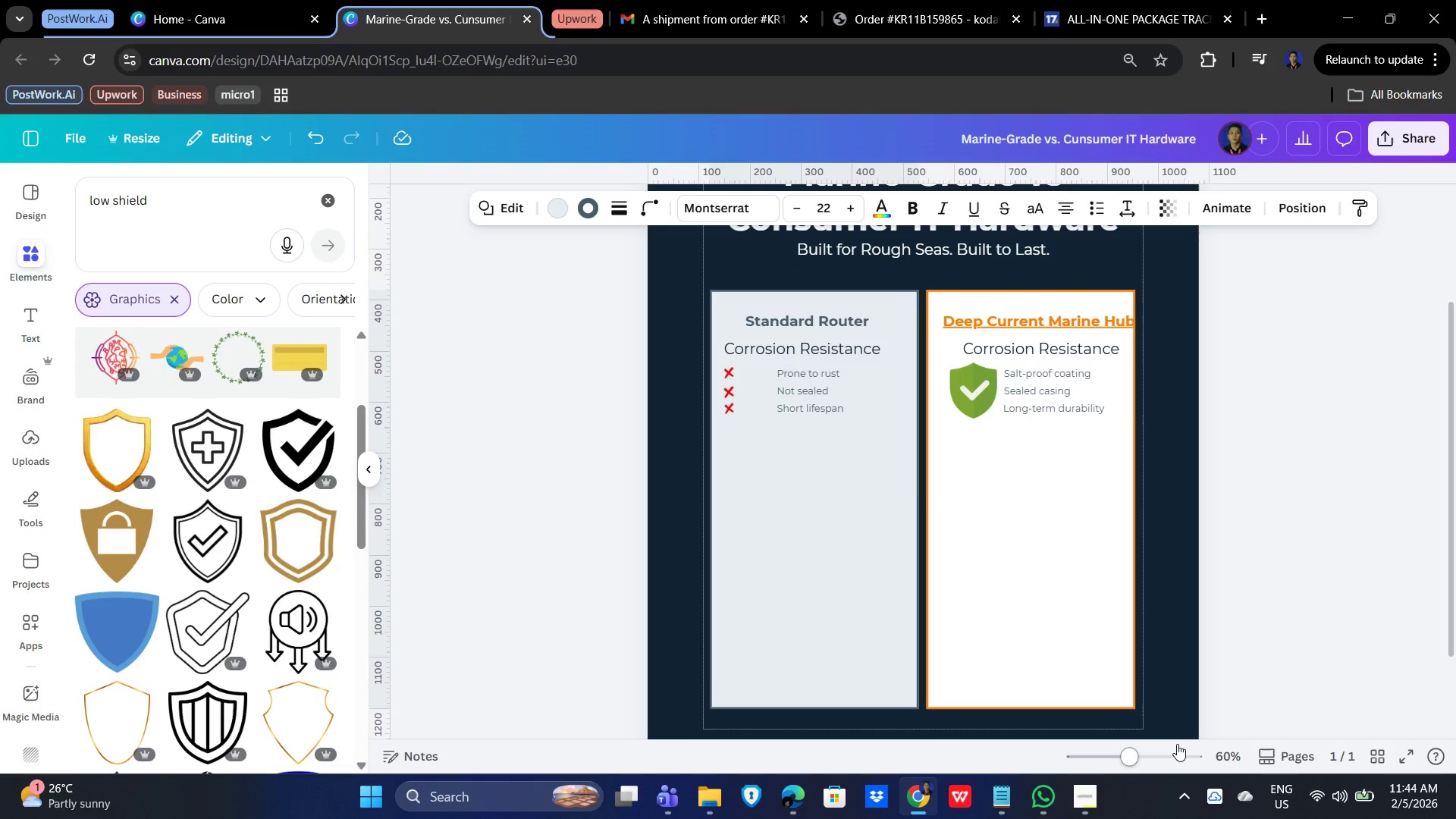 
key(ArrowRight)
 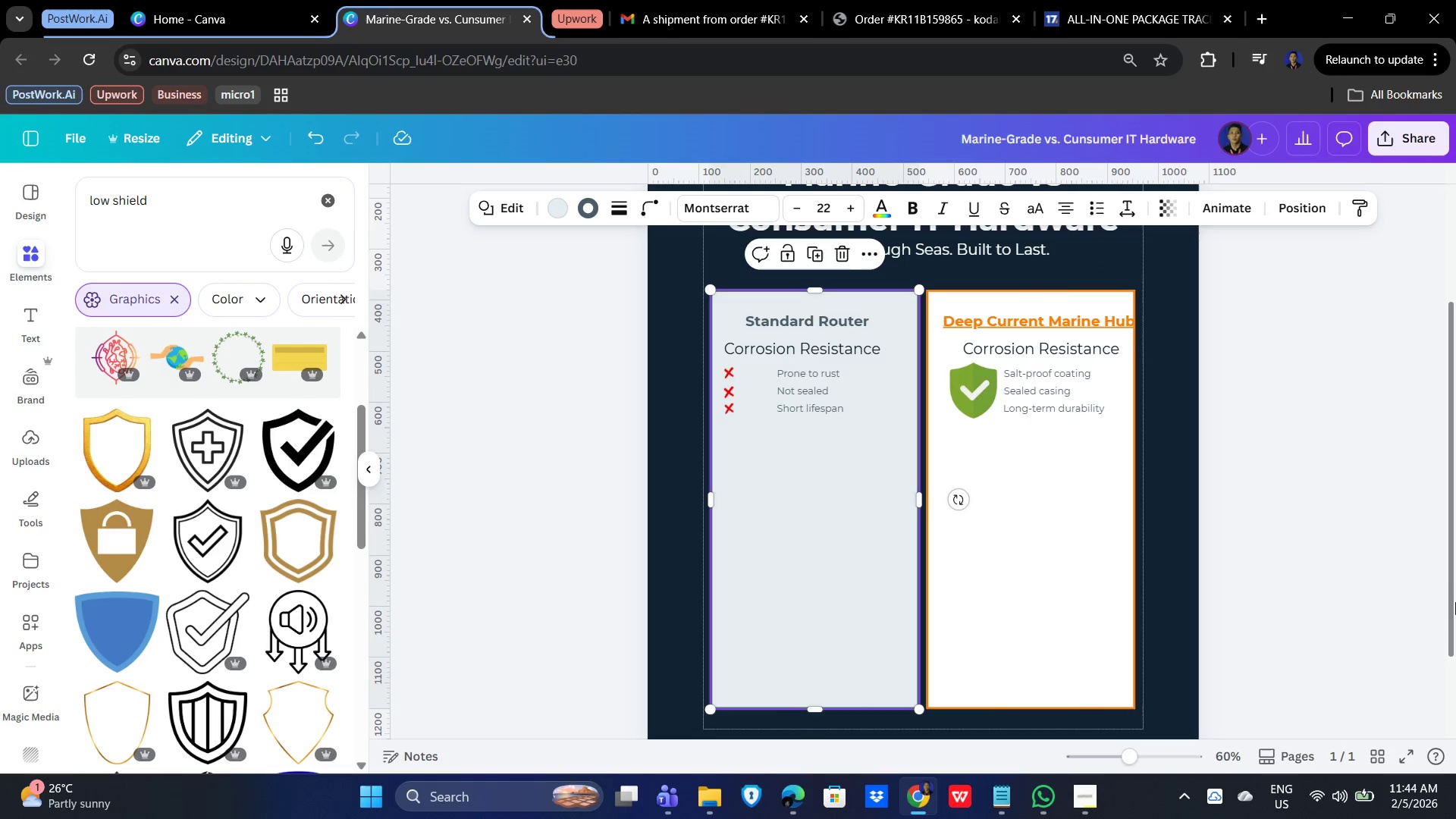 
double_click([1310, 542])
 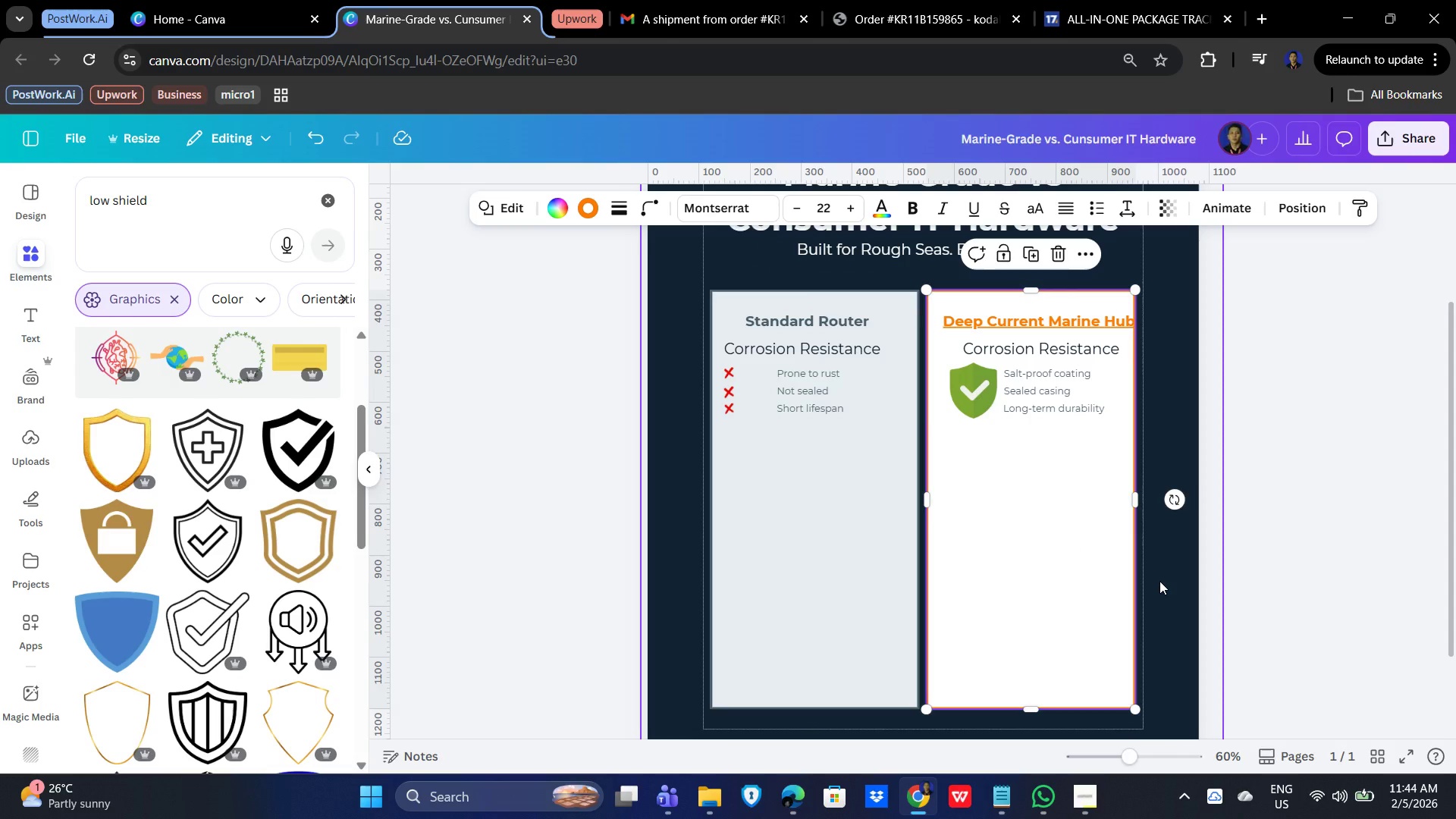 
key(ArrowRight)
 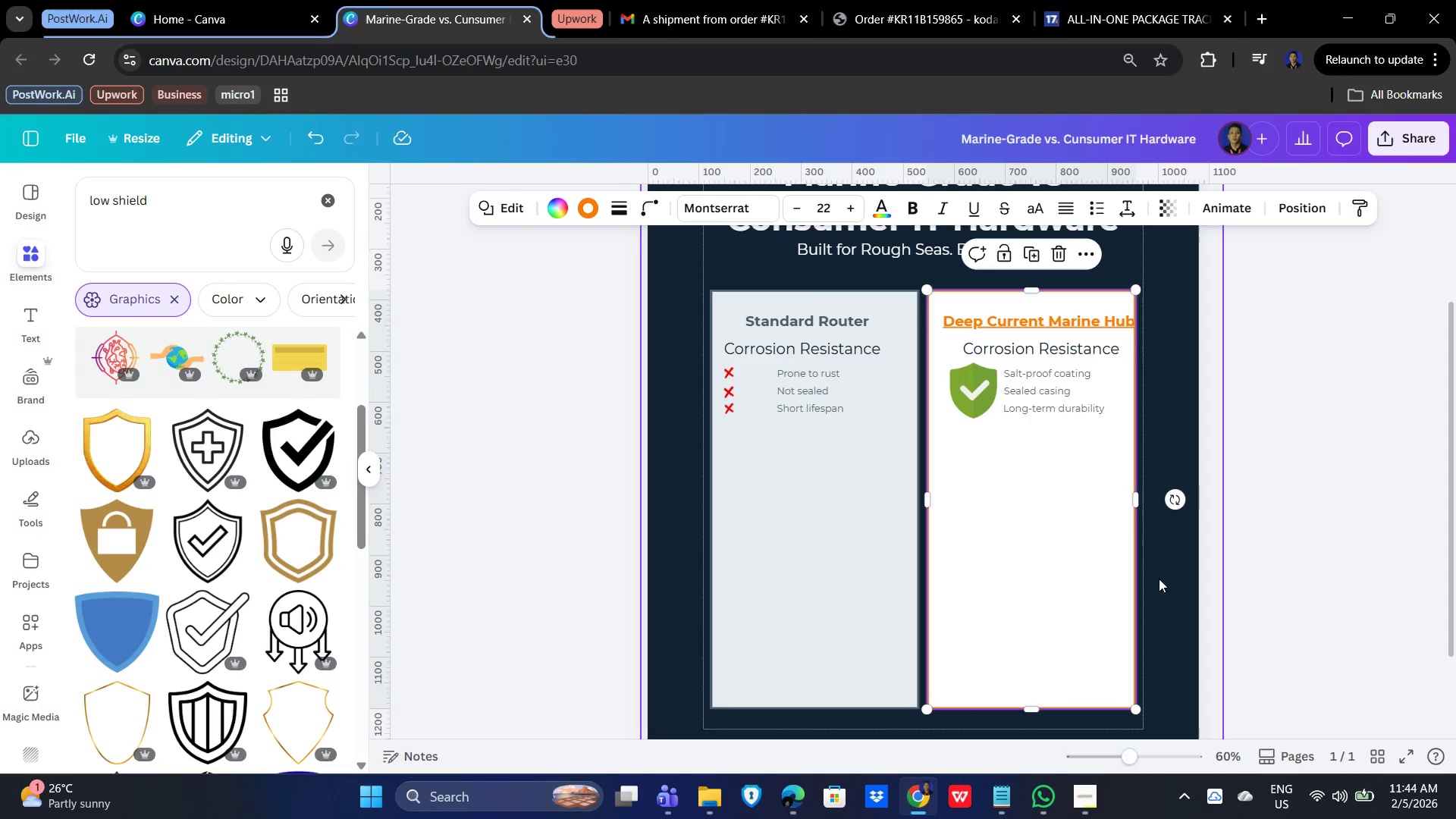 
left_click([1293, 505])
 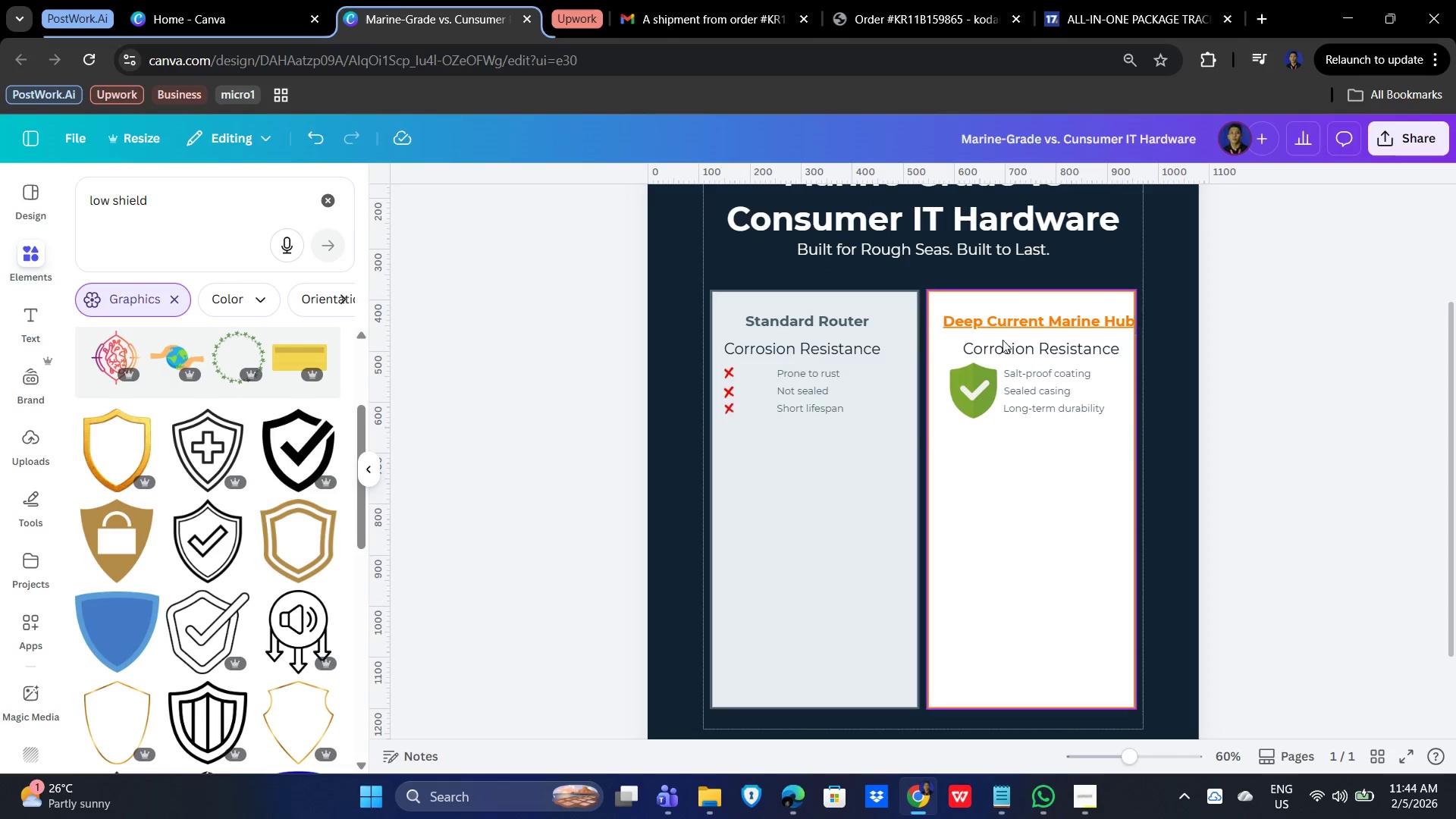 
left_click([1050, 321])
 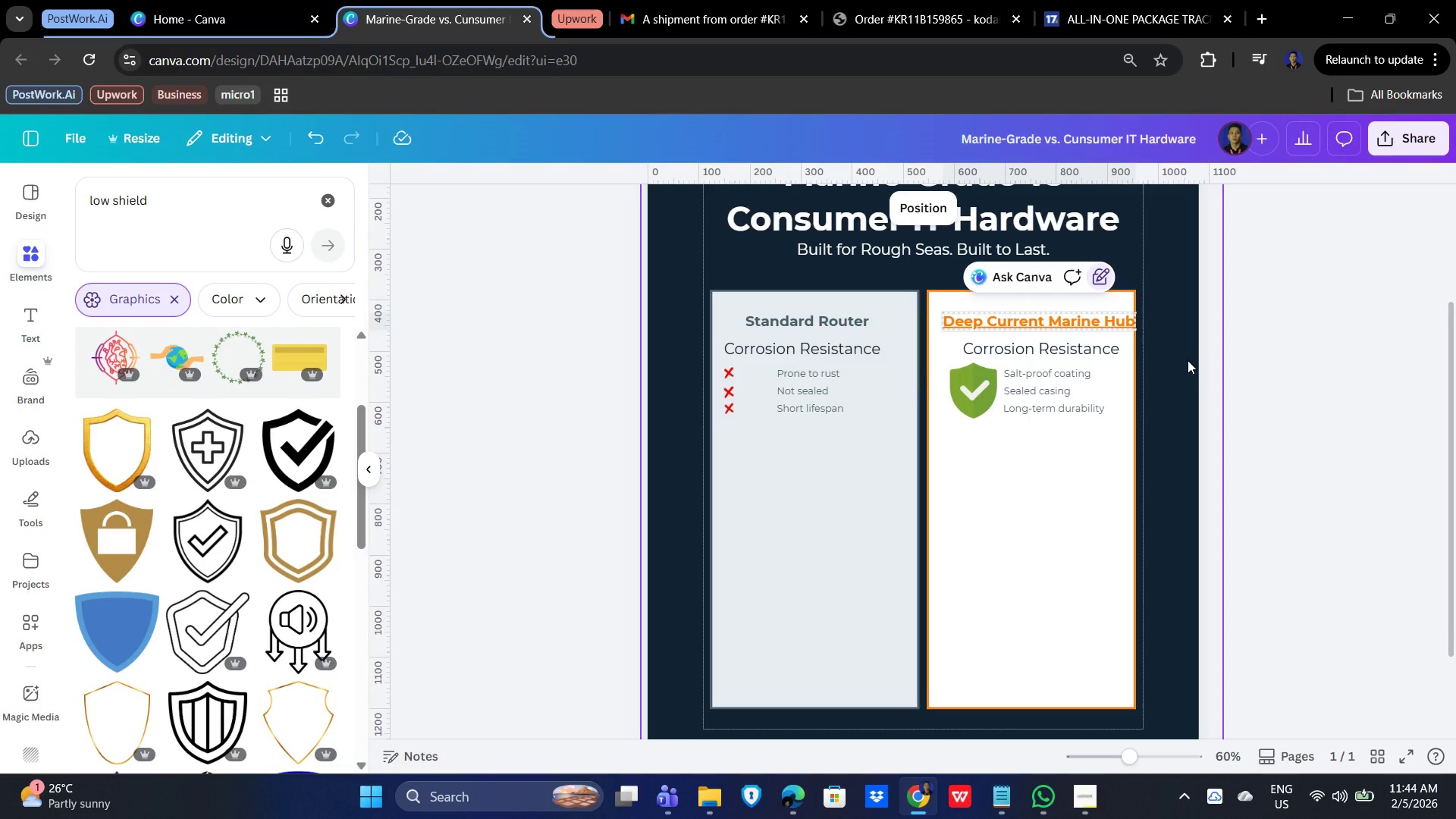 
hold_key(key=ArrowLeft, duration=0.31)
 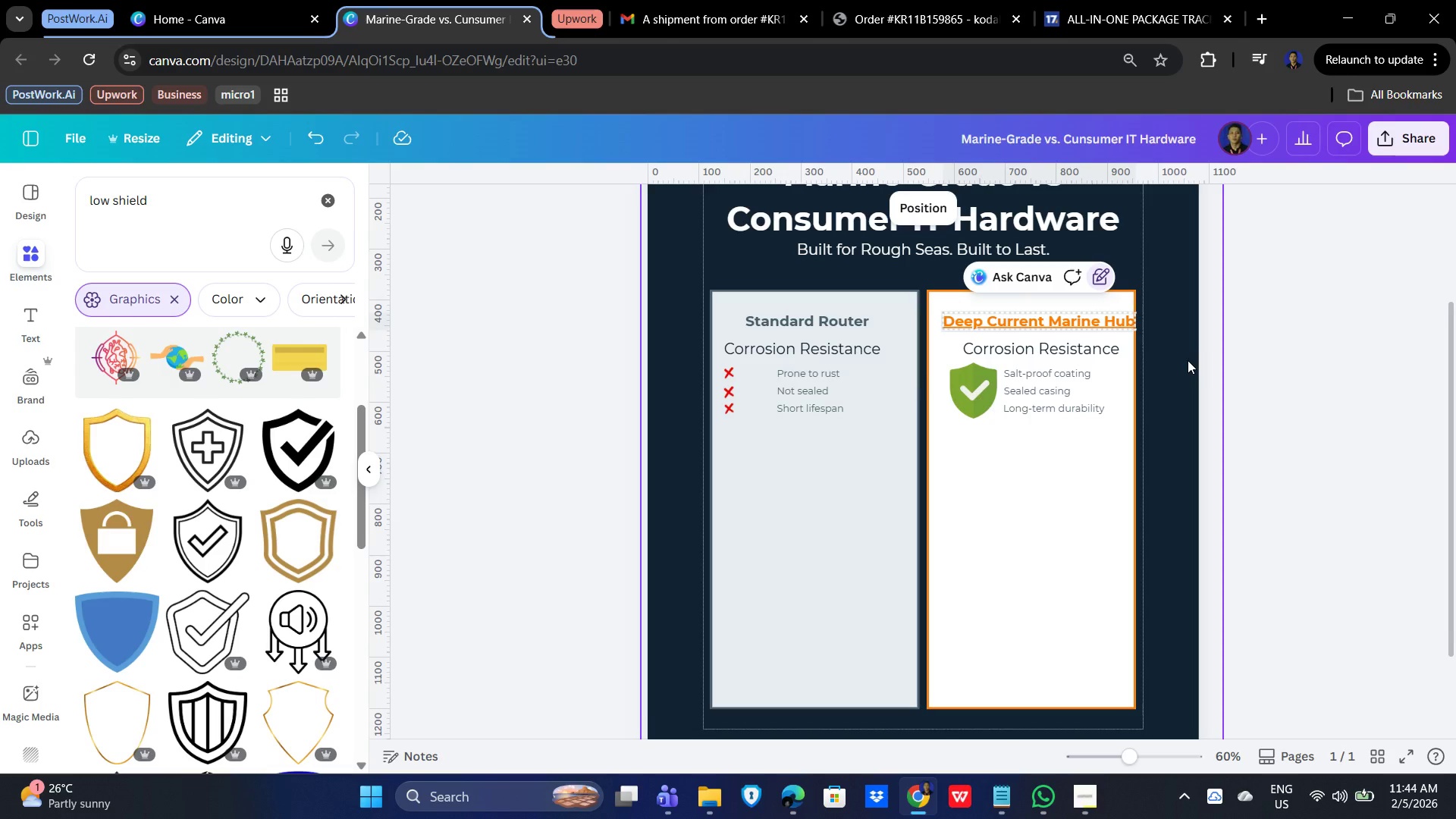 
key(ArrowLeft)
 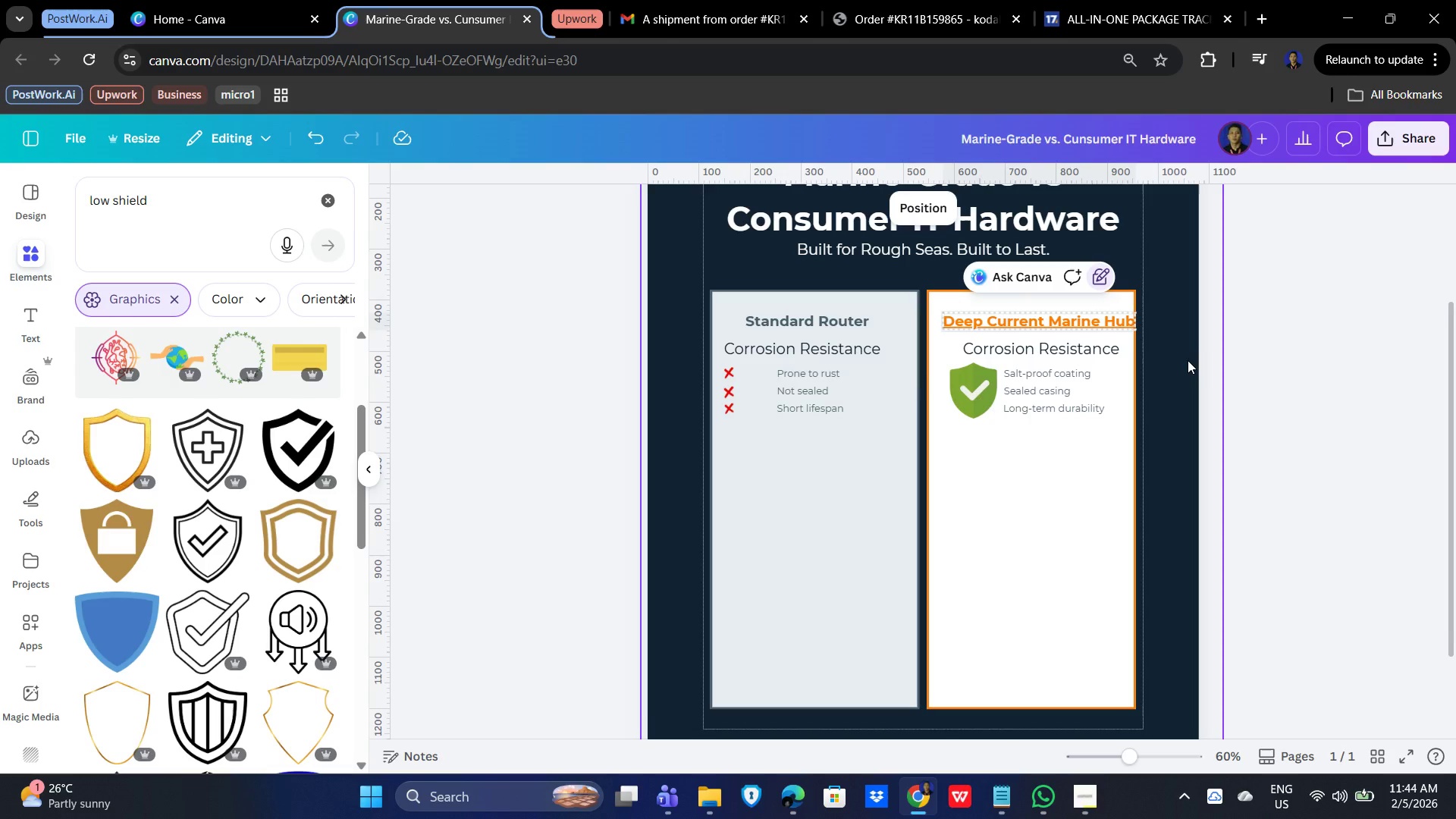 
key(ArrowLeft)
 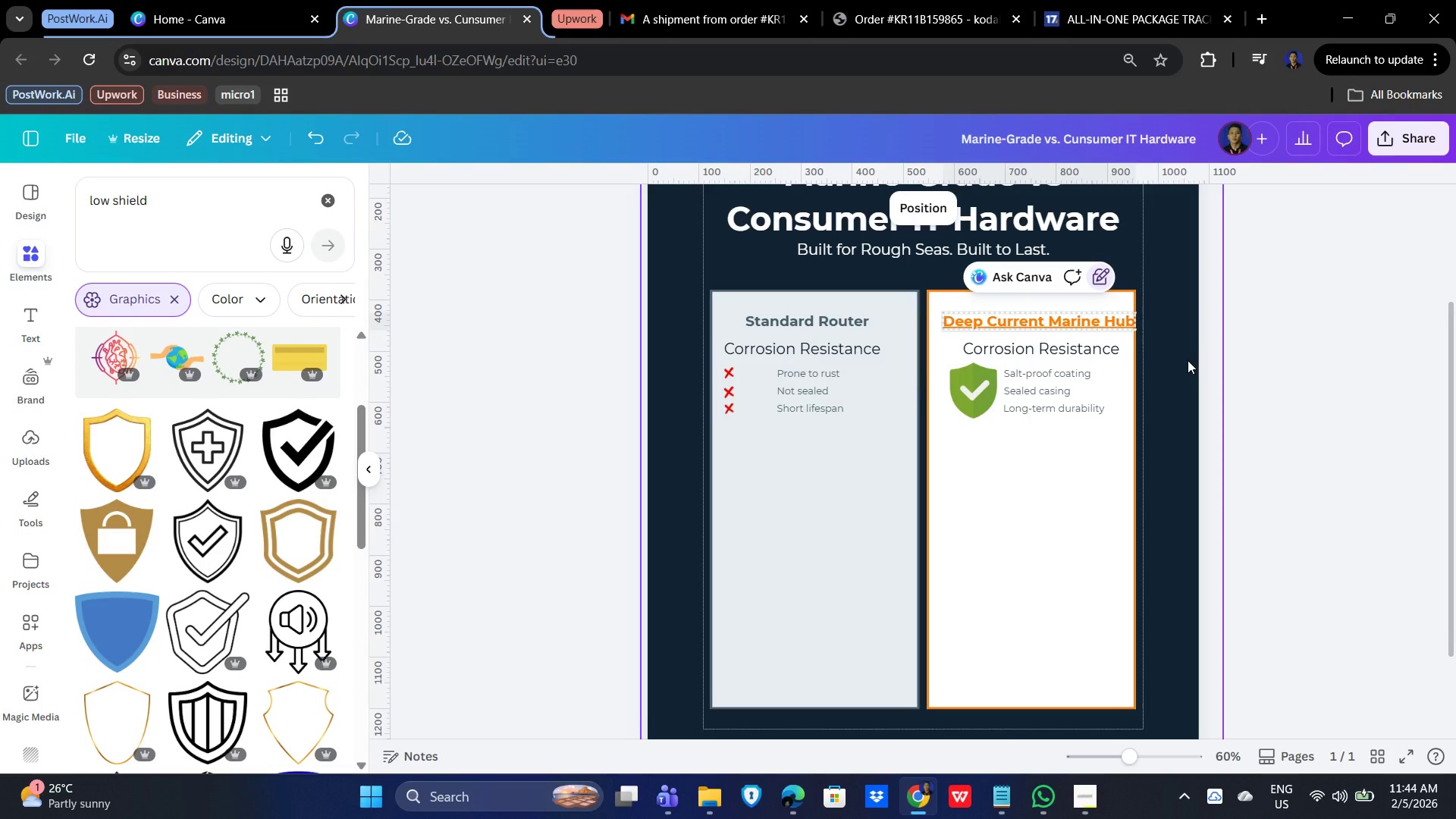 
key(ArrowLeft)
 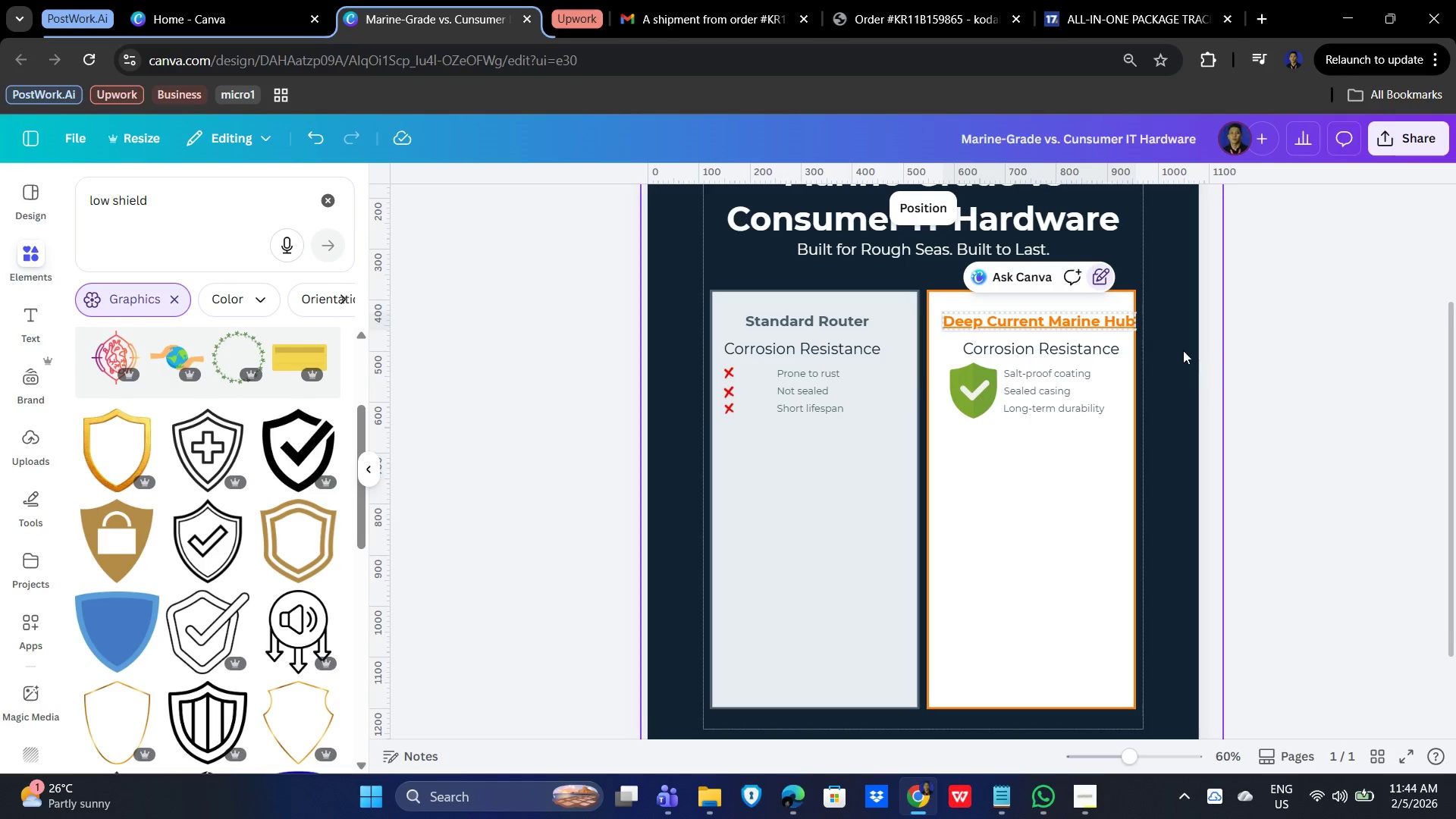 
left_click([1291, 362])
 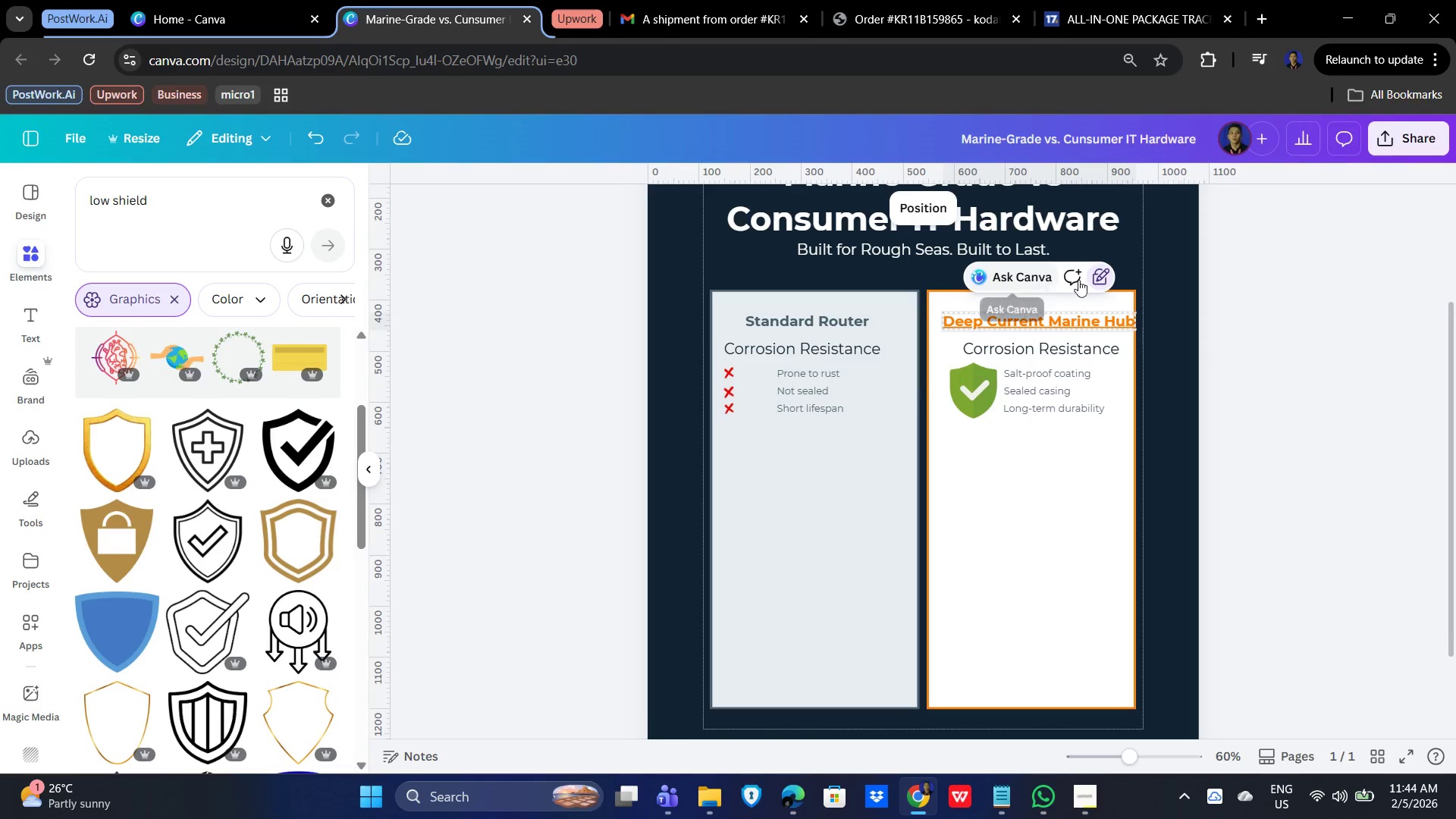 
double_click([1102, 271])
 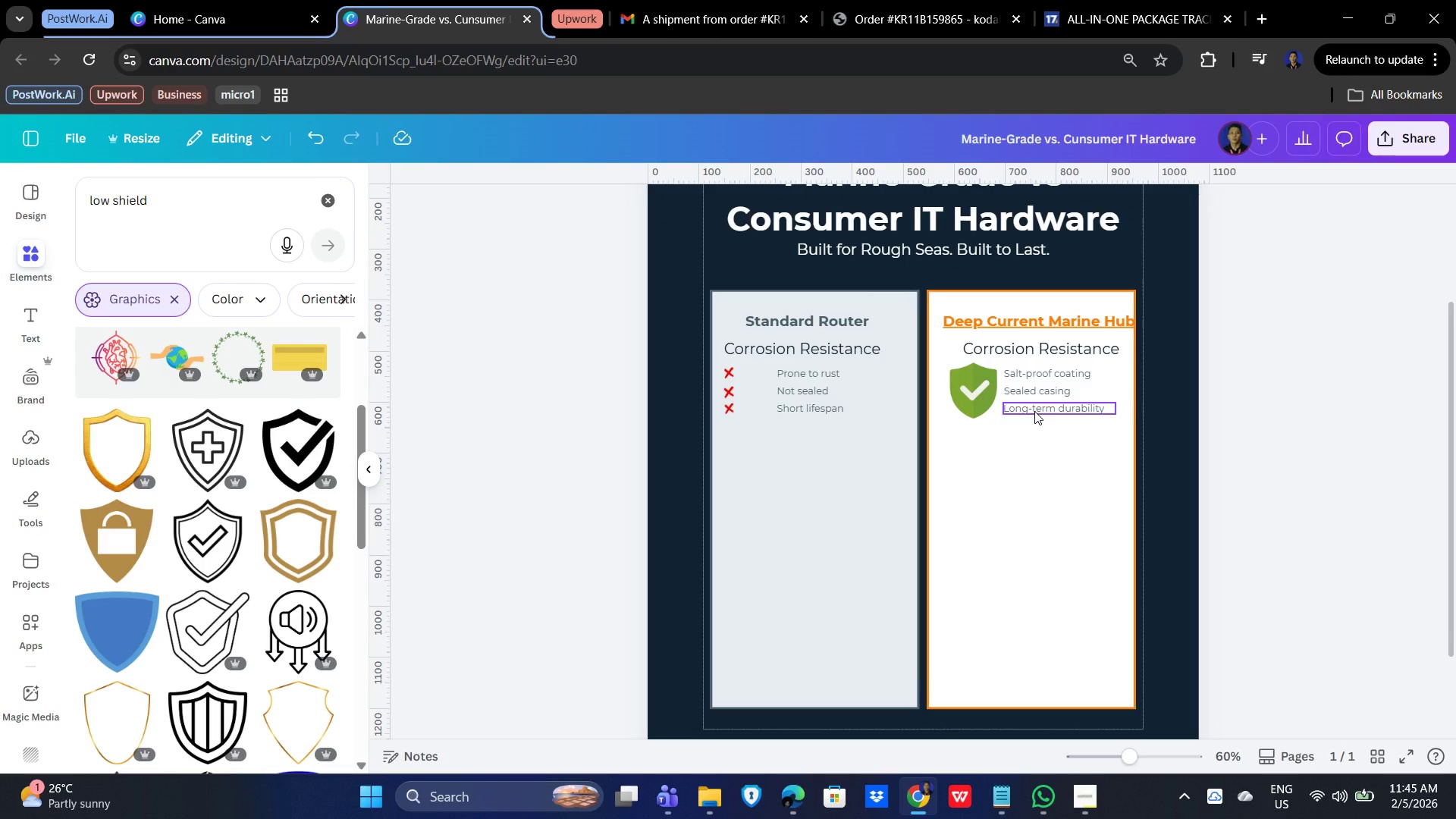 
left_click([1051, 342])
 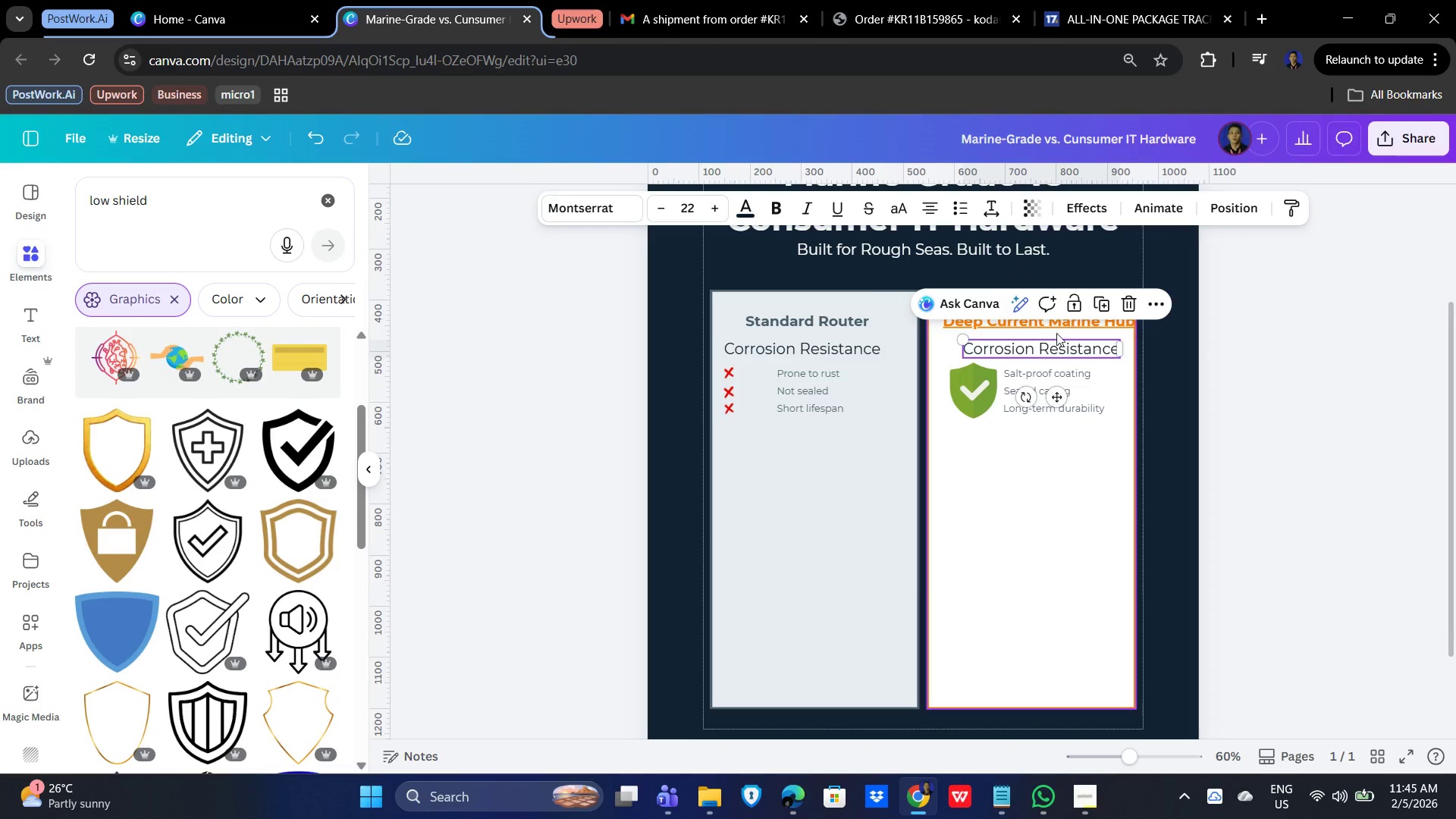 
hold_key(key=ShiftLeft, duration=0.8)
left_click([1053, 325])
 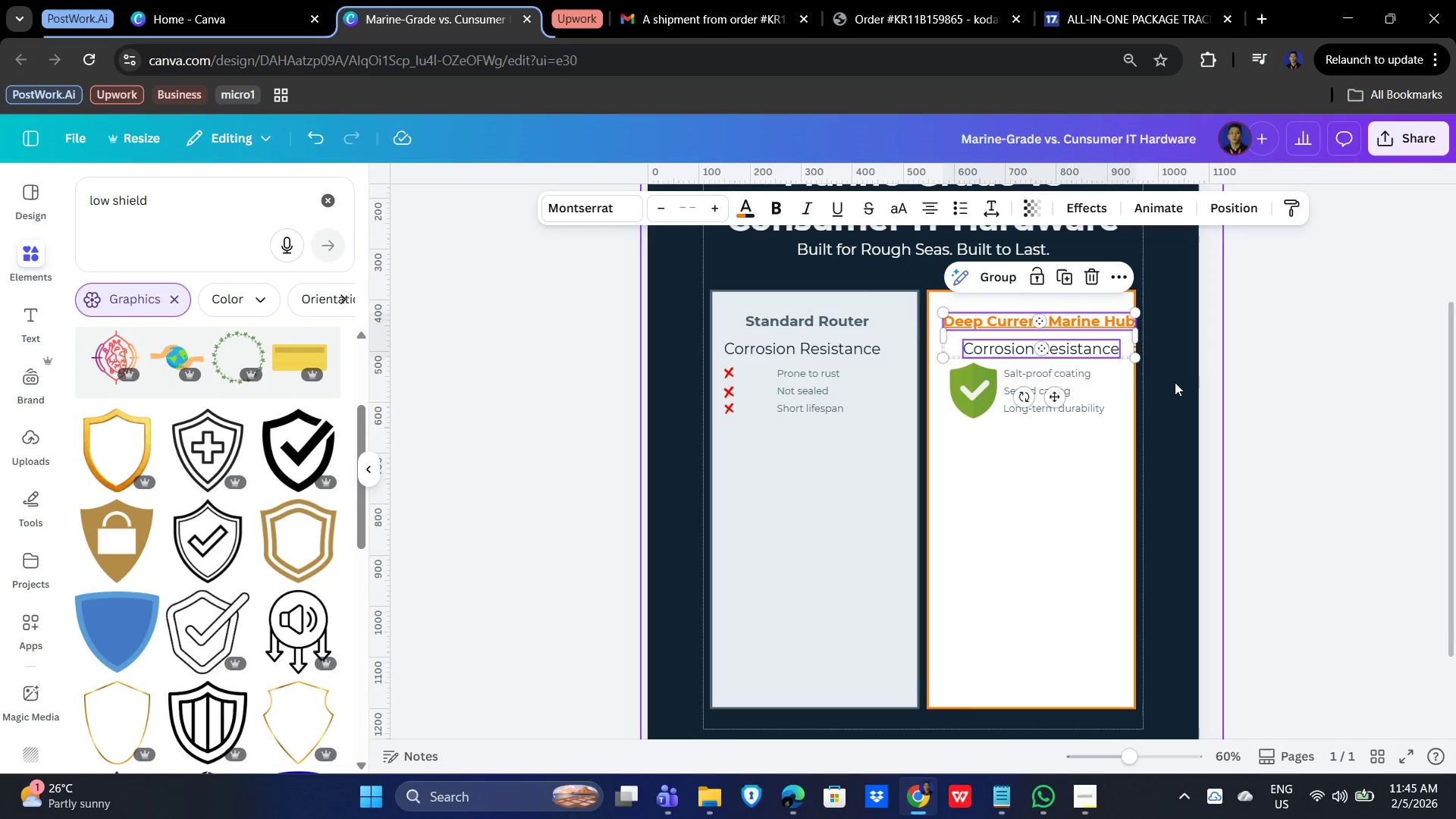 
hold_key(key=ShiftLeft, duration=22.33)
 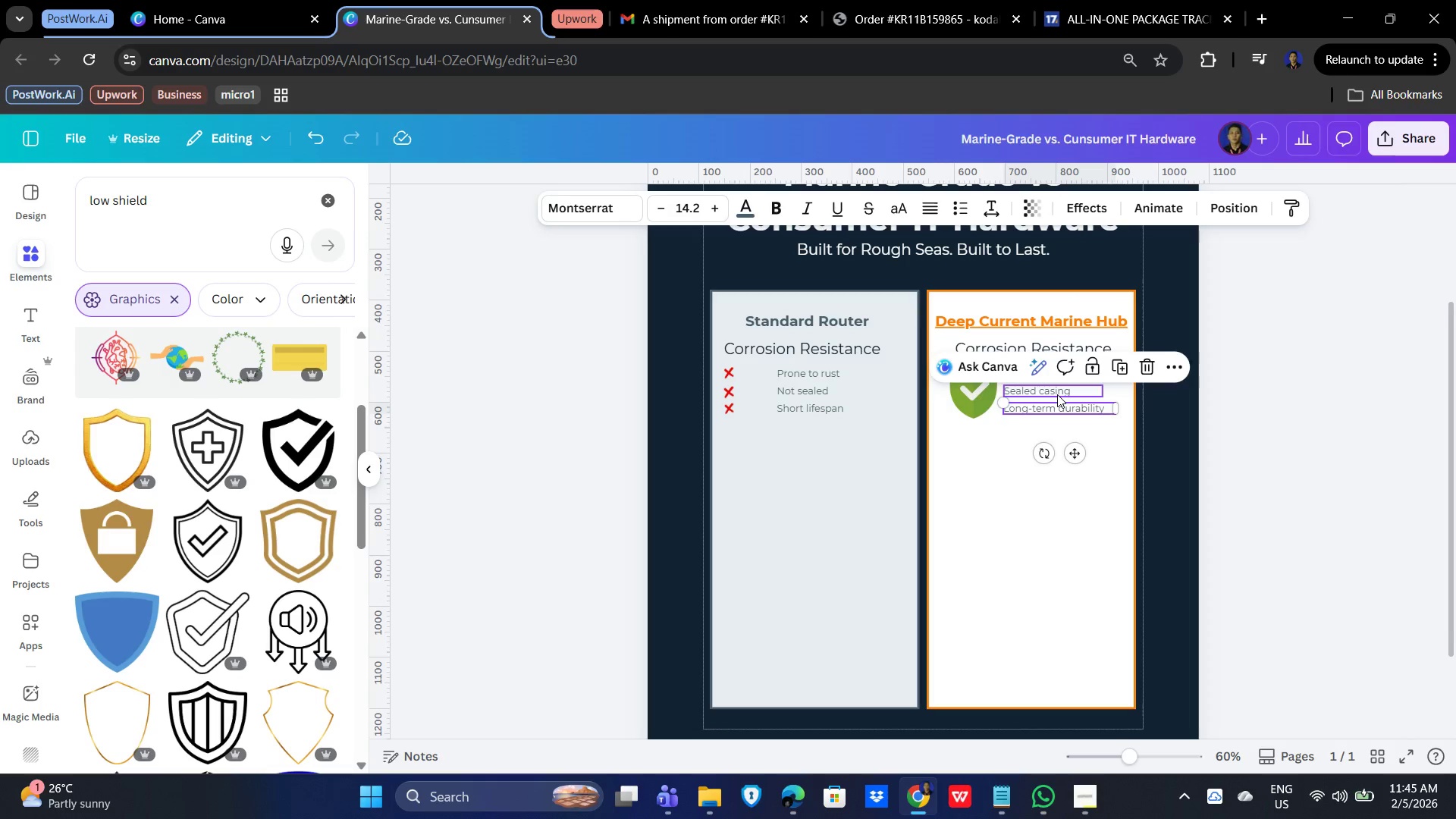 
hold_key(key=ArrowLeft, duration=0.81)
 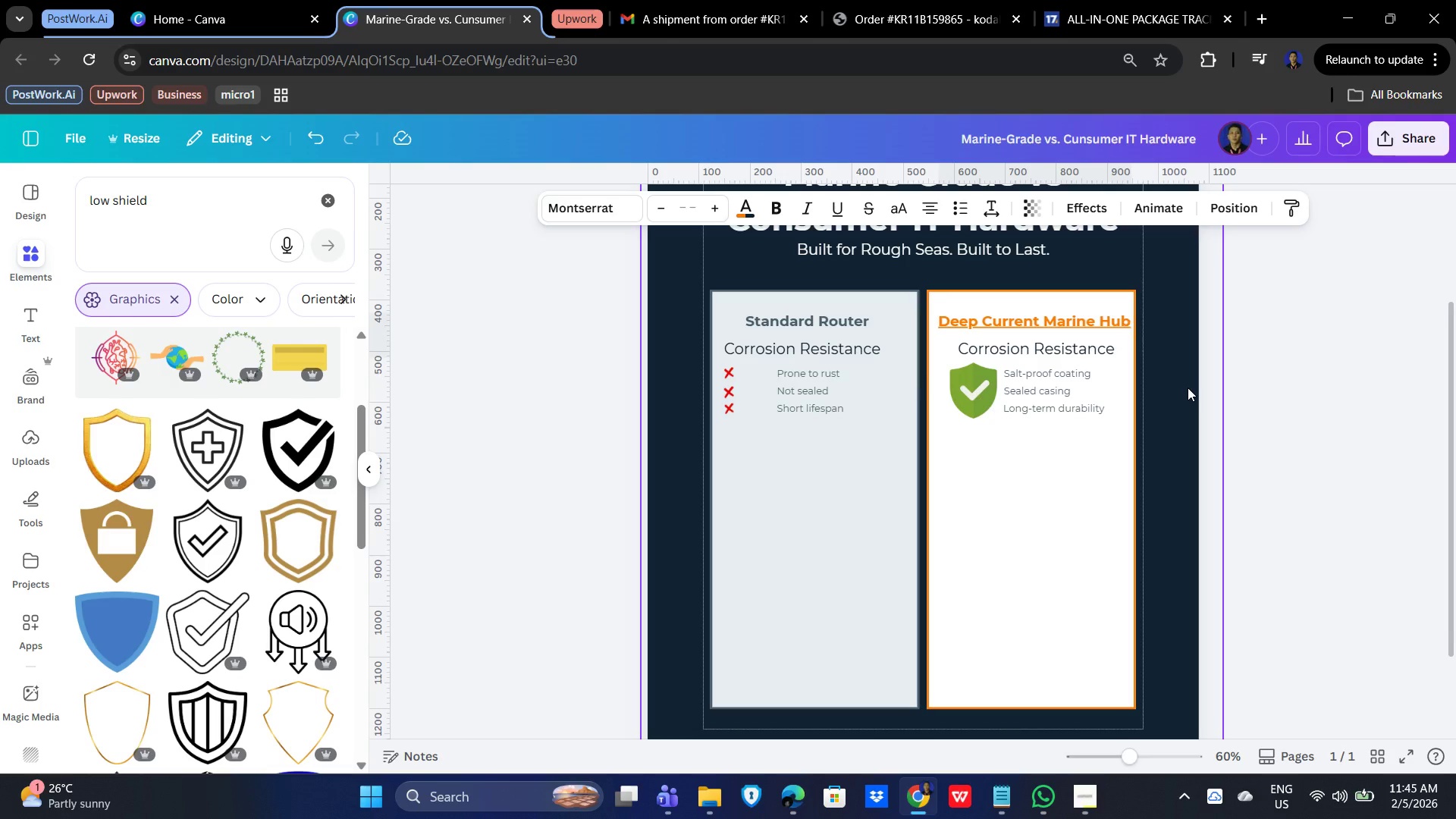 
key(ArrowLeft)
 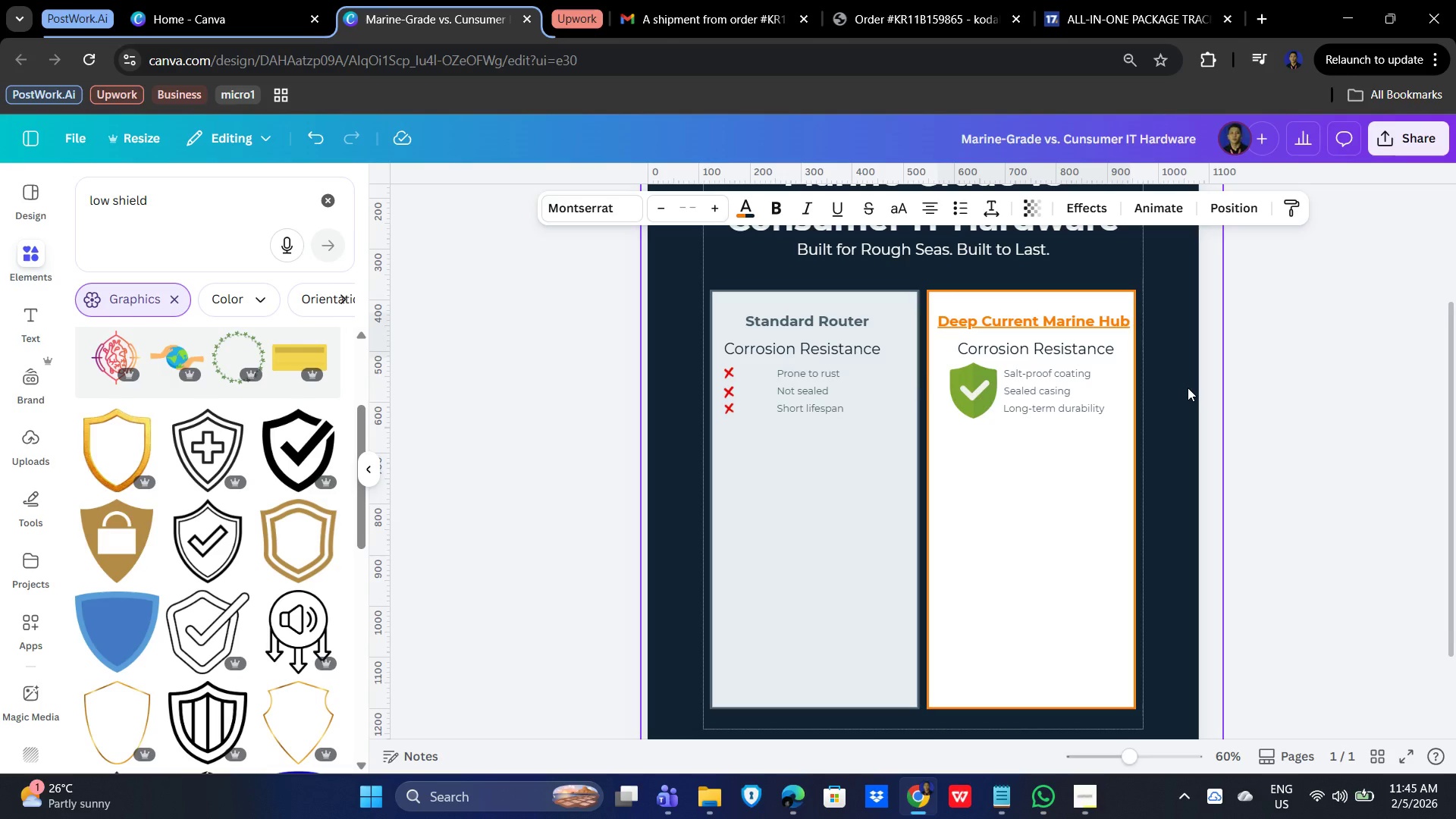 
key(ArrowLeft)
 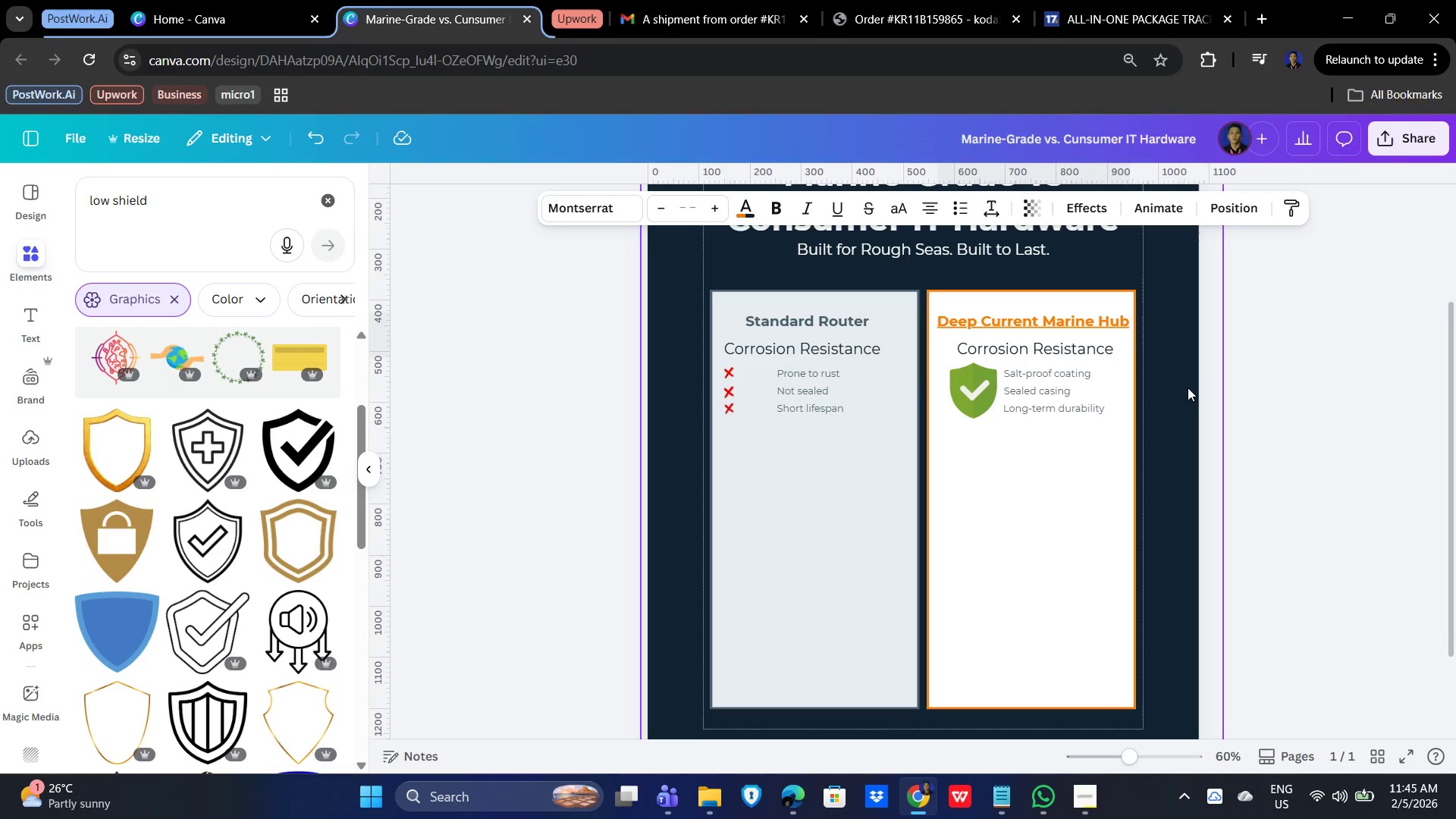 
key(ArrowLeft)
 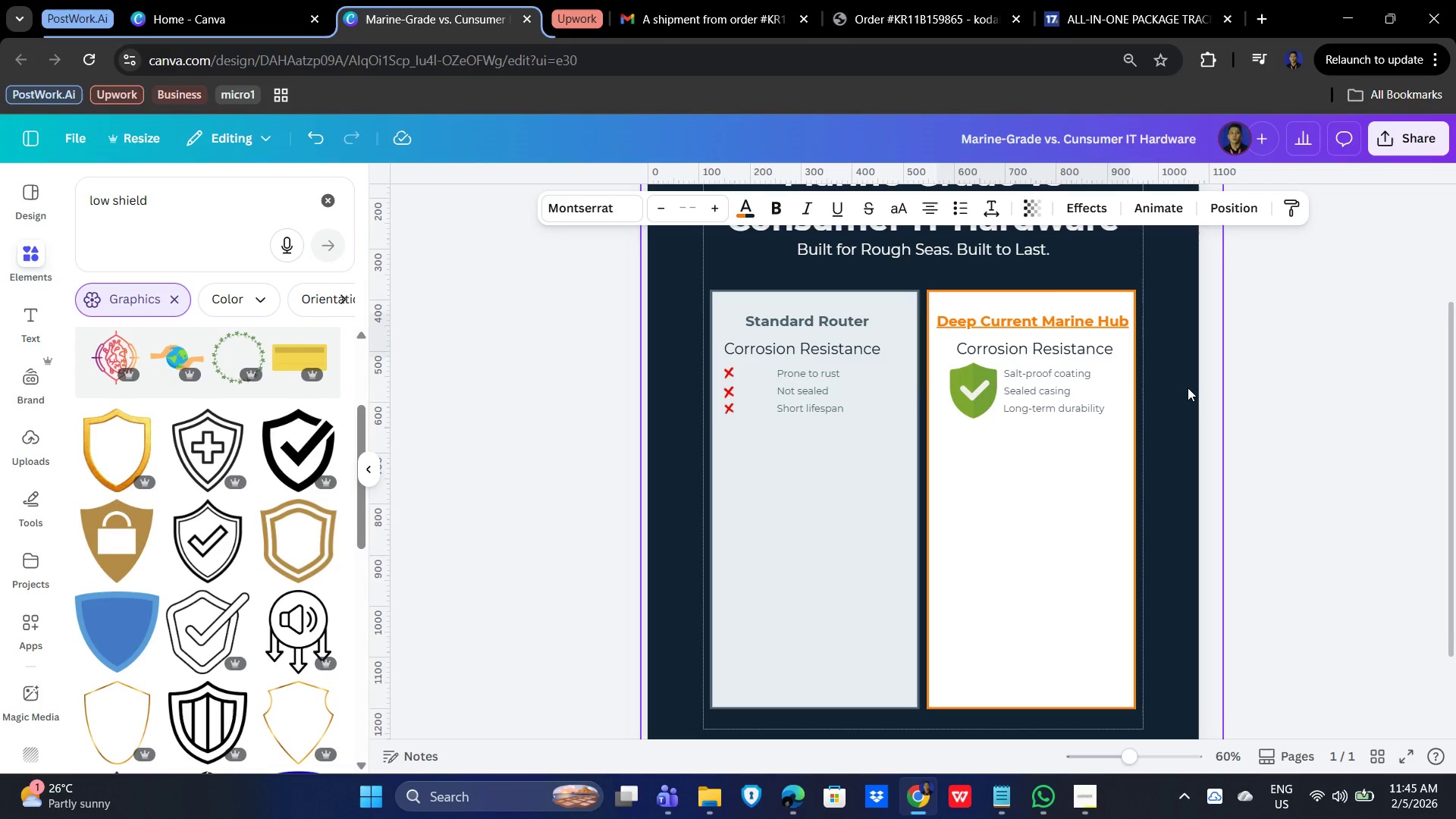 
key(ArrowLeft)
 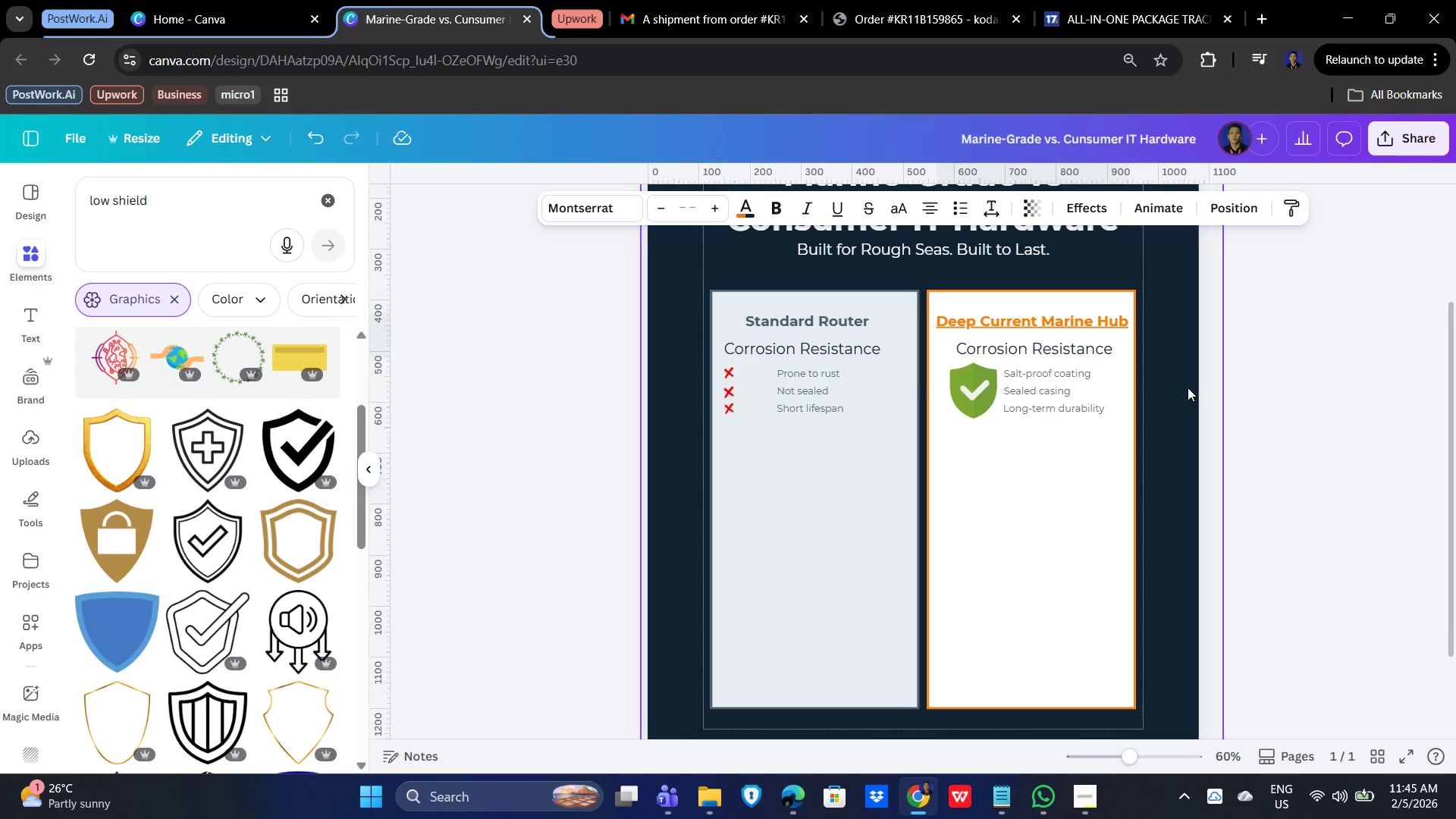 
key(ArrowLeft)
 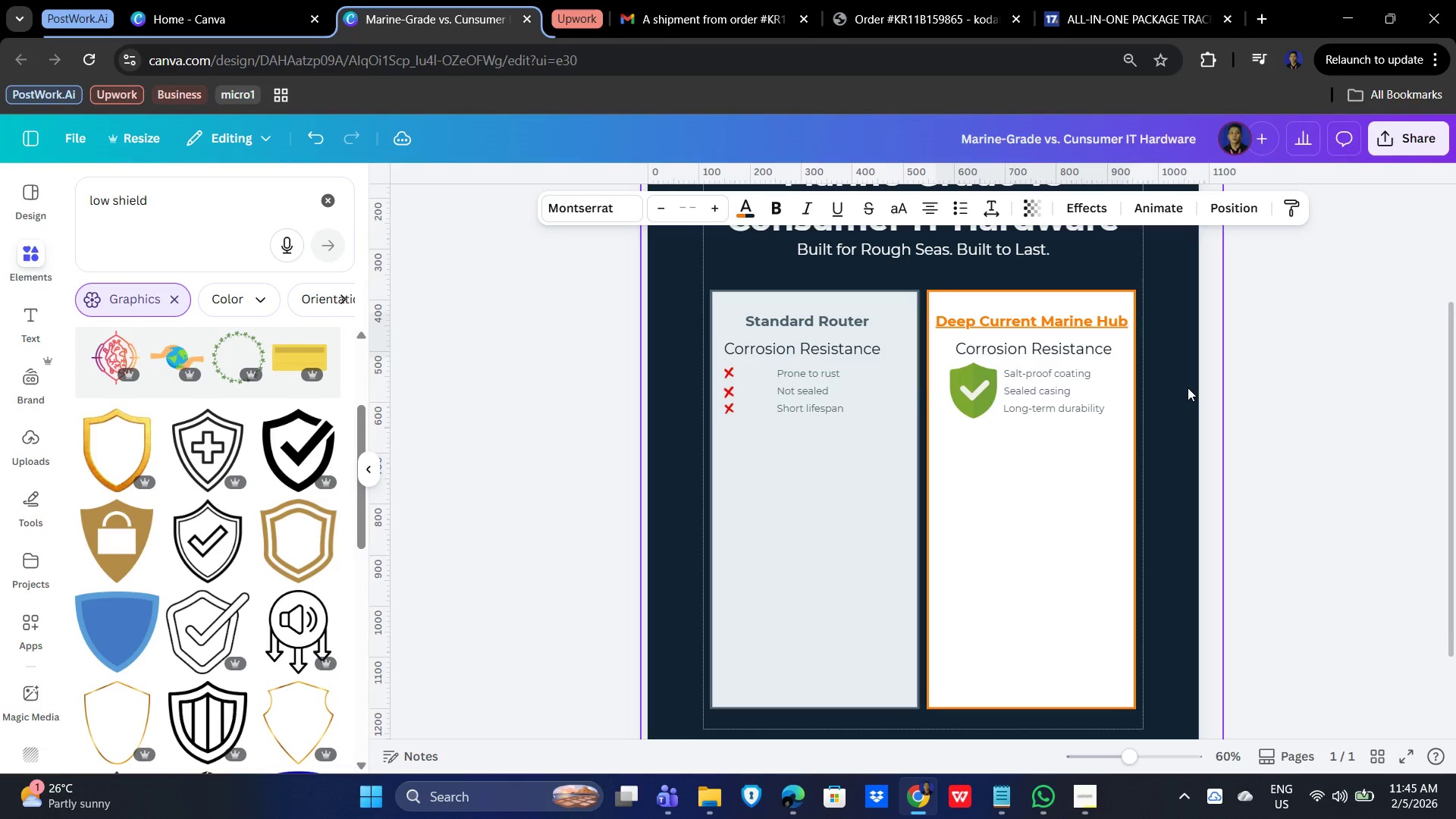 
key(ArrowLeft)
 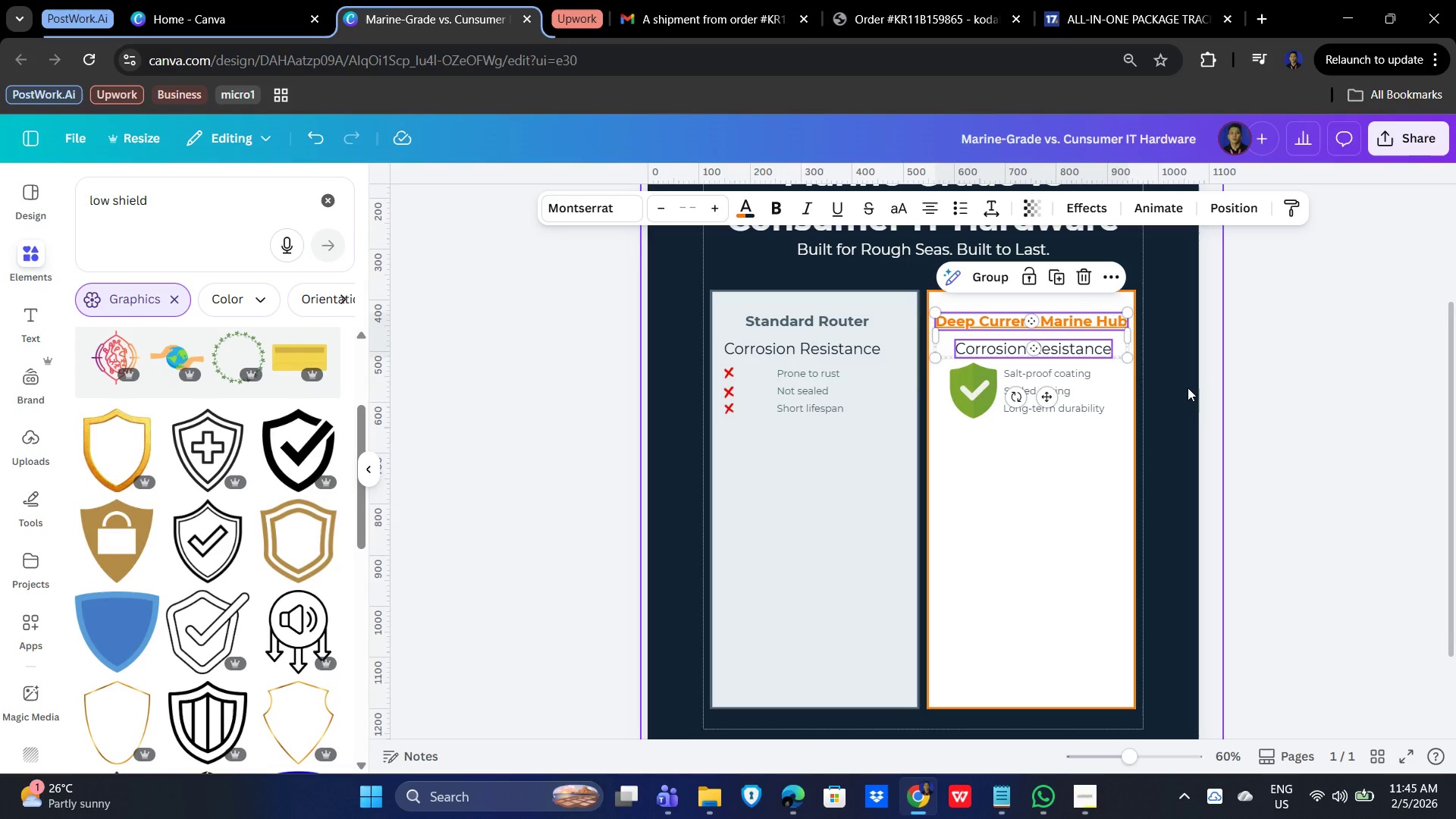 
left_click([1242, 430])
 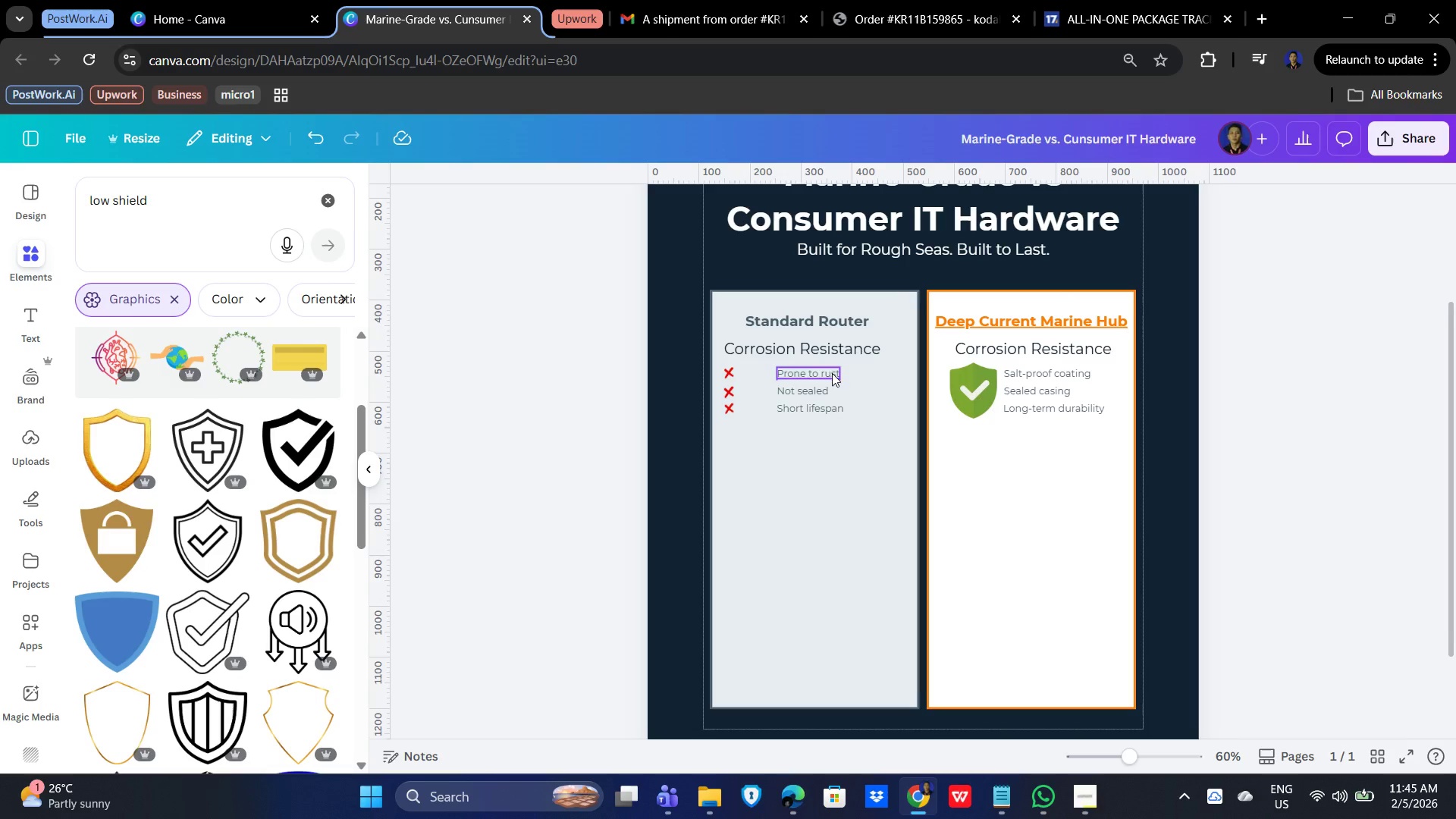 
hold_key(key=ShiftLeft, duration=1.5)
left_click([1066, 410])
 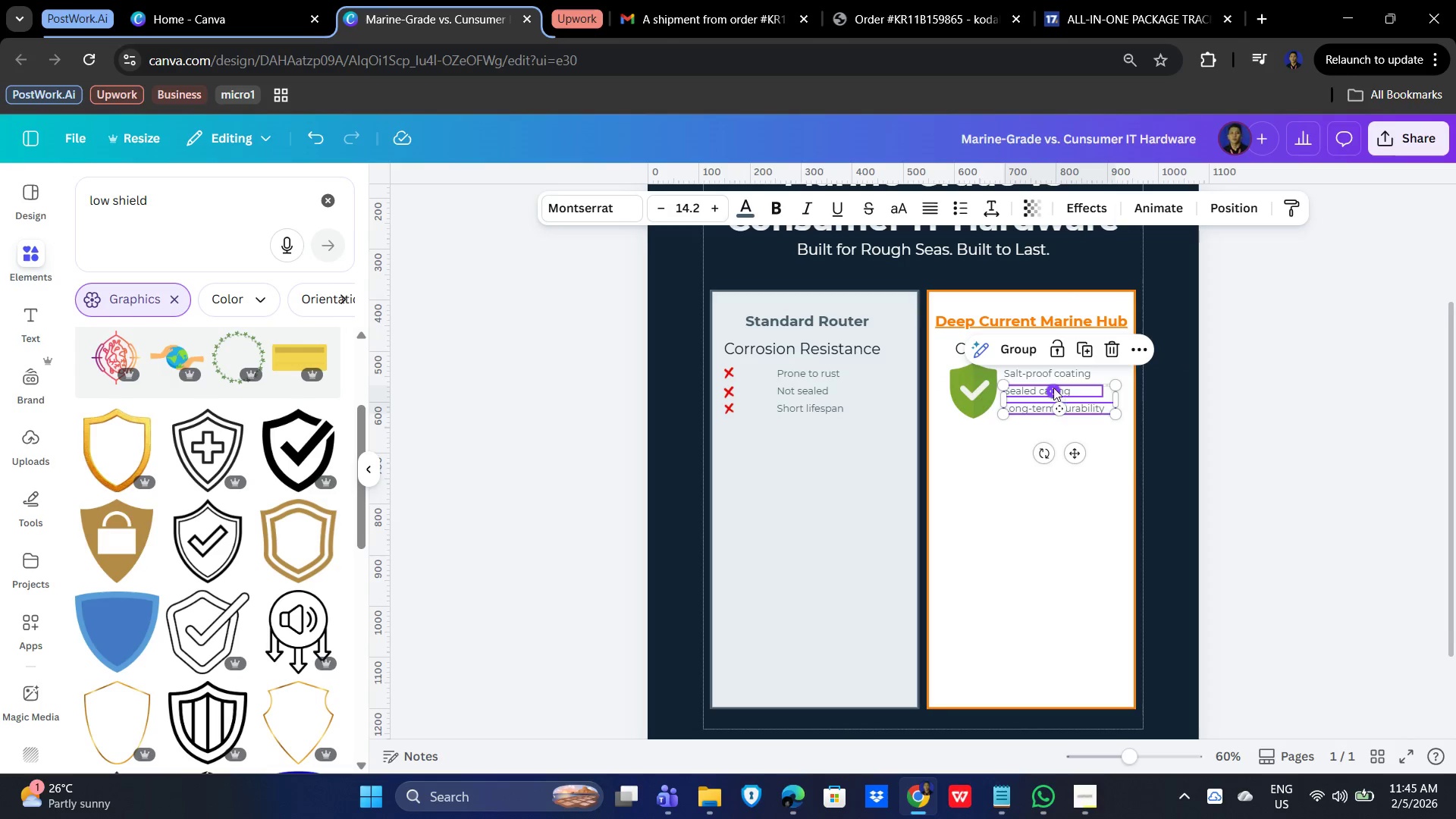 
left_click([1056, 377])
 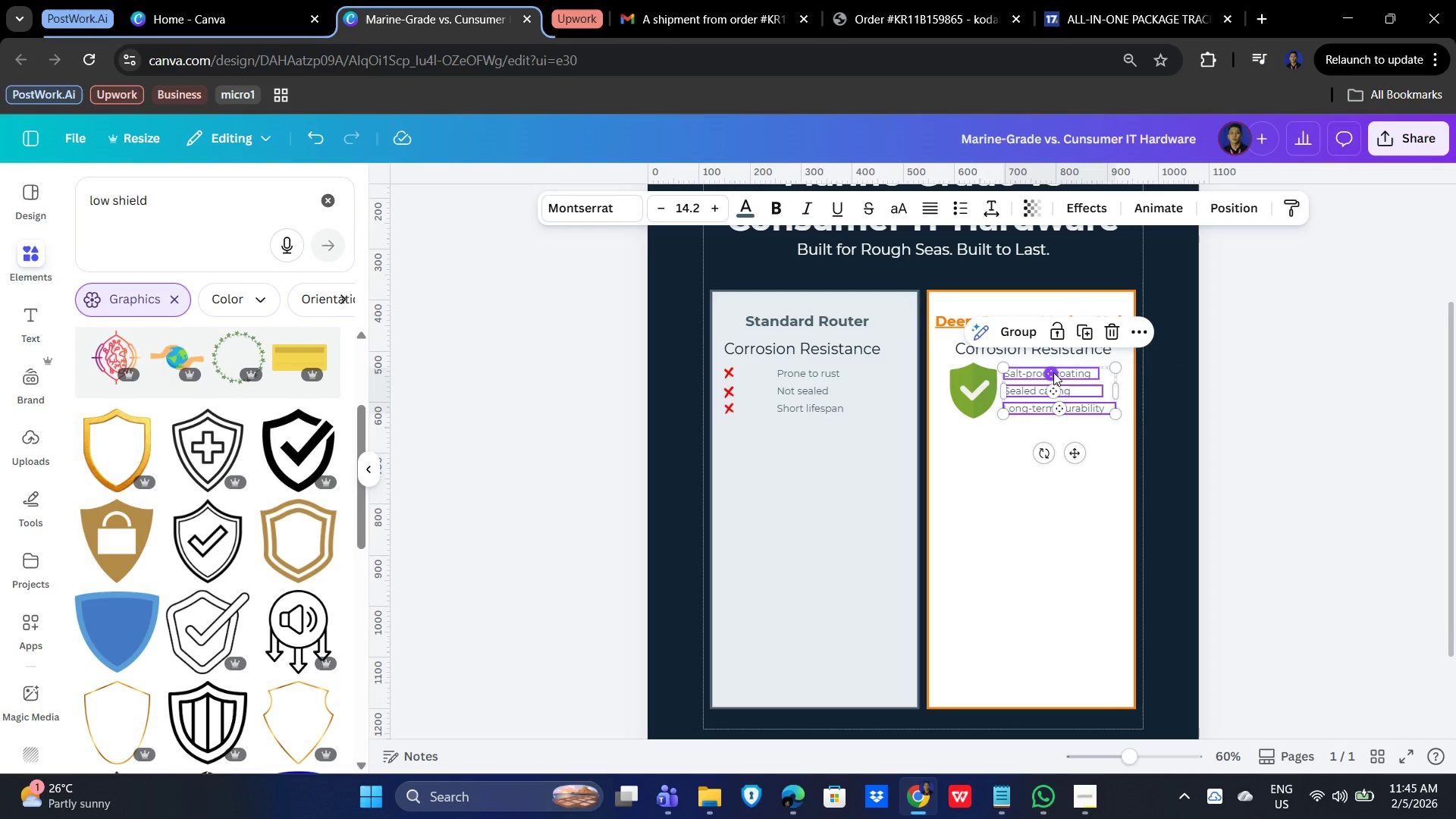 
hold_key(key=ShiftLeft, duration=0.89)
left_click([1049, 350])
 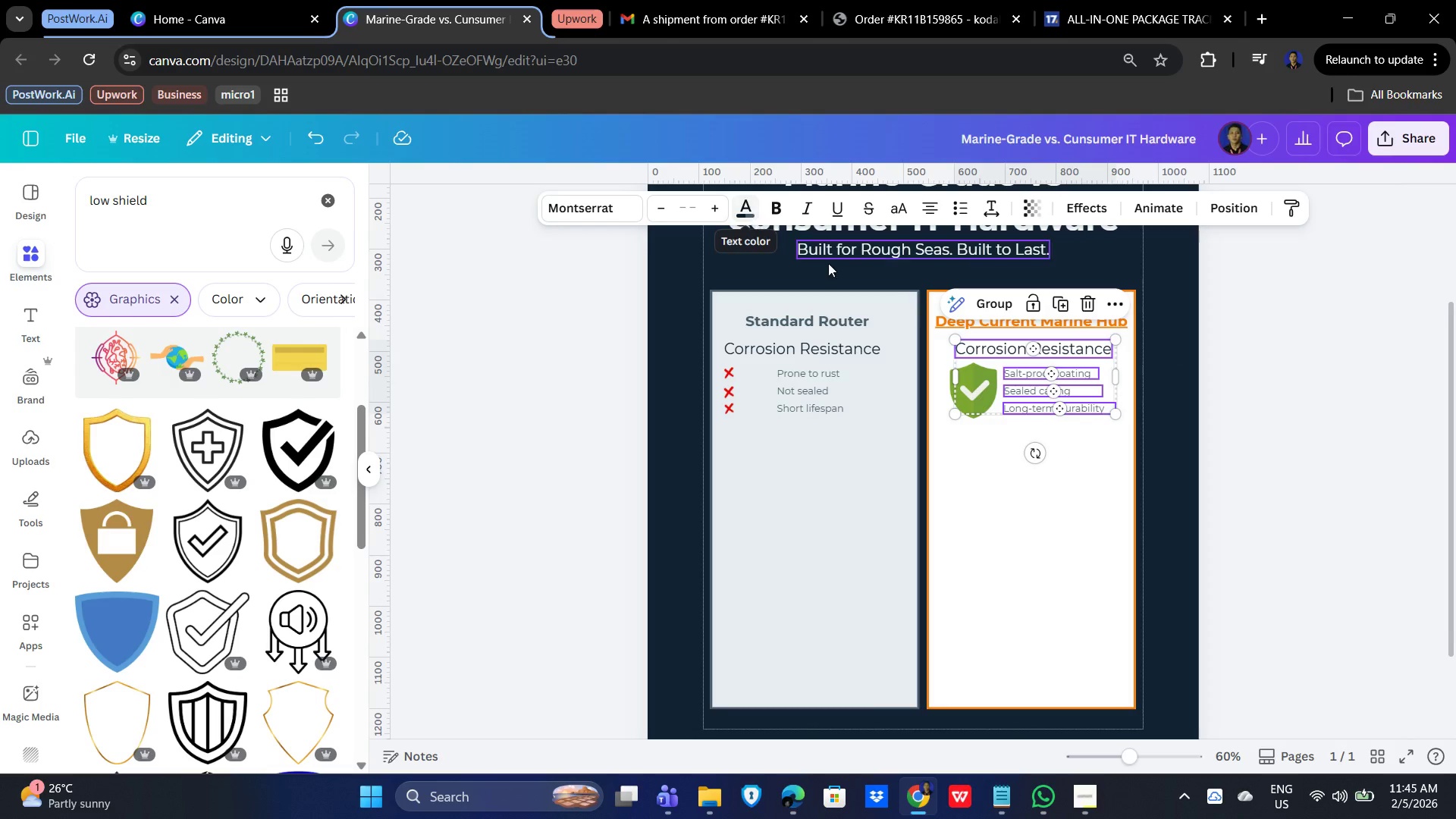 
hold_key(key=ShiftLeft, duration=0.78)
left_click([974, 347])
 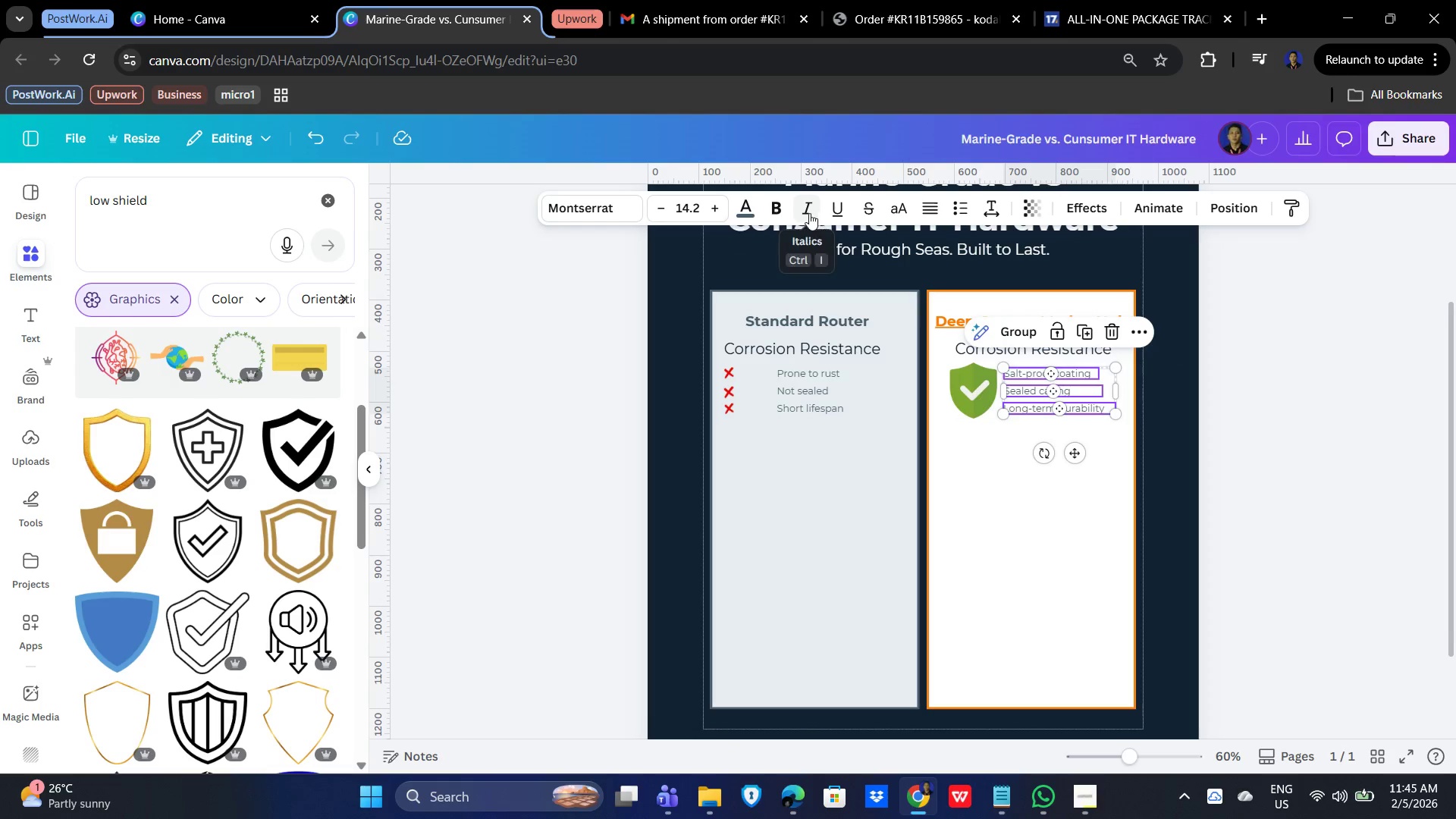 
left_click([751, 207])
 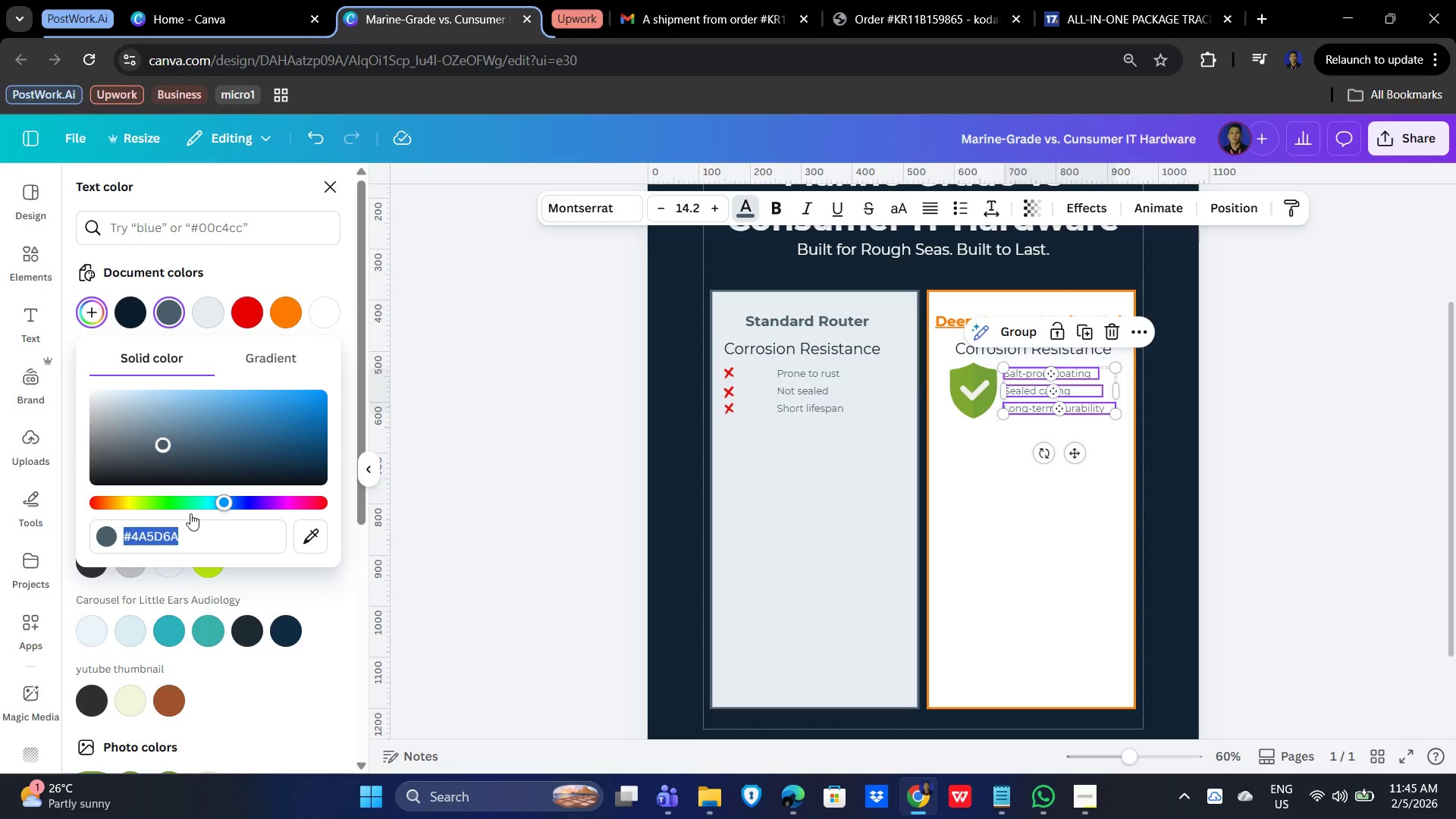 
wait(5.47)
 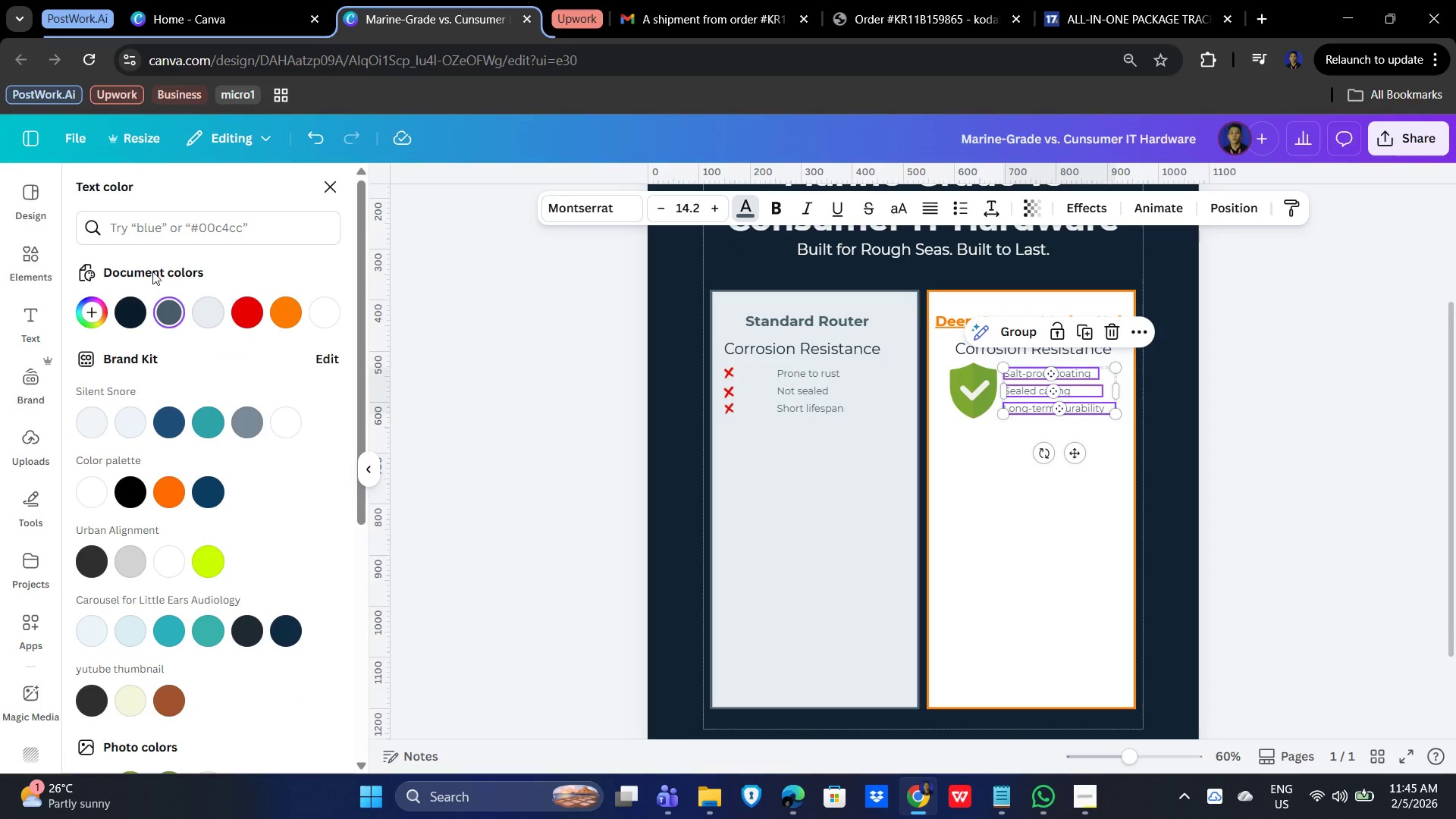 
type(ff7a00)
key(NumpadEnter)
 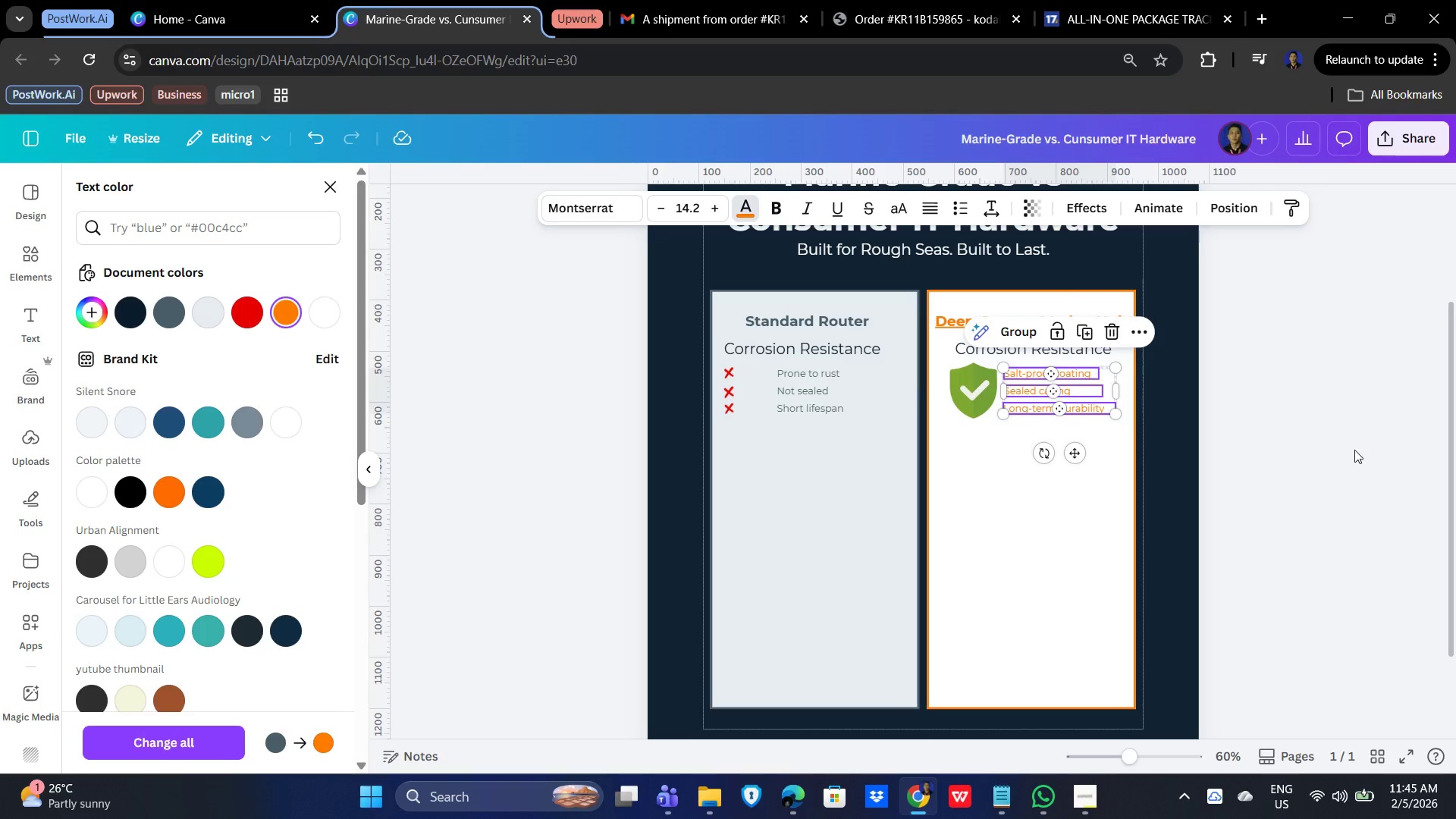 
double_click([1310, 453])
 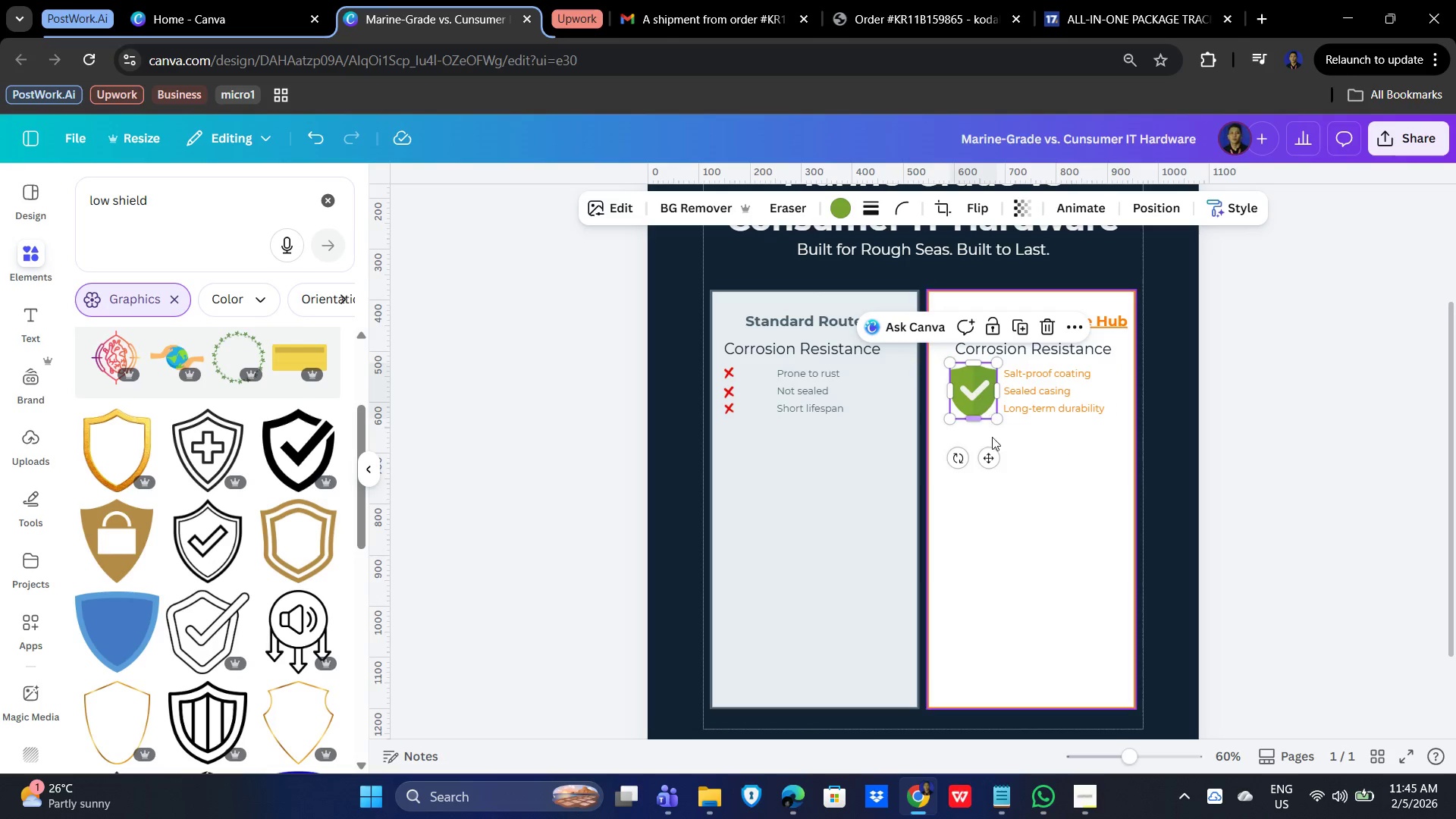 
left_click_drag(start_coordinate=[997, 416], to_coordinate=[990, 412])
 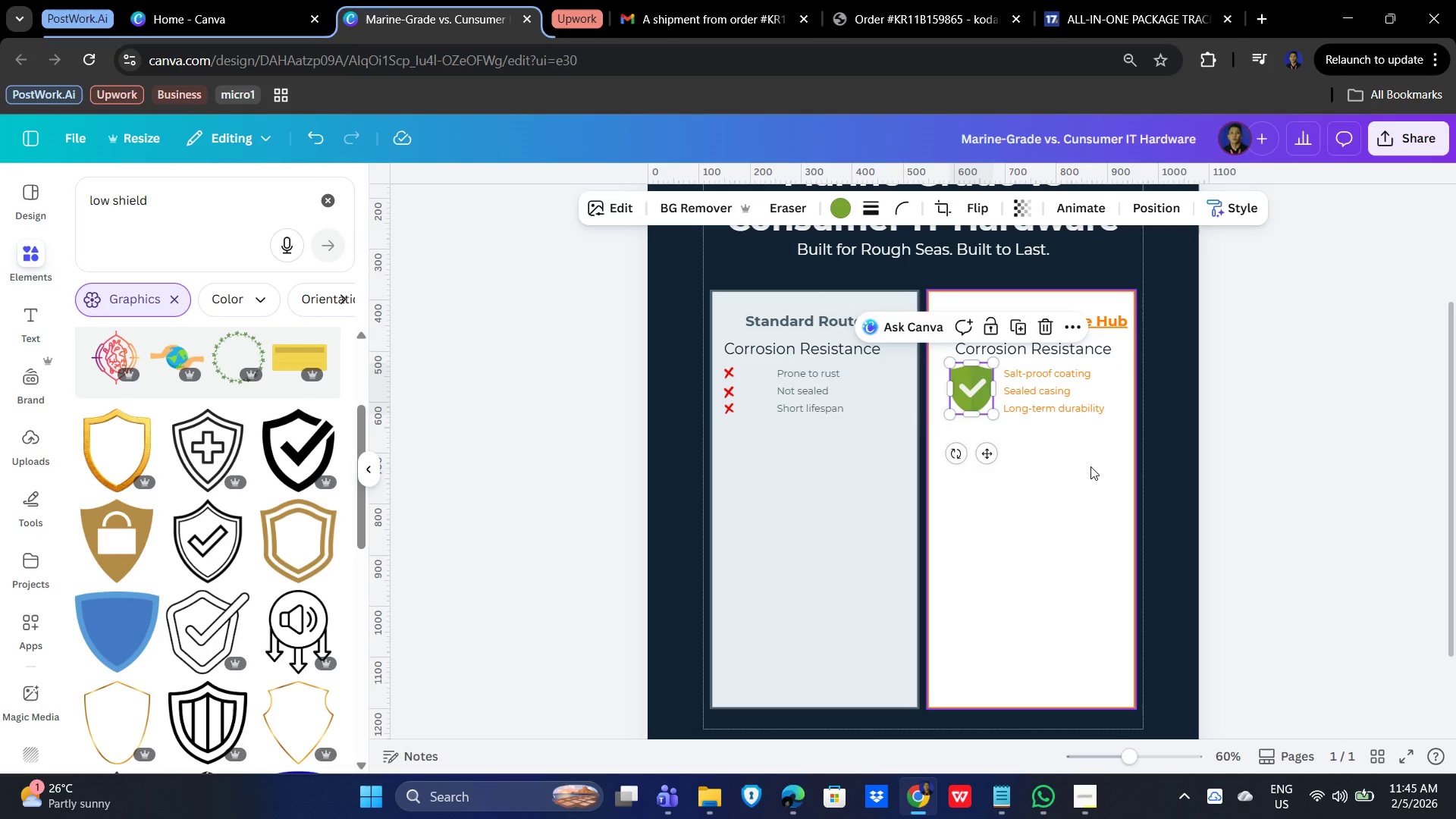 
key(ArrowLeft)
 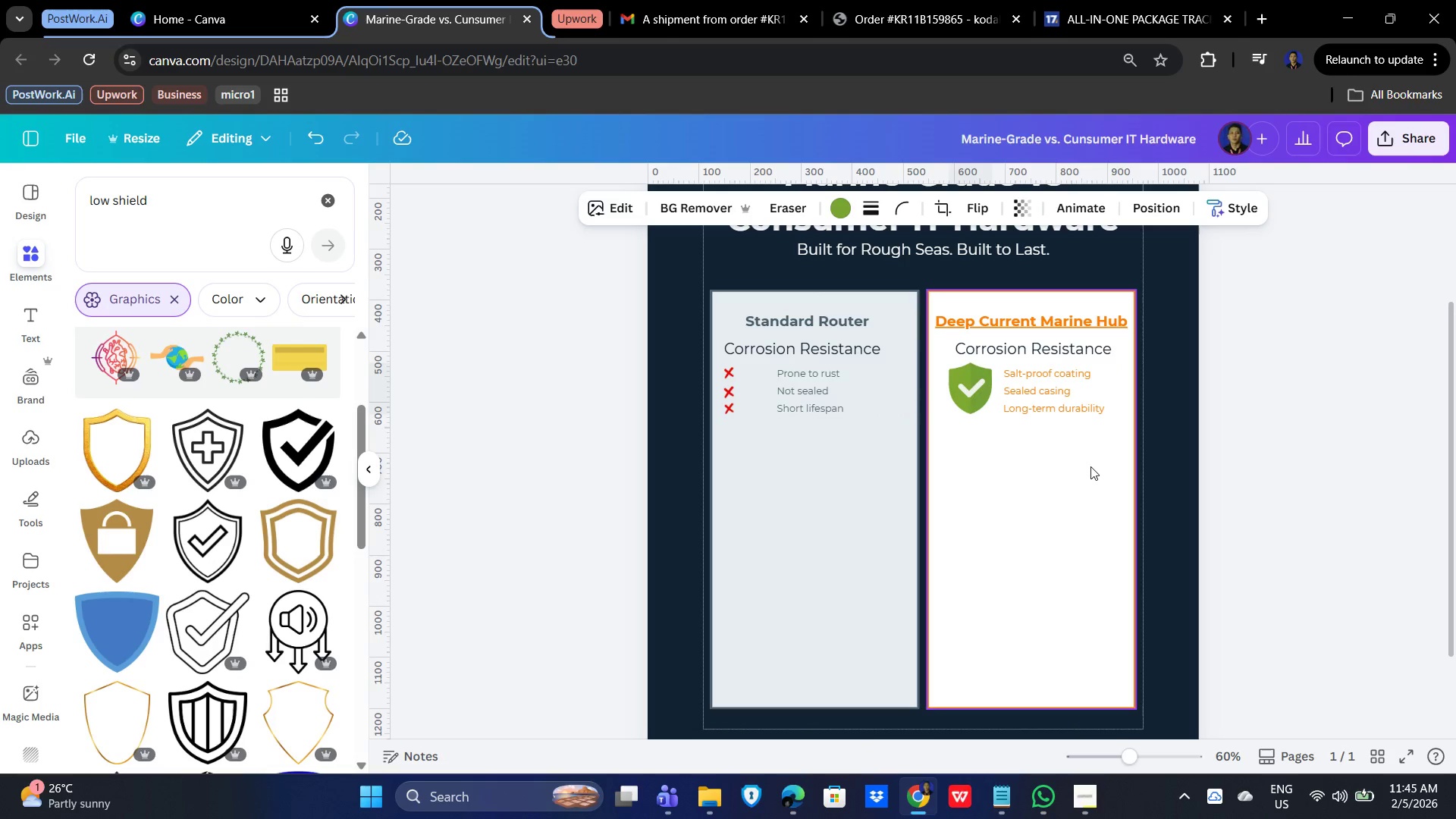 
key(ArrowLeft)
 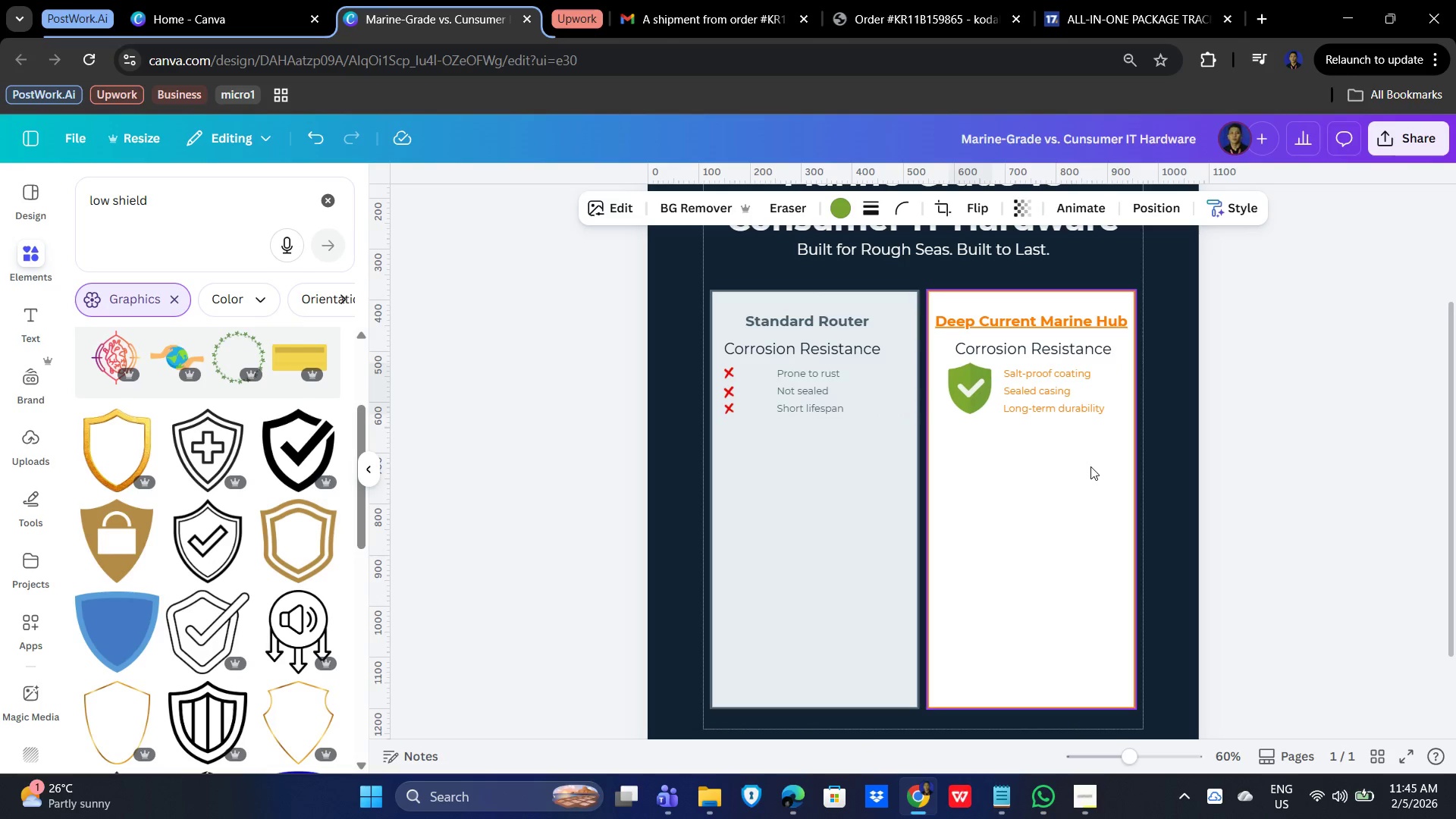 
key(ArrowLeft)
 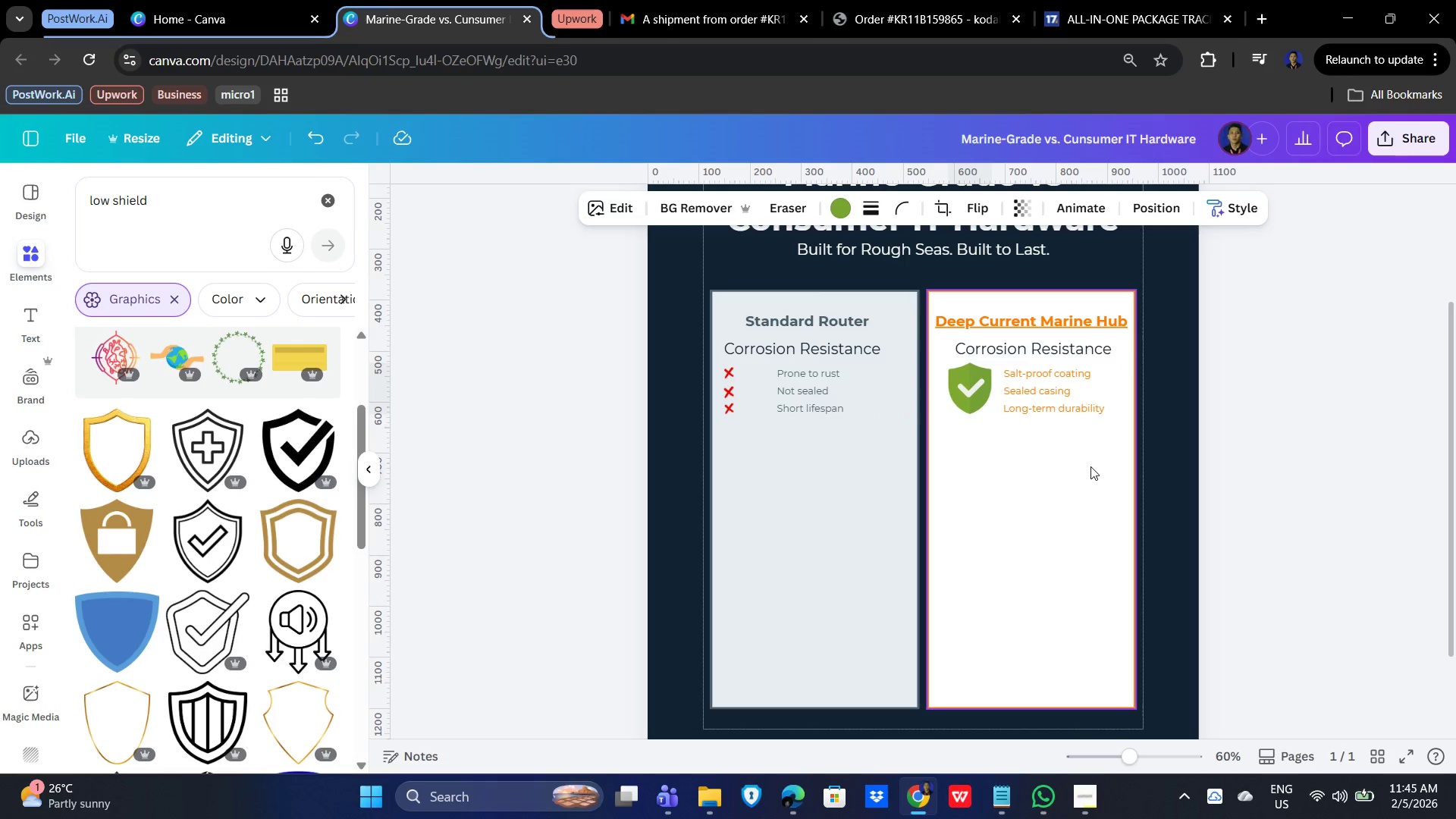 
key(ArrowLeft)
 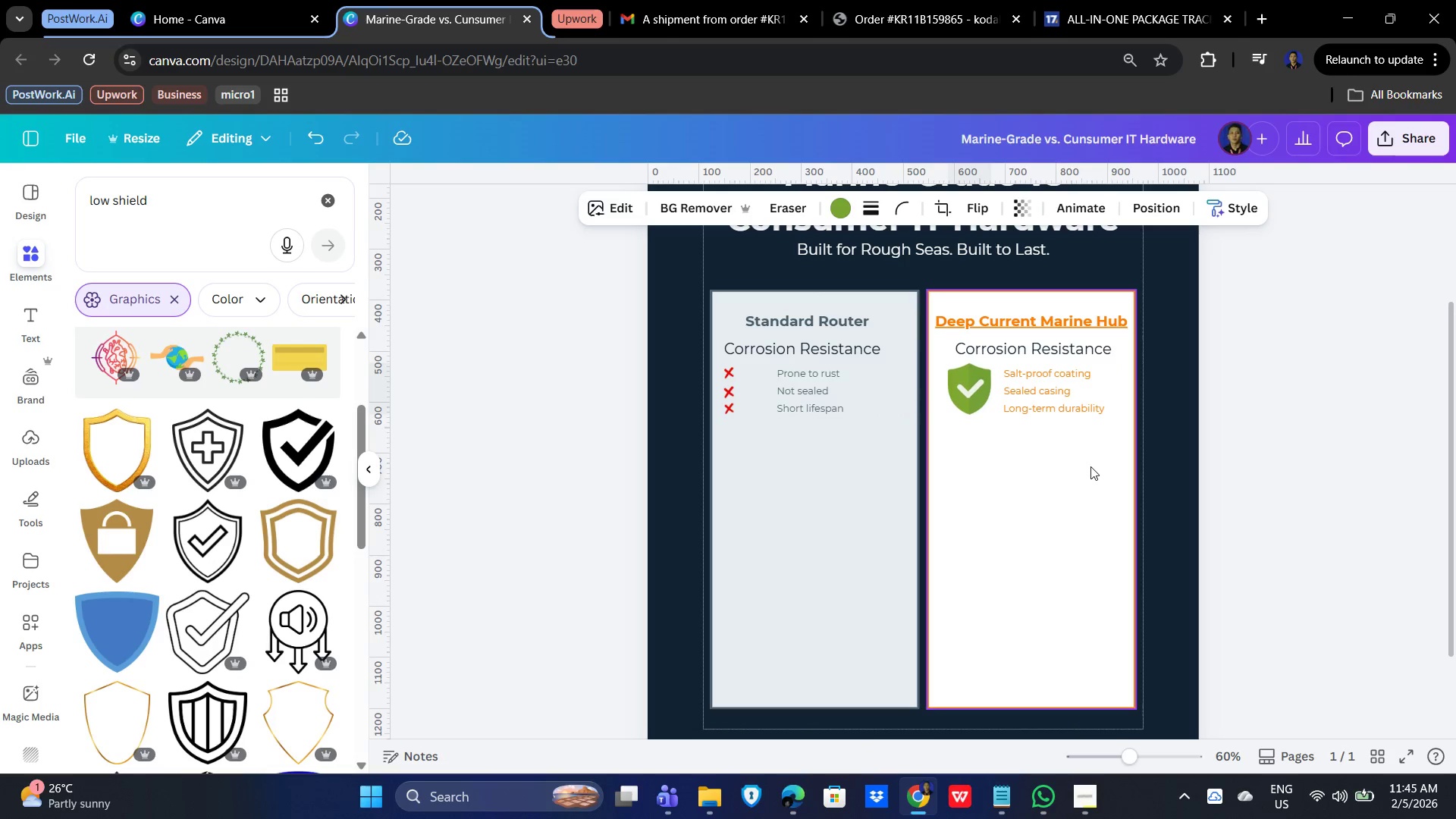 
hold_key(key=ArrowDown, duration=0.64)
 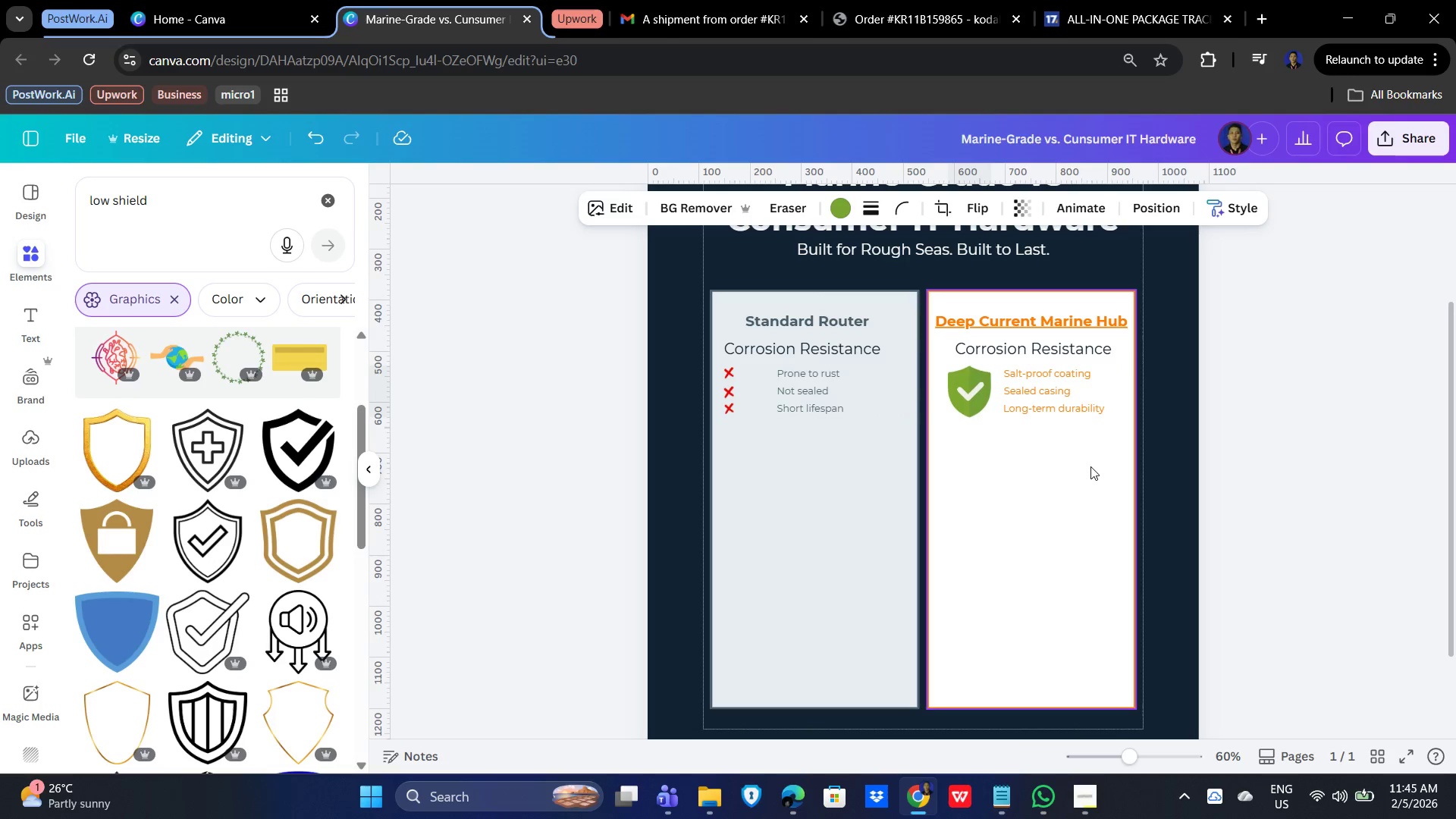 
key(ArrowDown)
 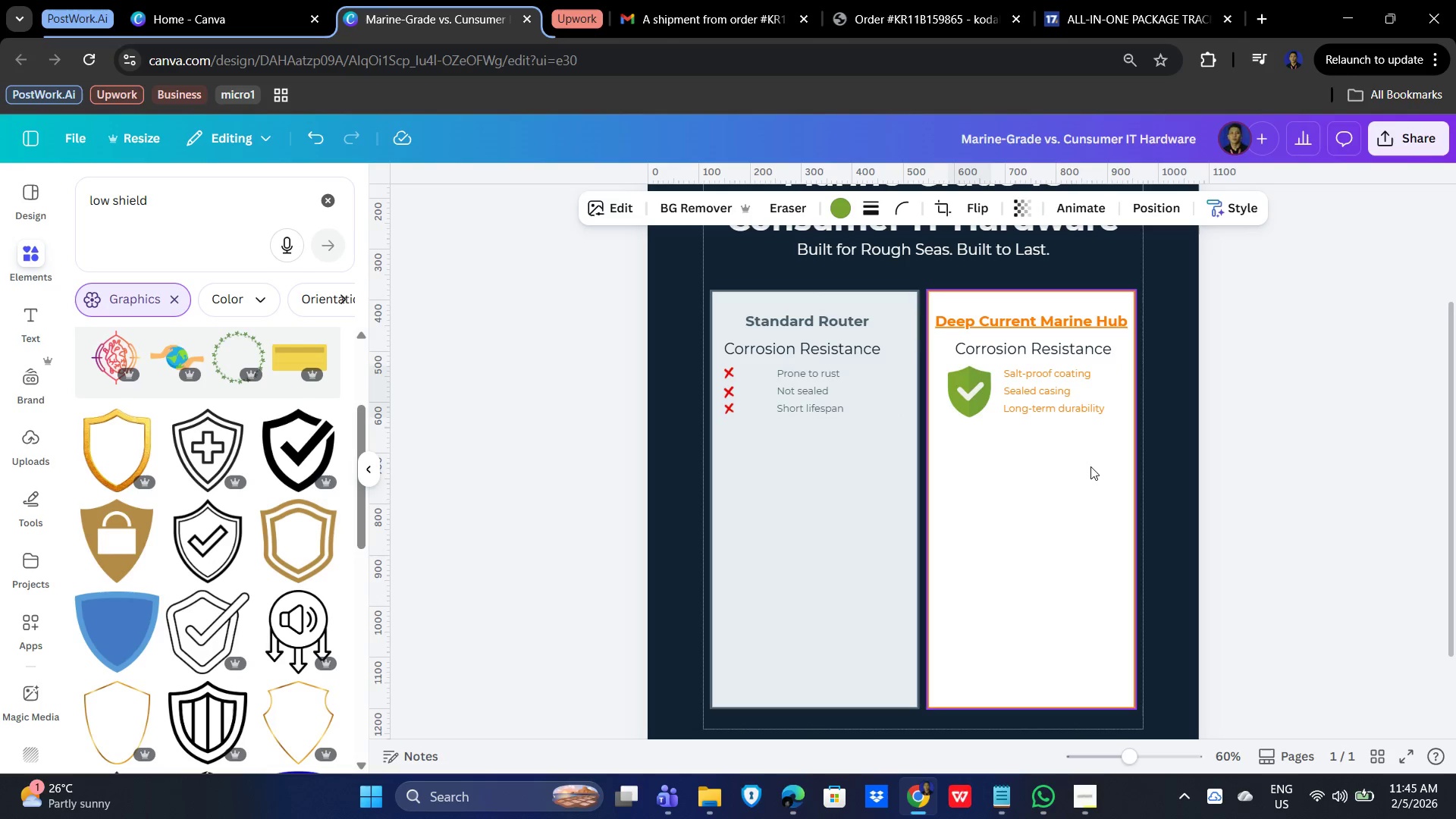 
key(ArrowDown)
 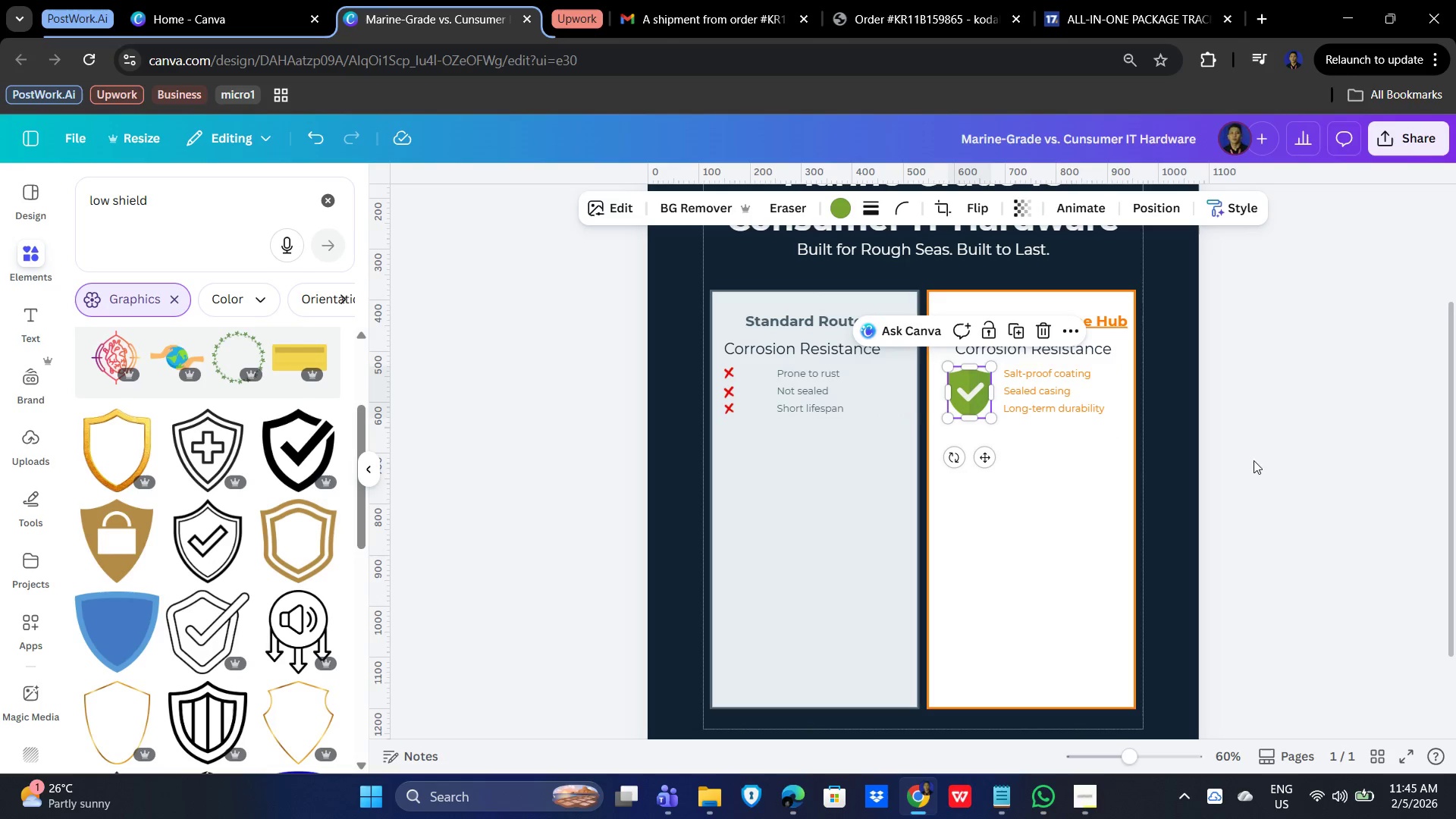 
key(ArrowUp)
 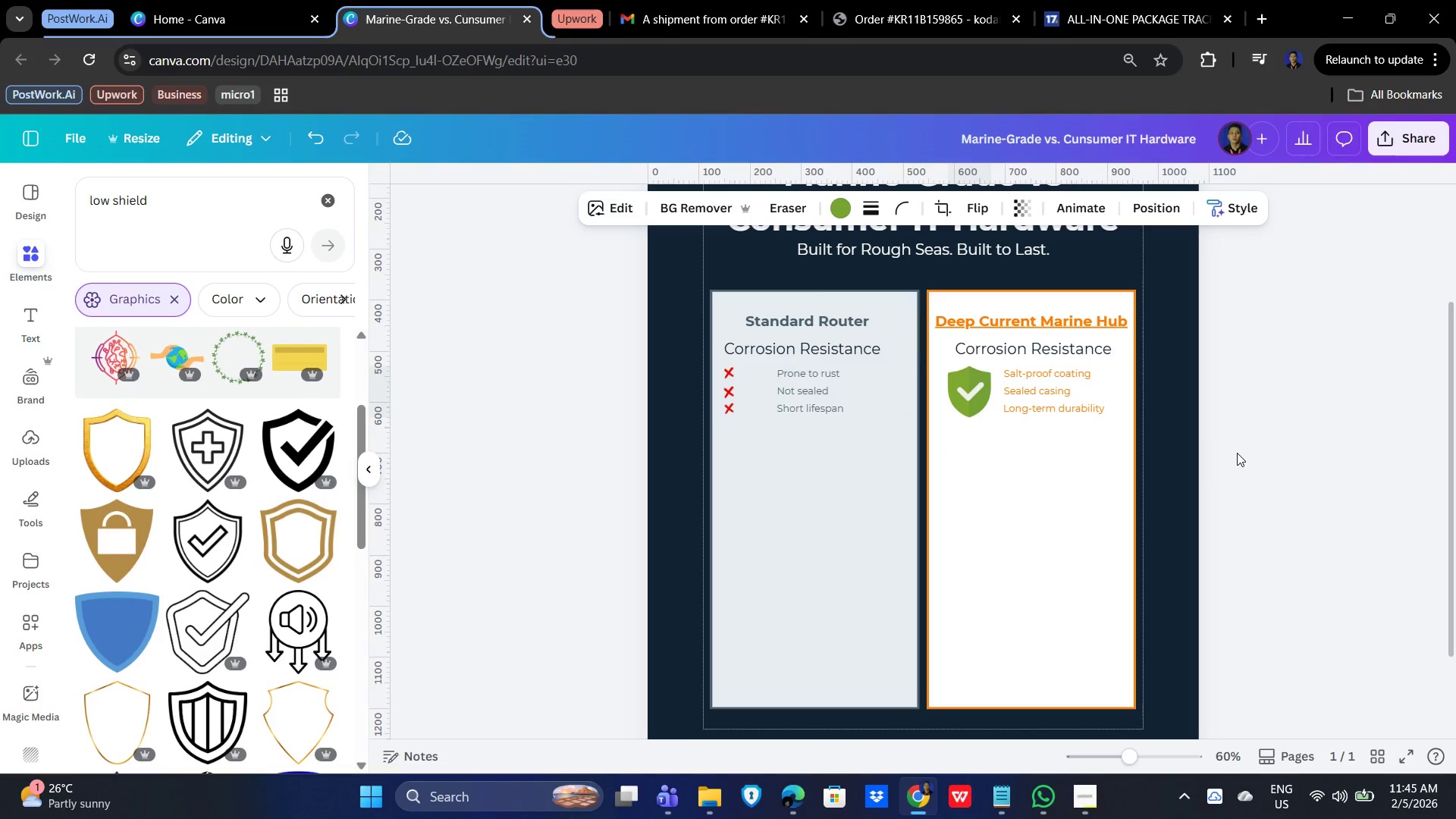 
key(ArrowUp)
 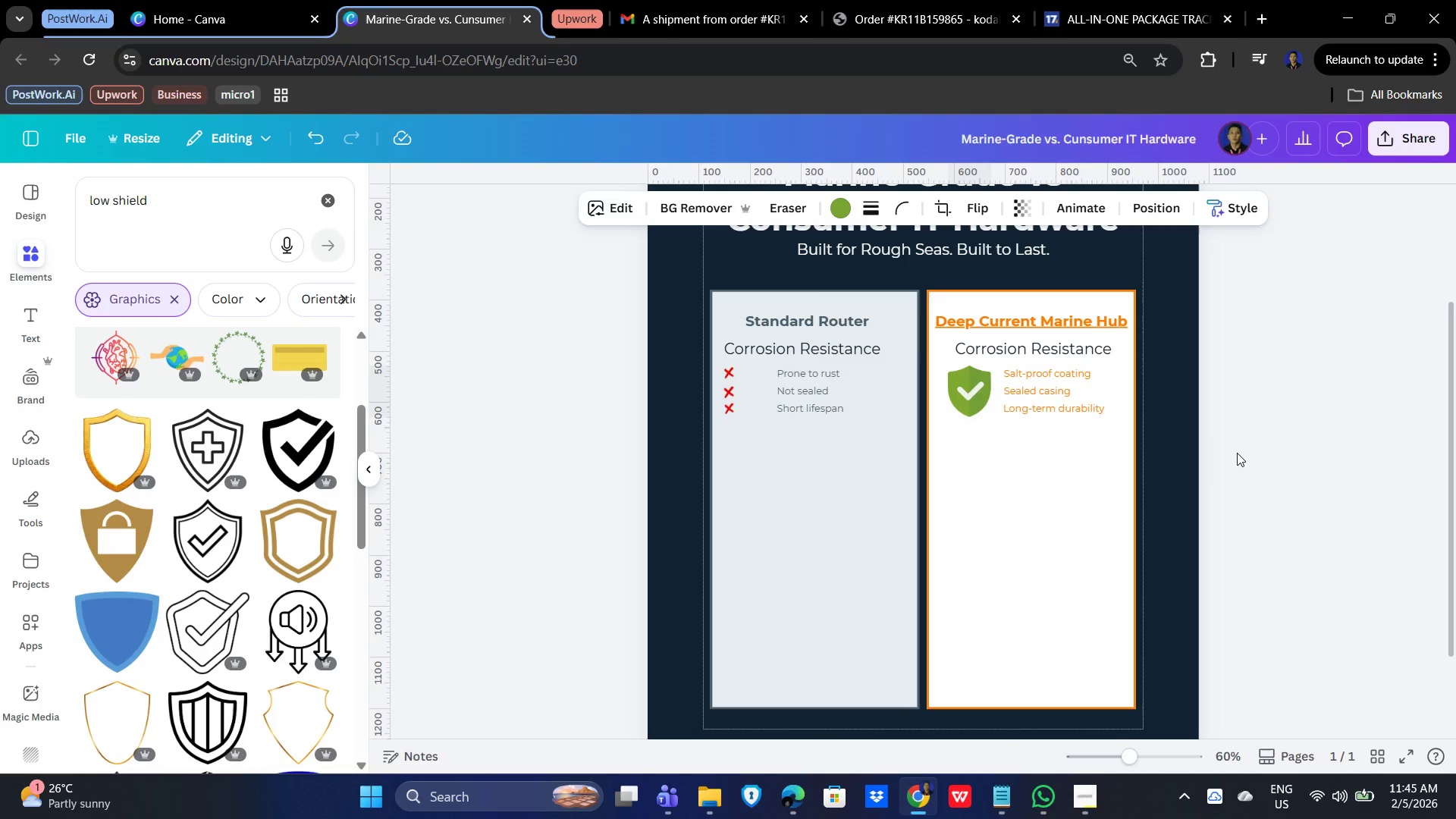 
key(ArrowUp)
 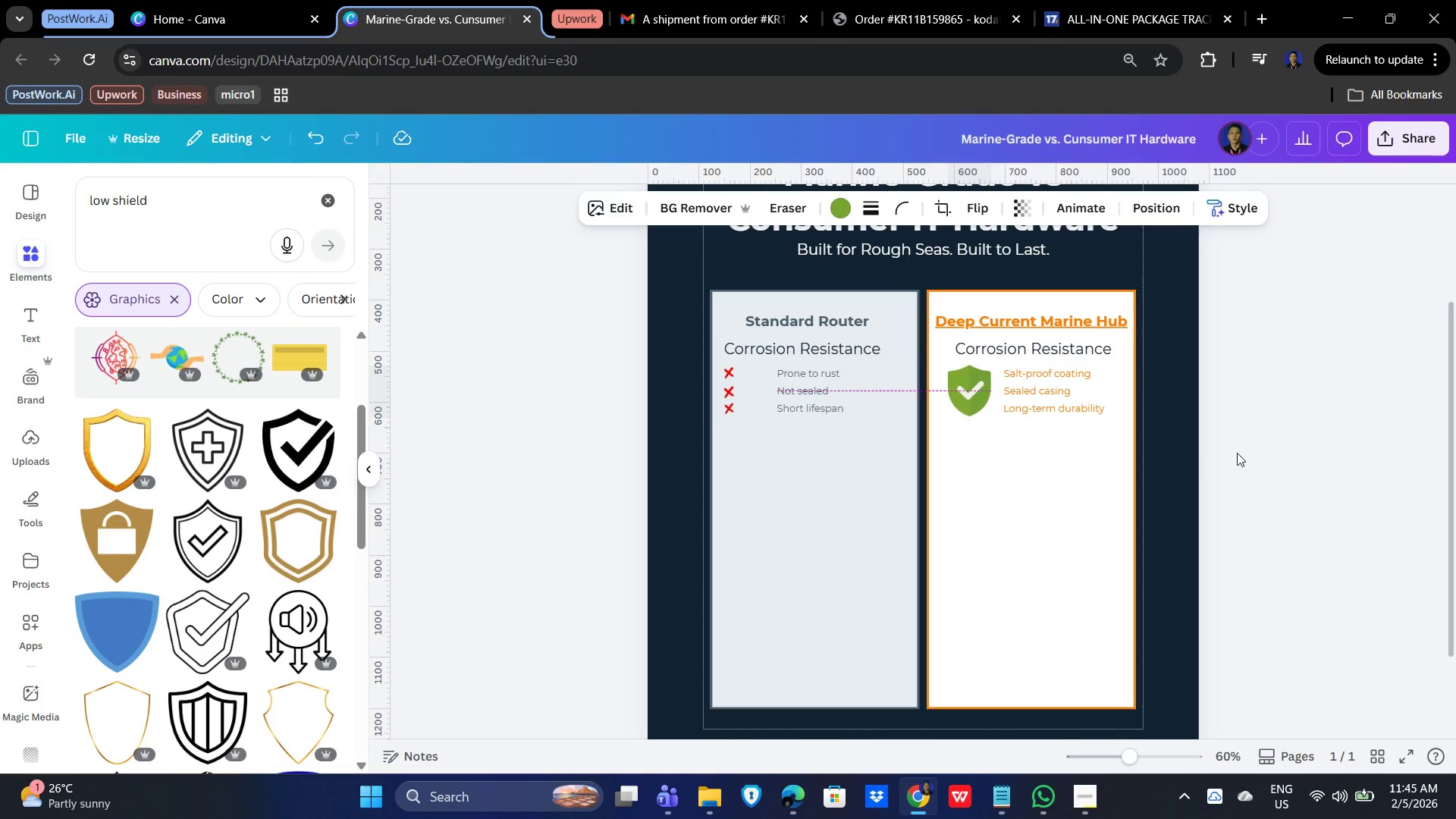 
key(ArrowUp)
 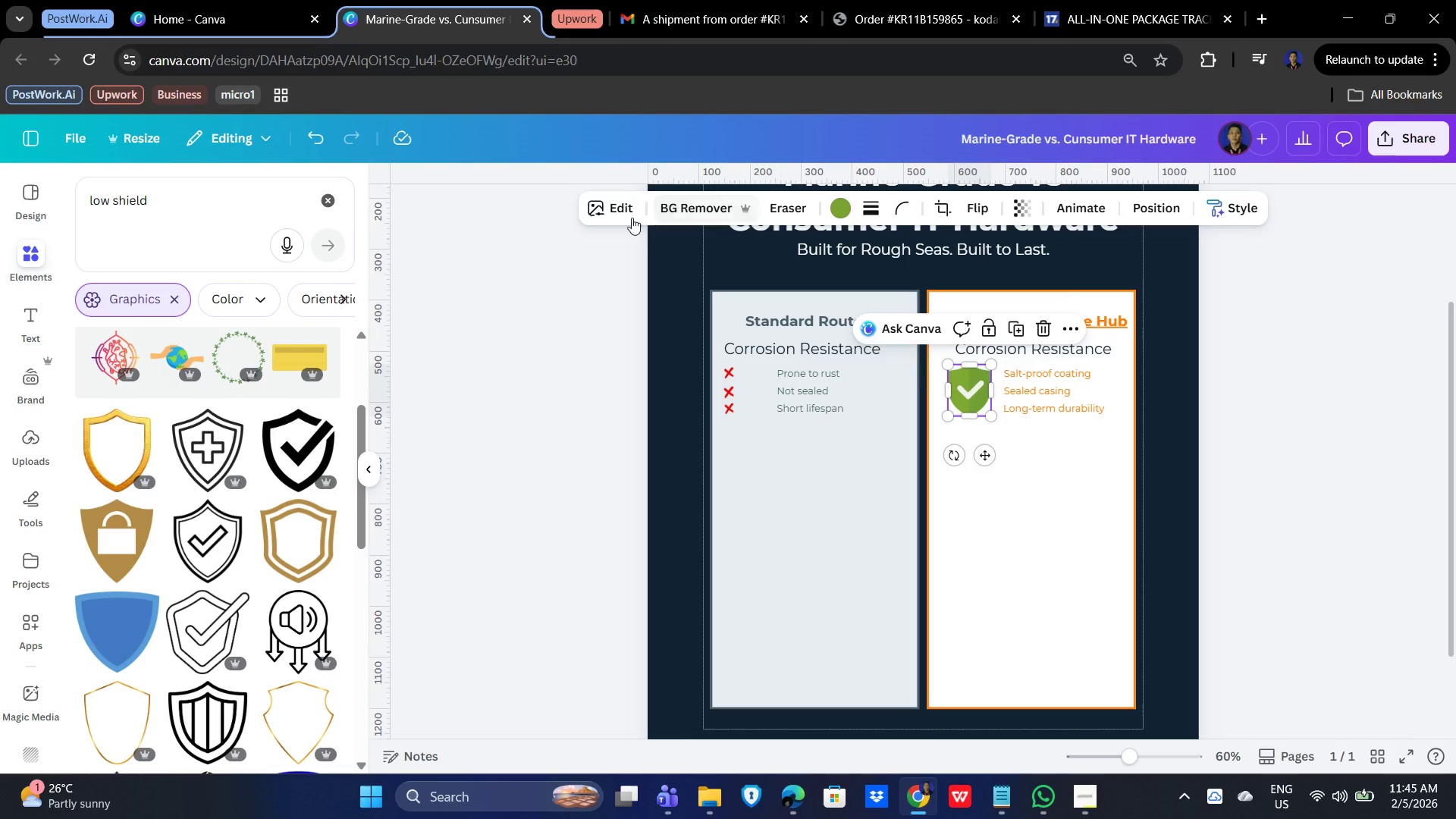 
left_click([617, 208])
 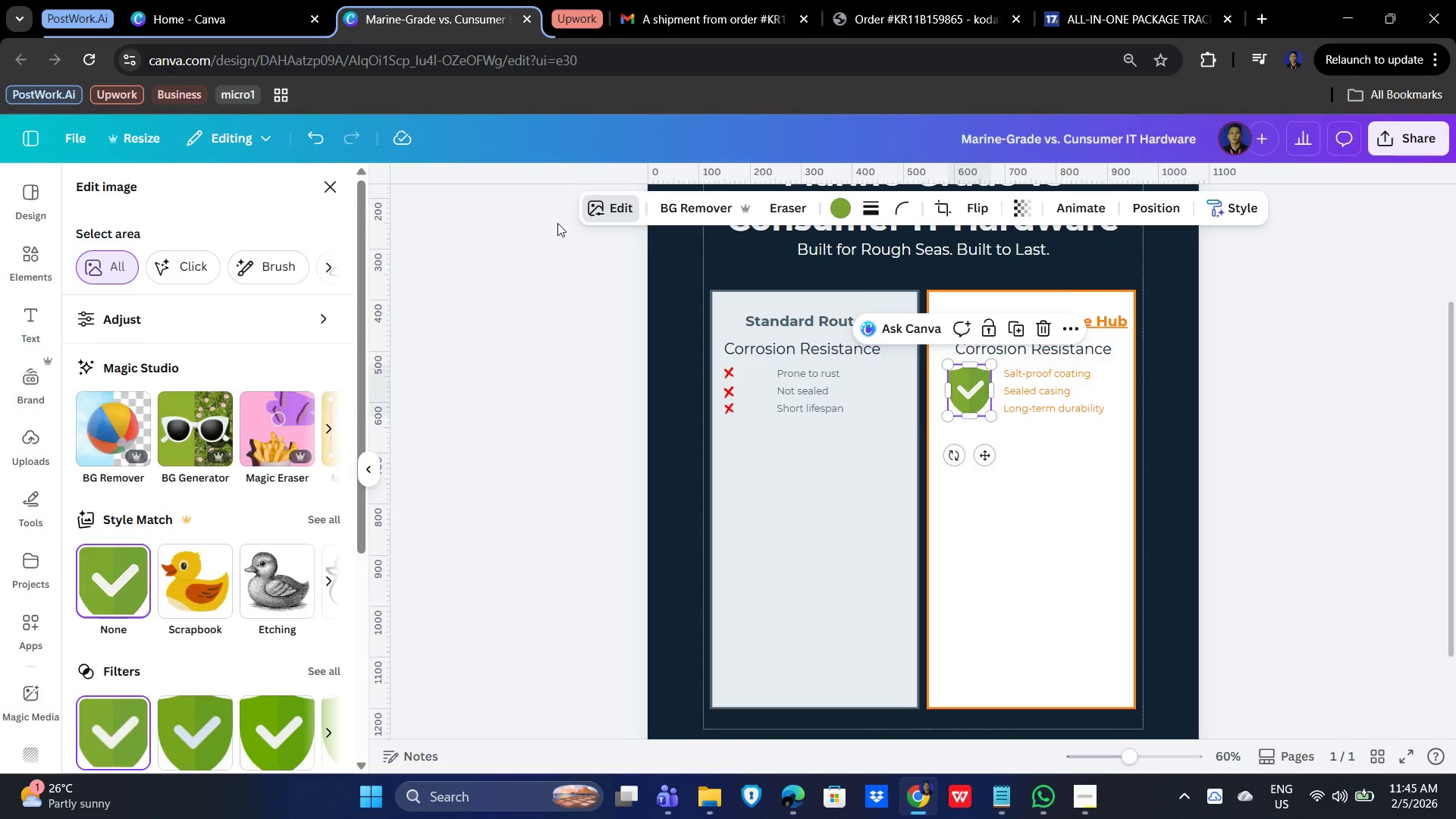 
scroll: coordinate [149, 611], scroll_direction: down, amount: 9.0
 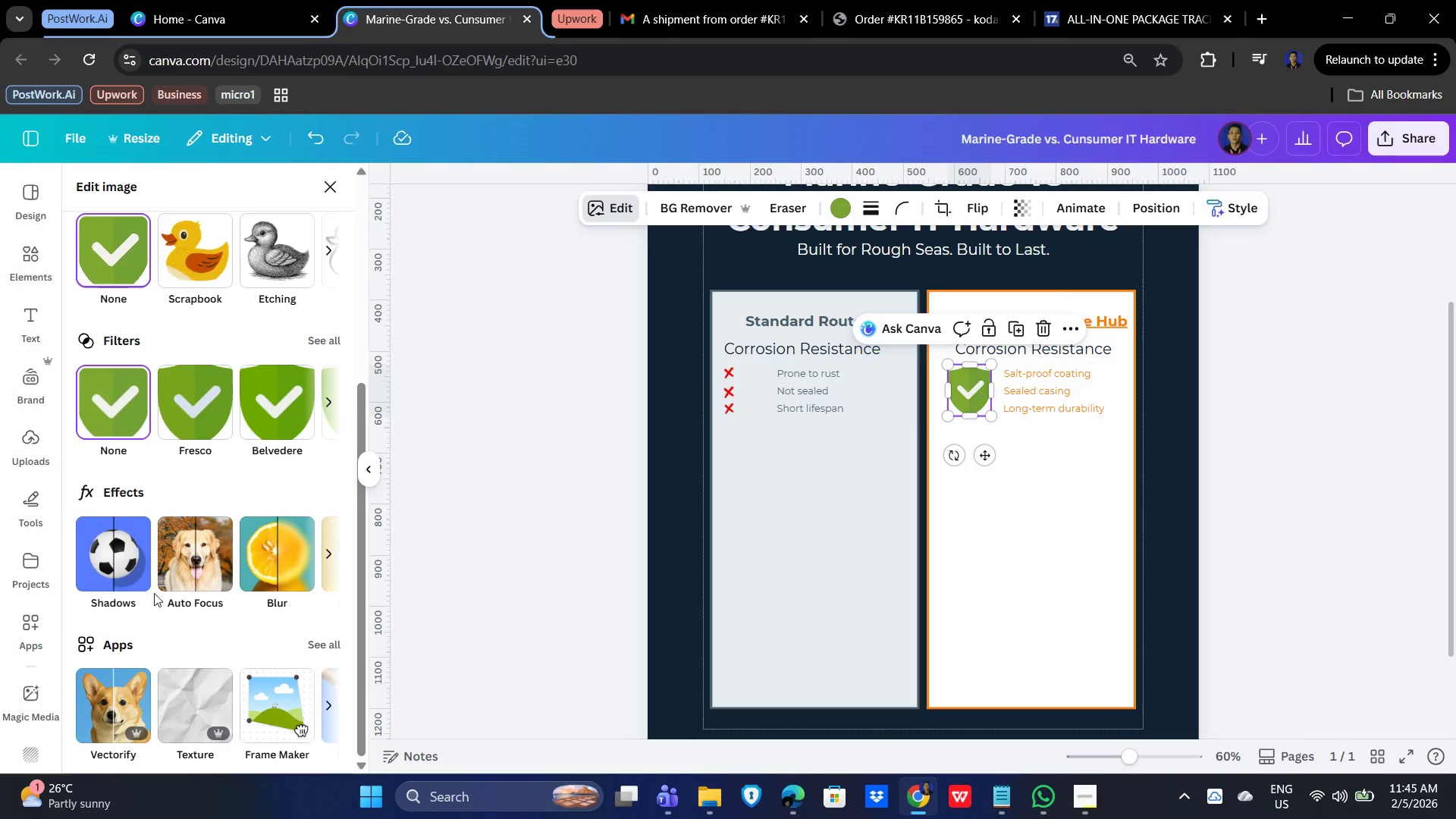 
left_click([112, 560])
 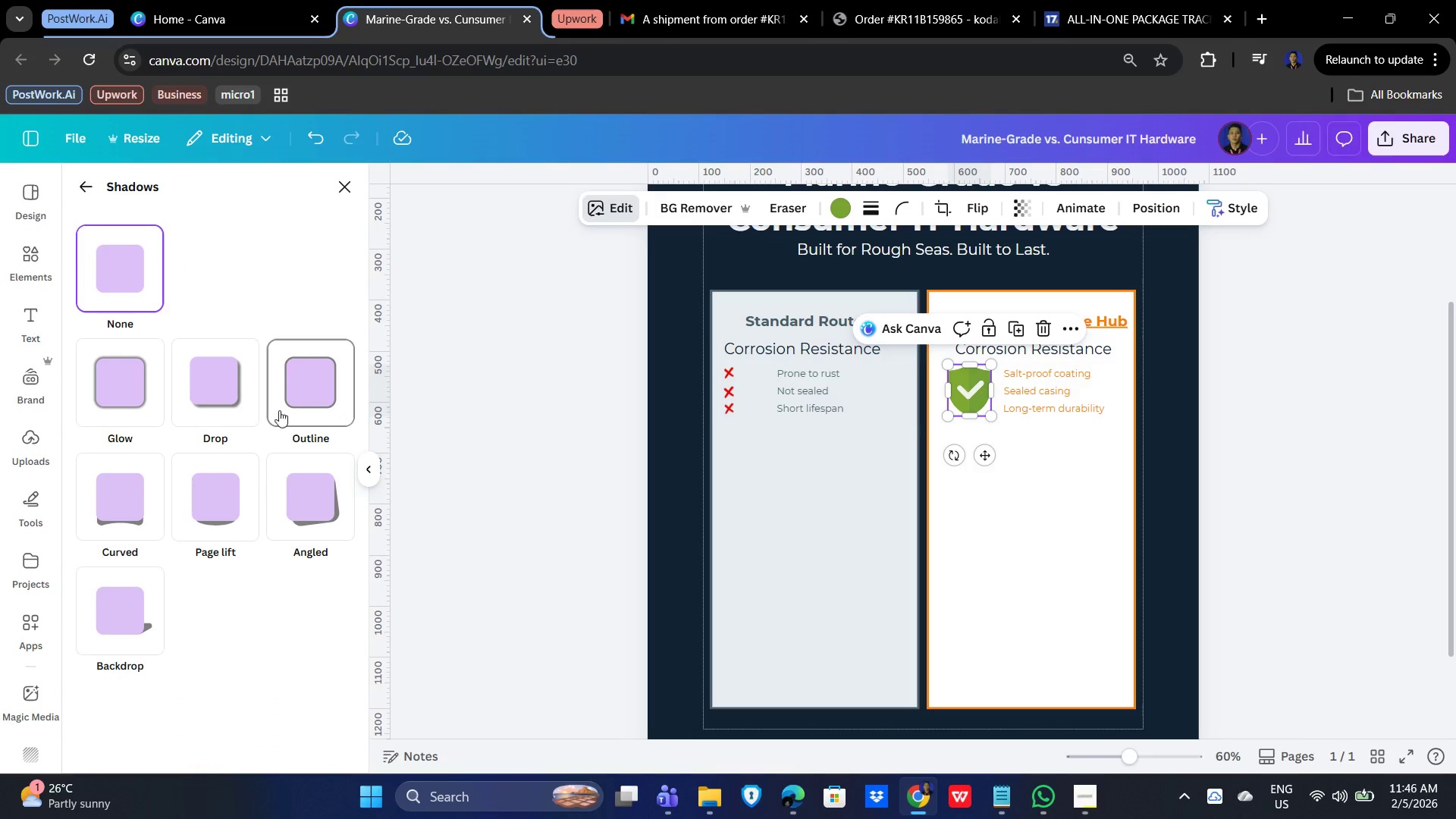 
left_click([236, 418])
 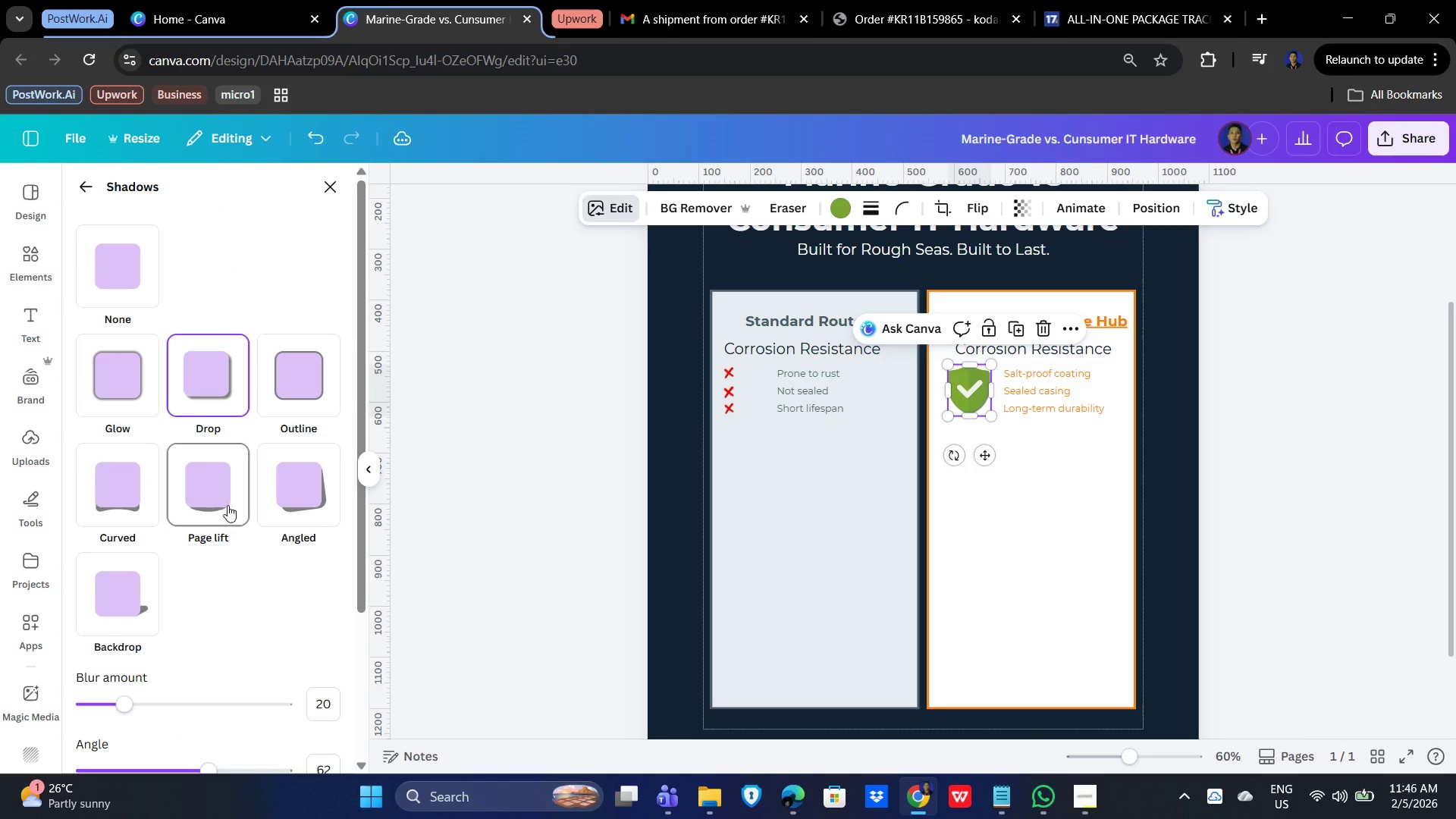 
left_click([482, 437])
 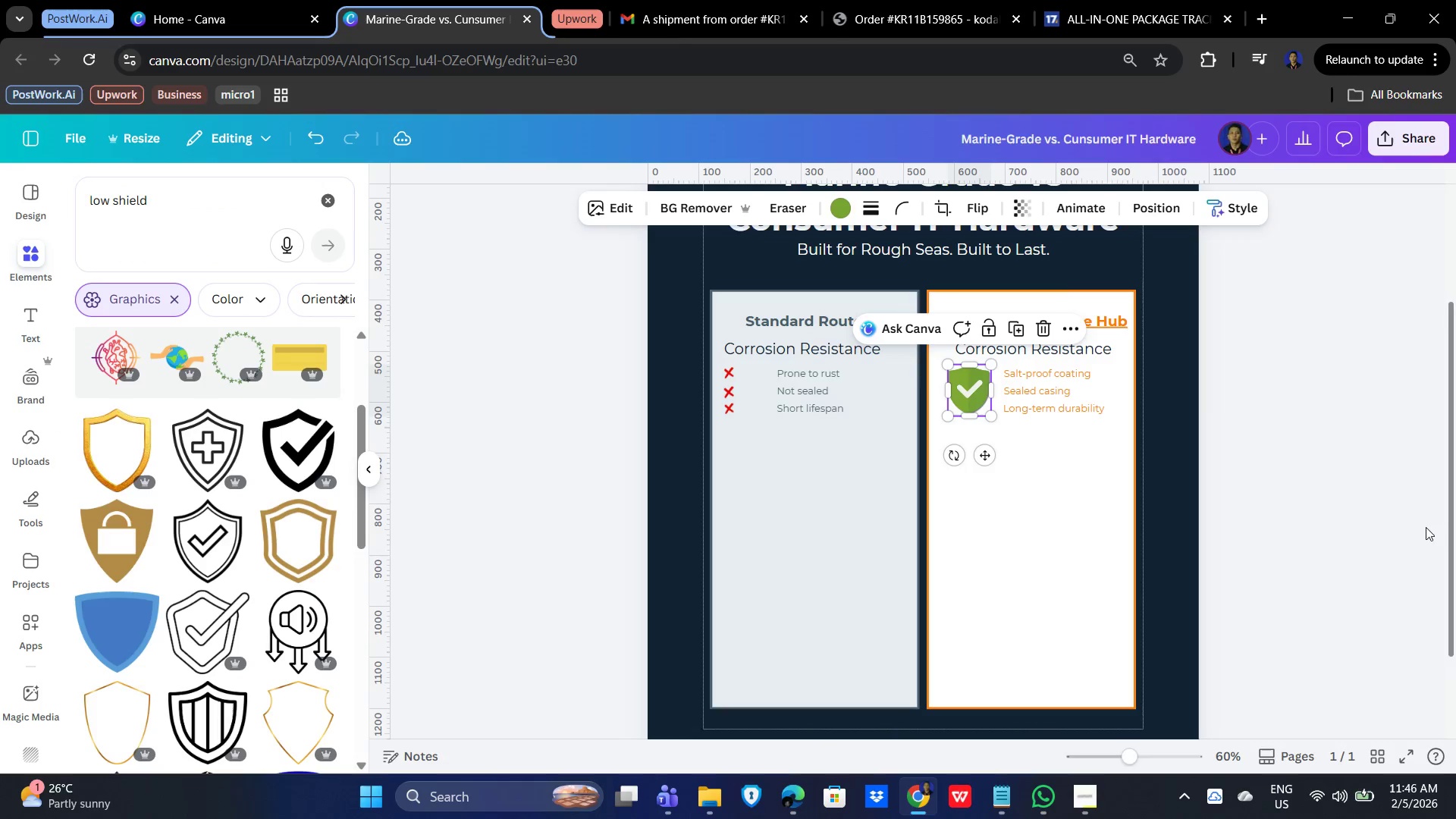 
double_click([1254, 488])
 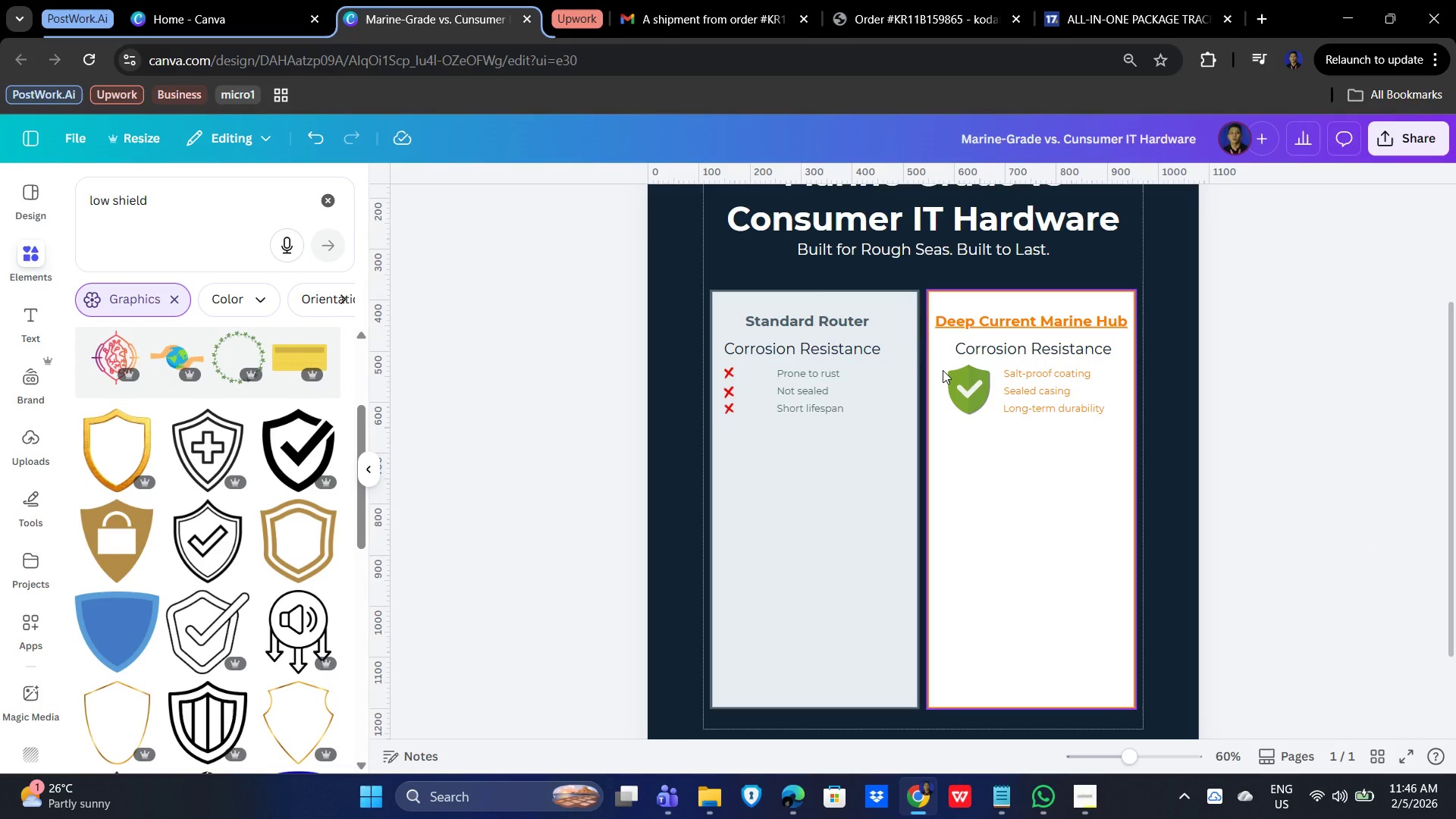 
wait(9.92)
 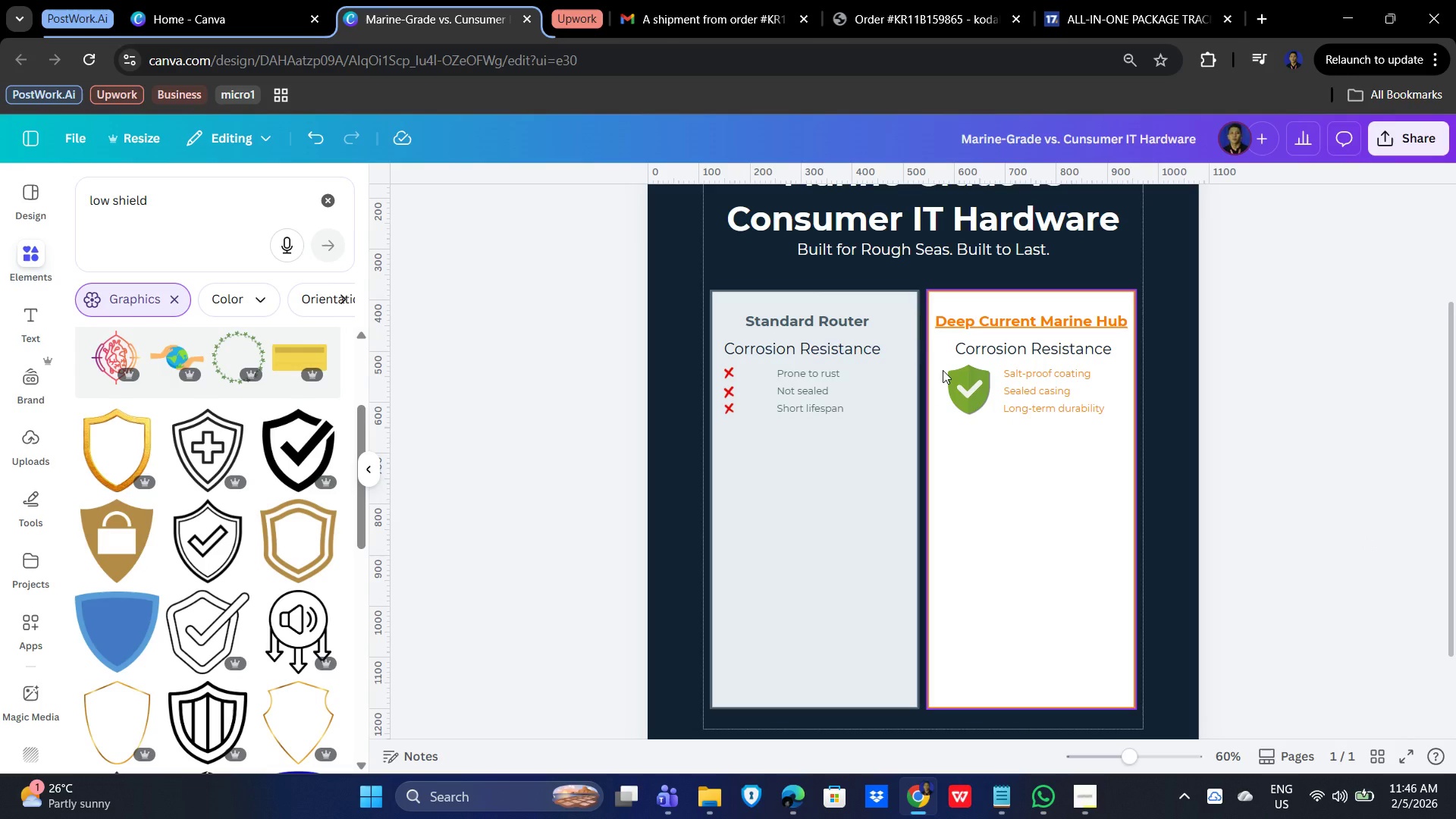 
left_click([959, 384])
 